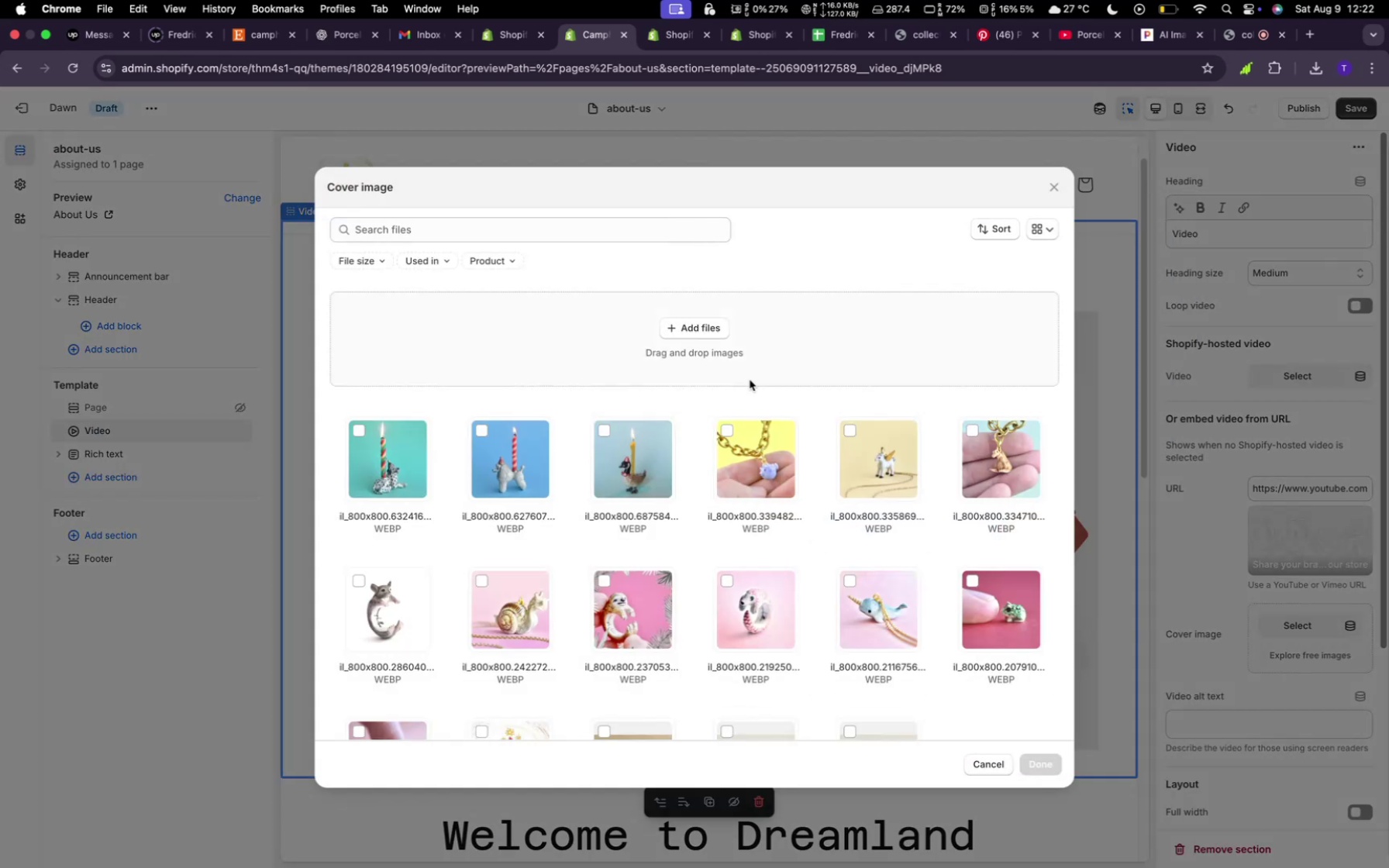 
left_click([684, 323])
 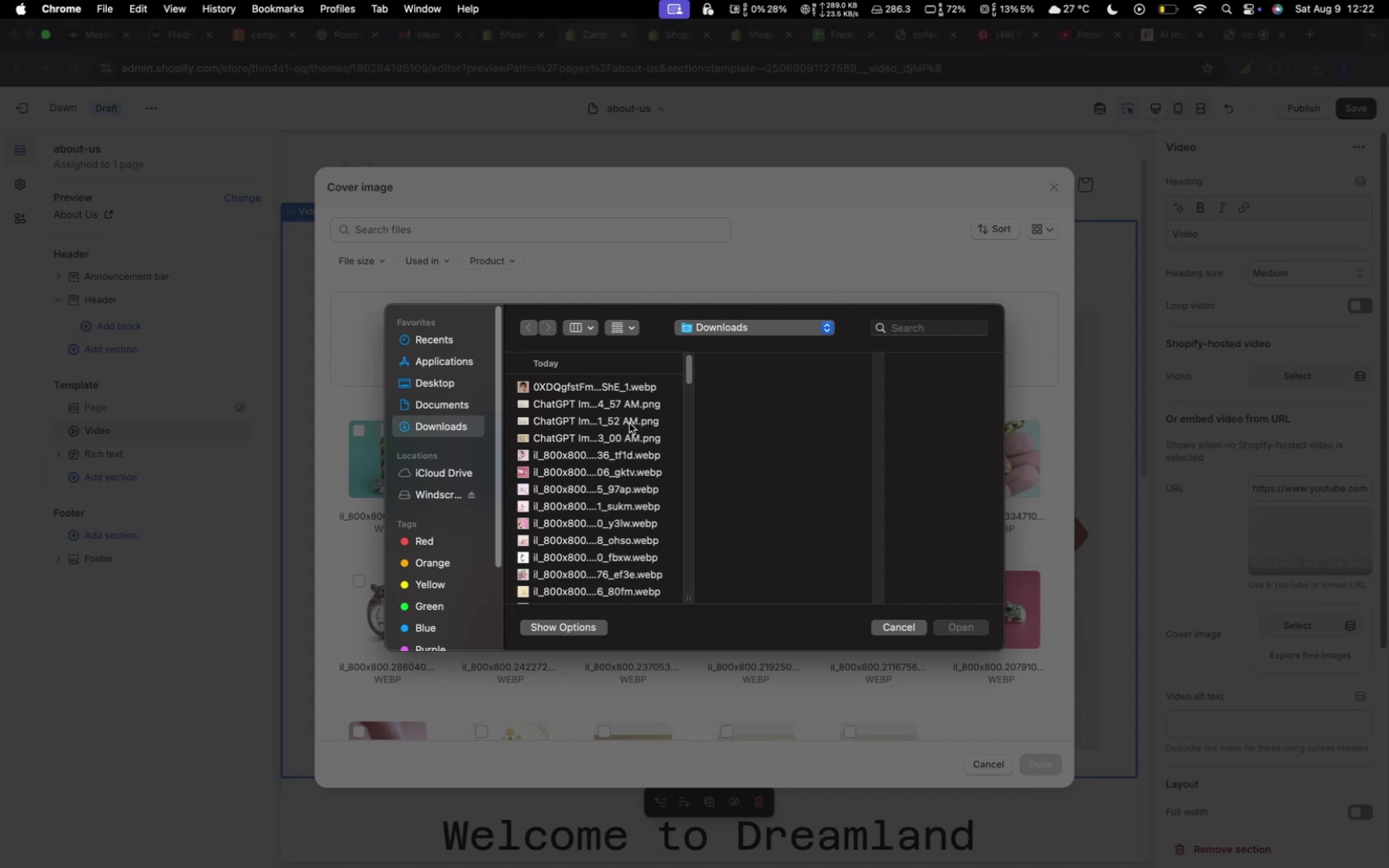 
scroll: coordinate [628, 545], scroll_direction: down, amount: 26.0
 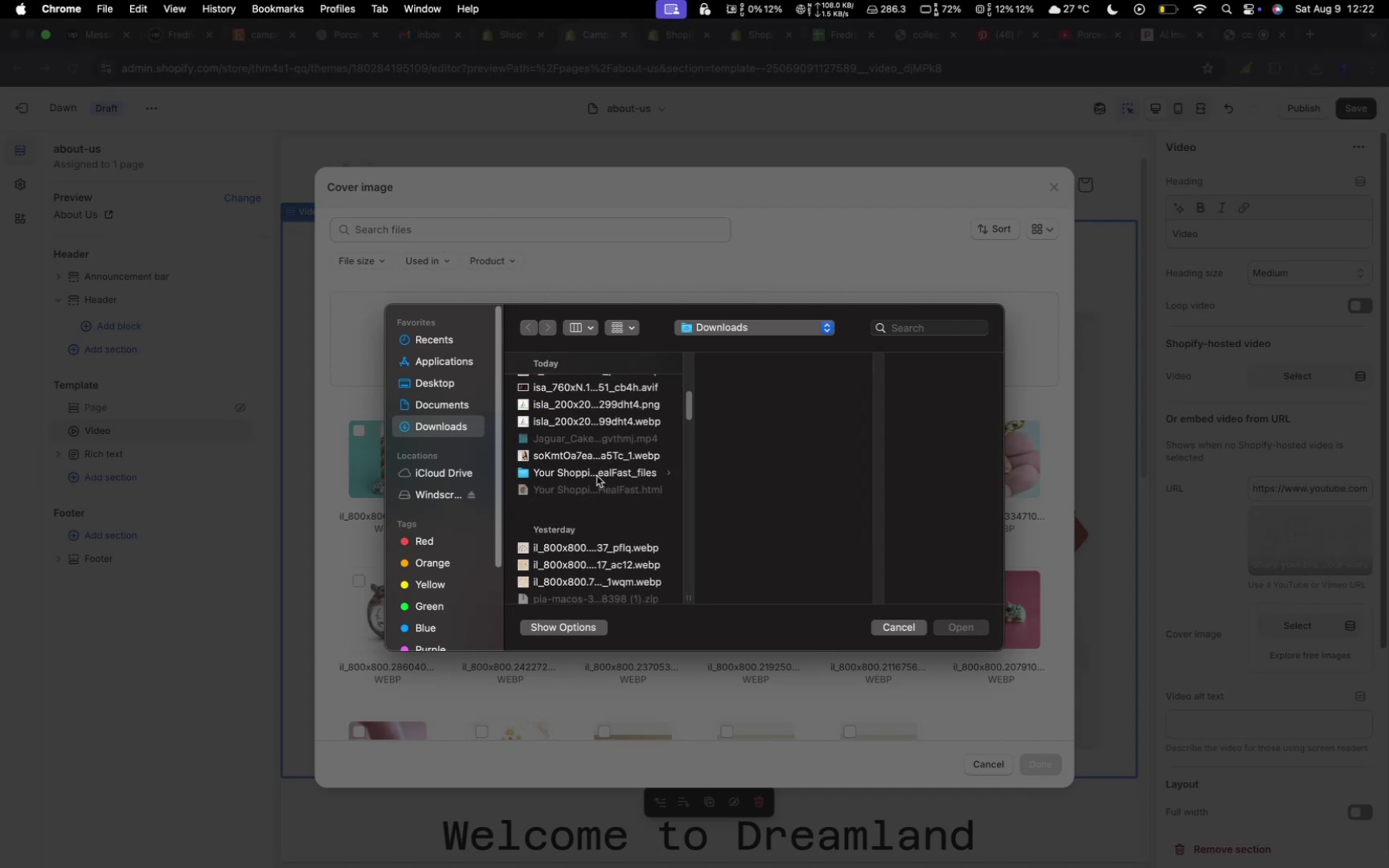 
left_click([590, 389])
 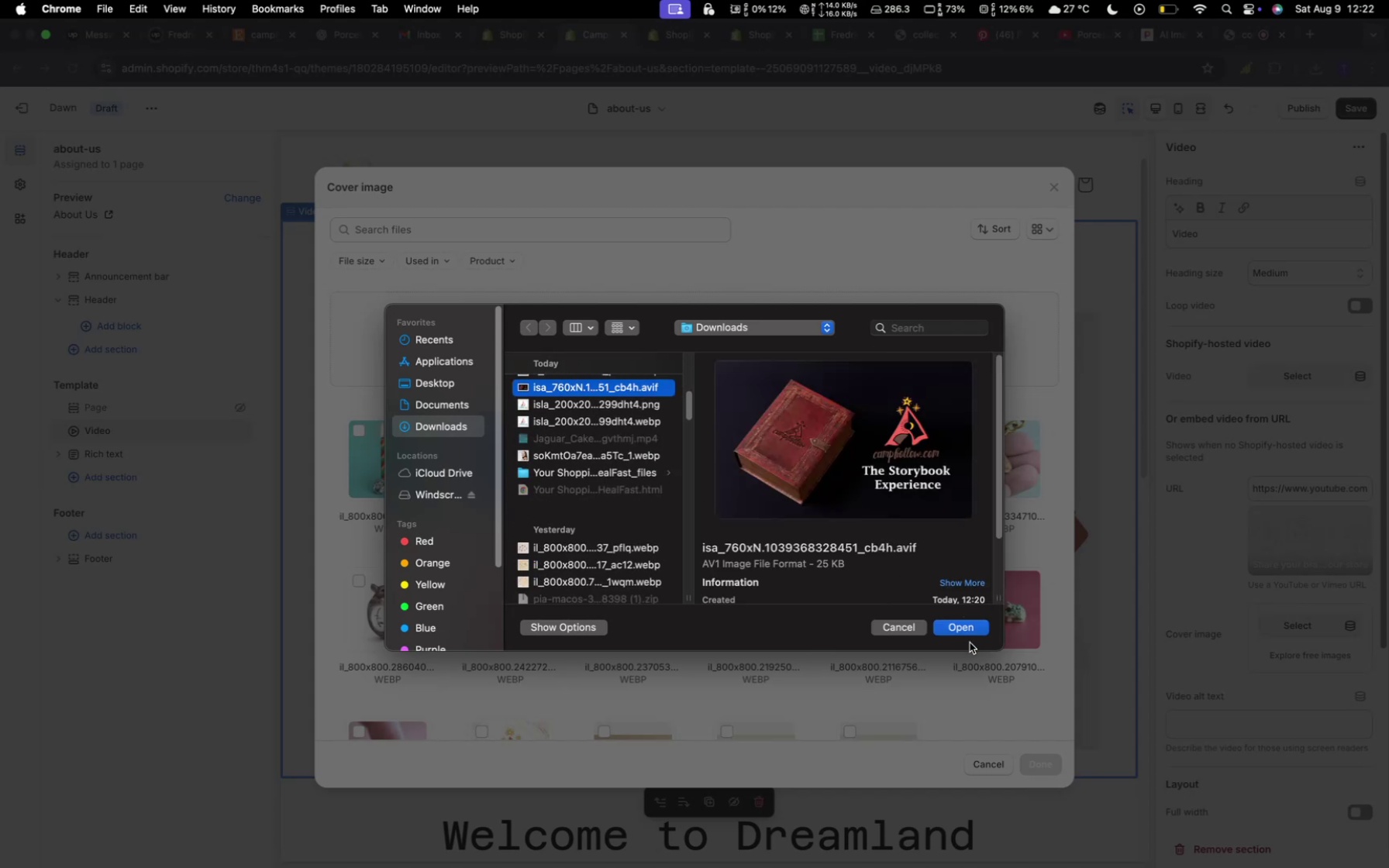 
left_click([966, 628])
 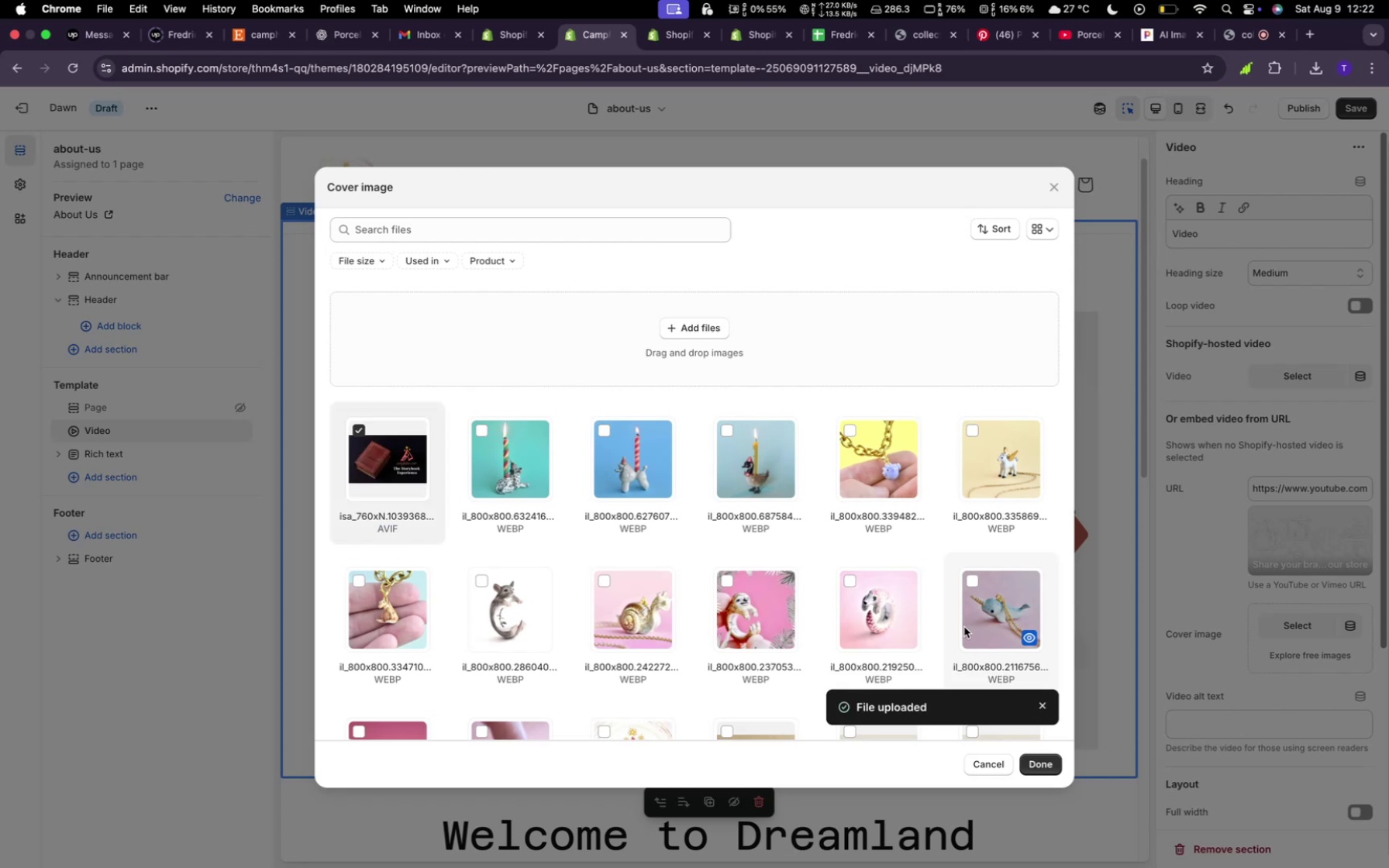 
wait(9.65)
 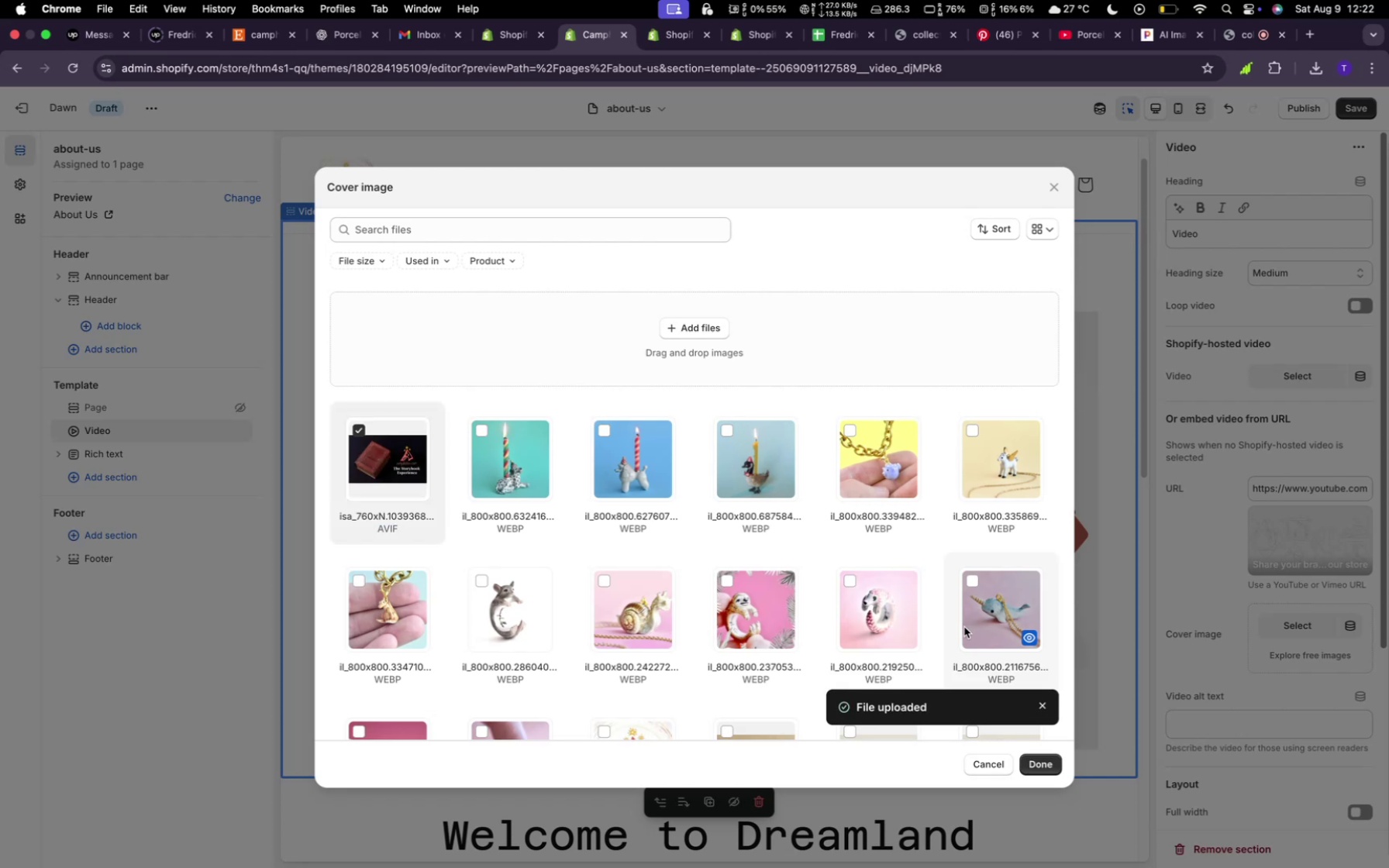 
left_click([1042, 765])
 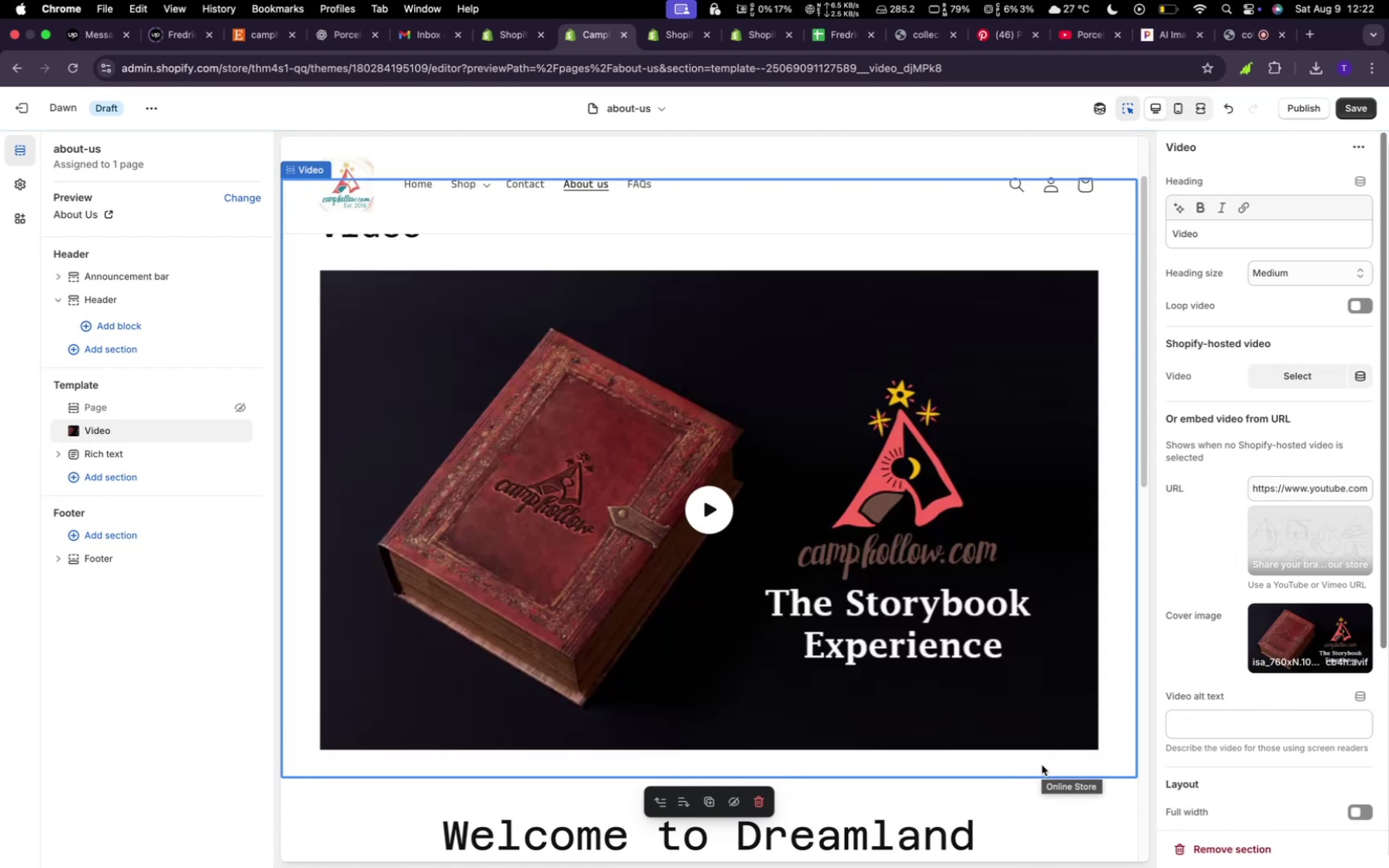 
wait(8.34)
 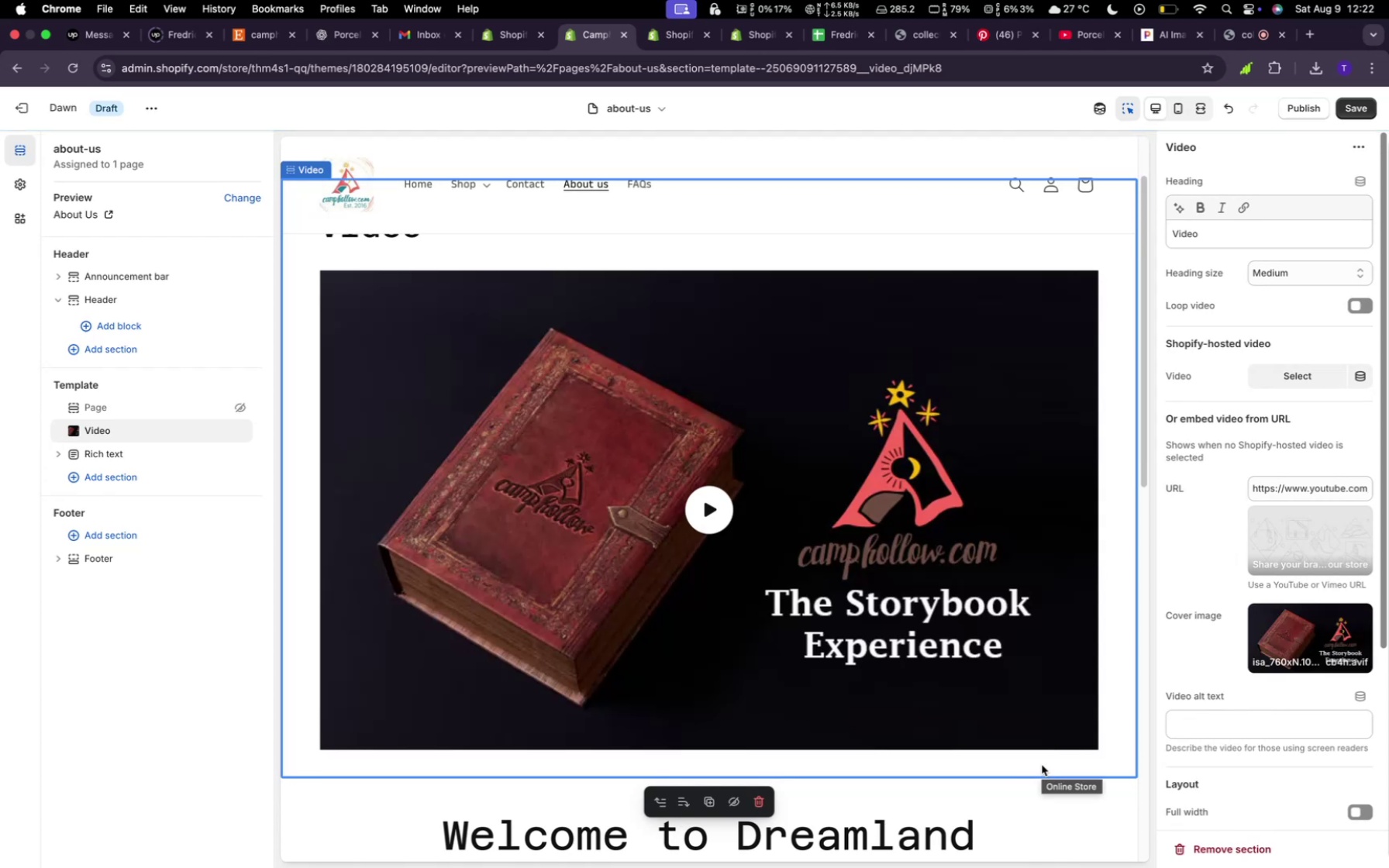 
left_click([1209, 237])
 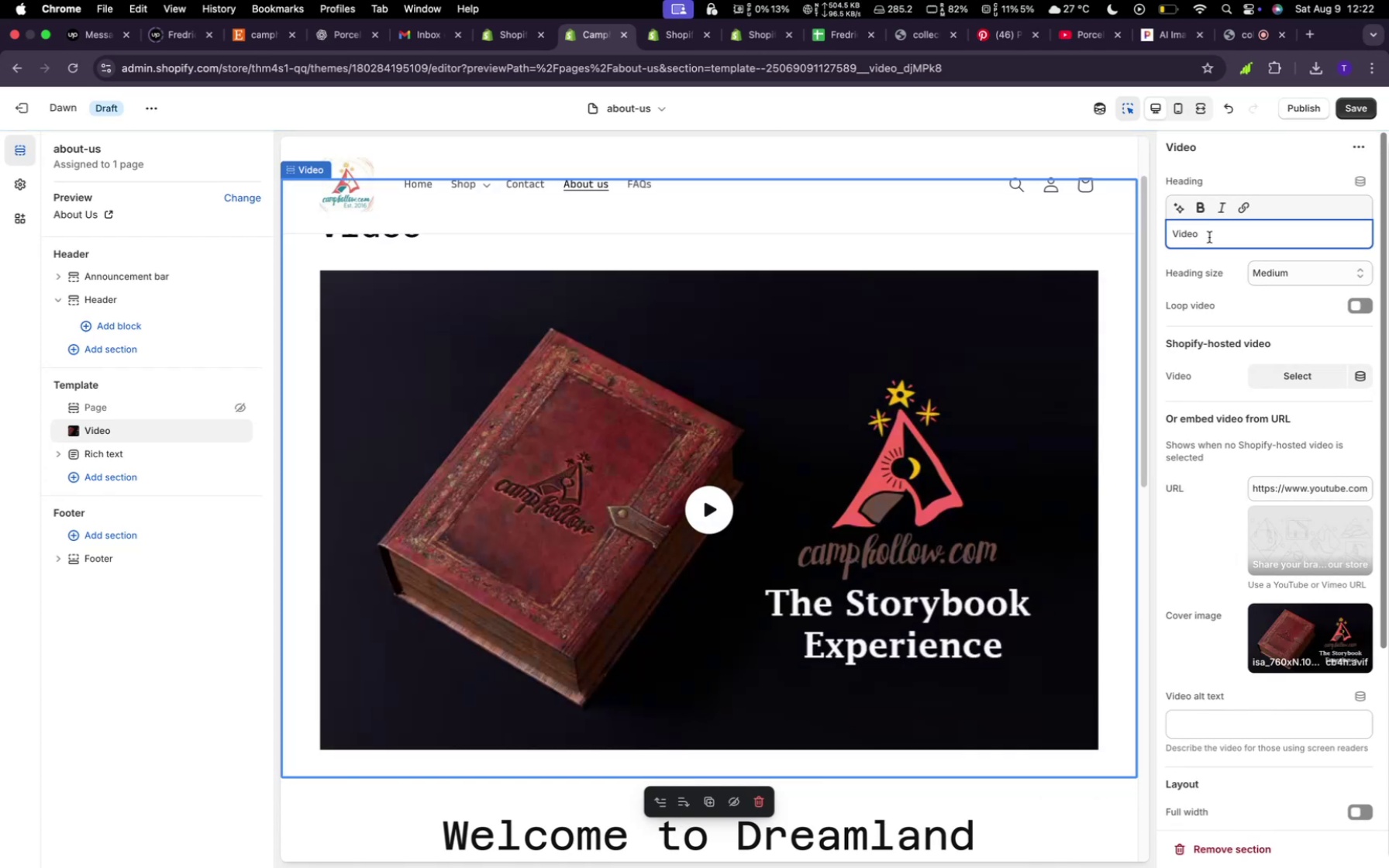 
key(Backspace)
 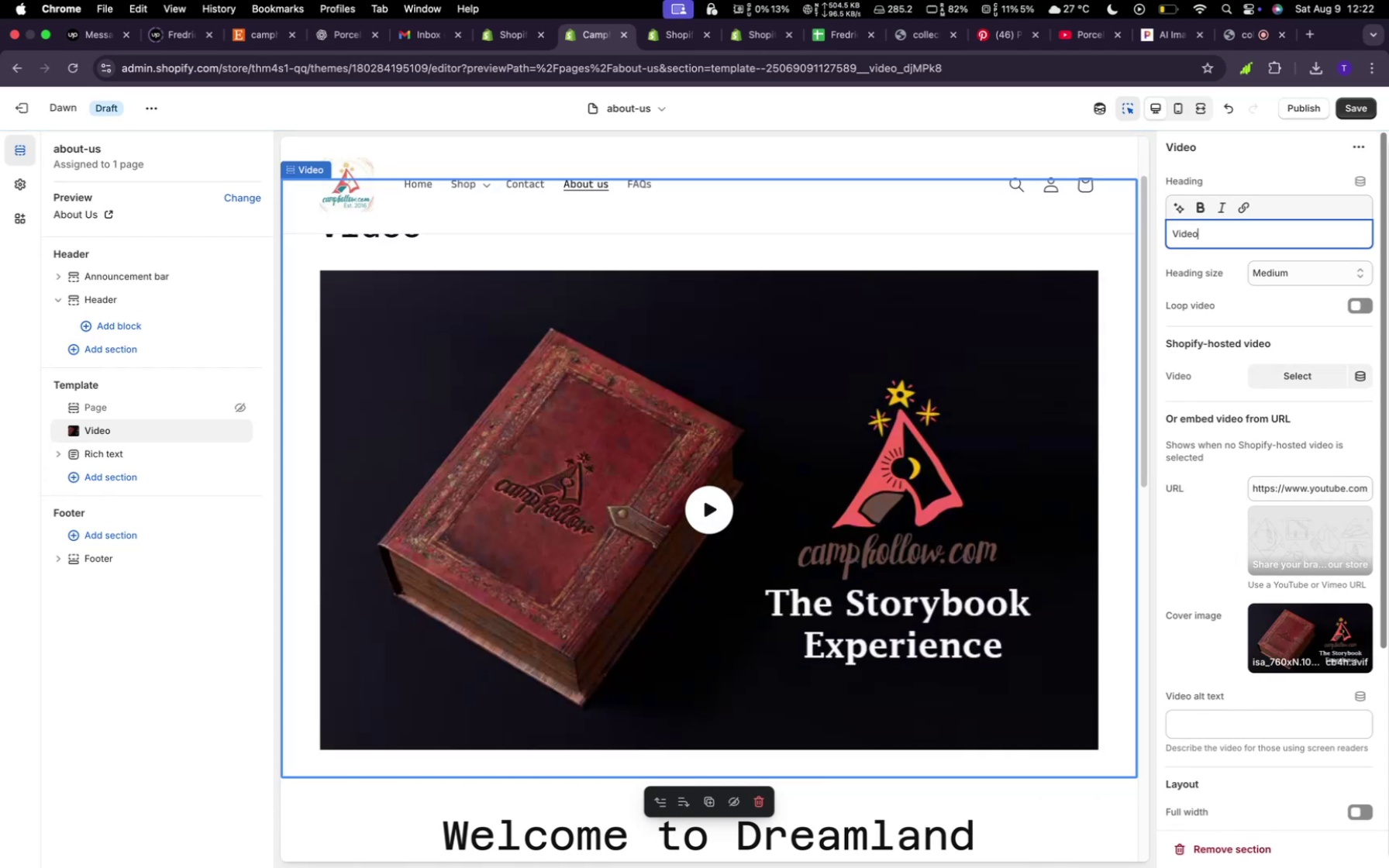 
key(Backspace)
 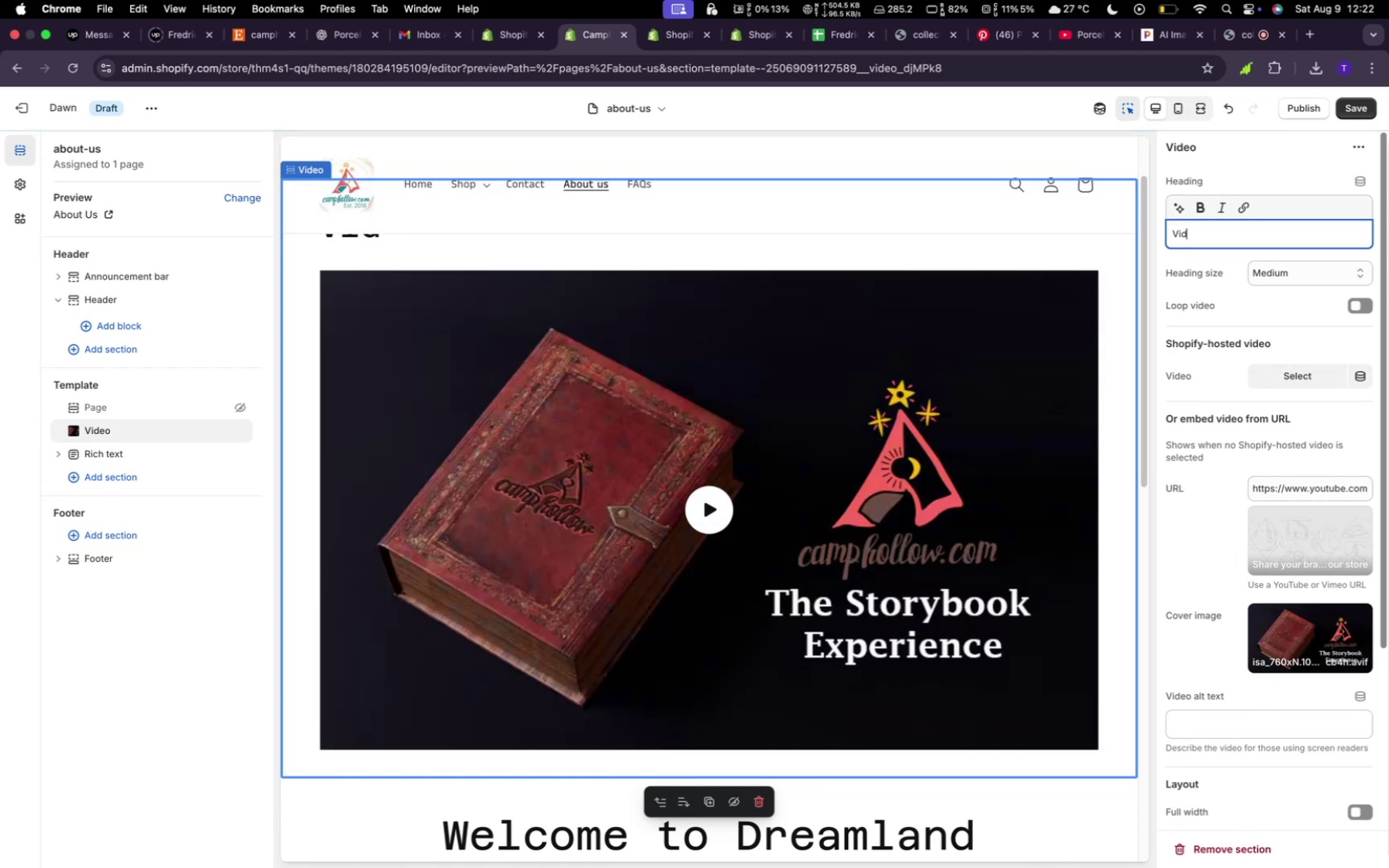 
key(Backspace)
 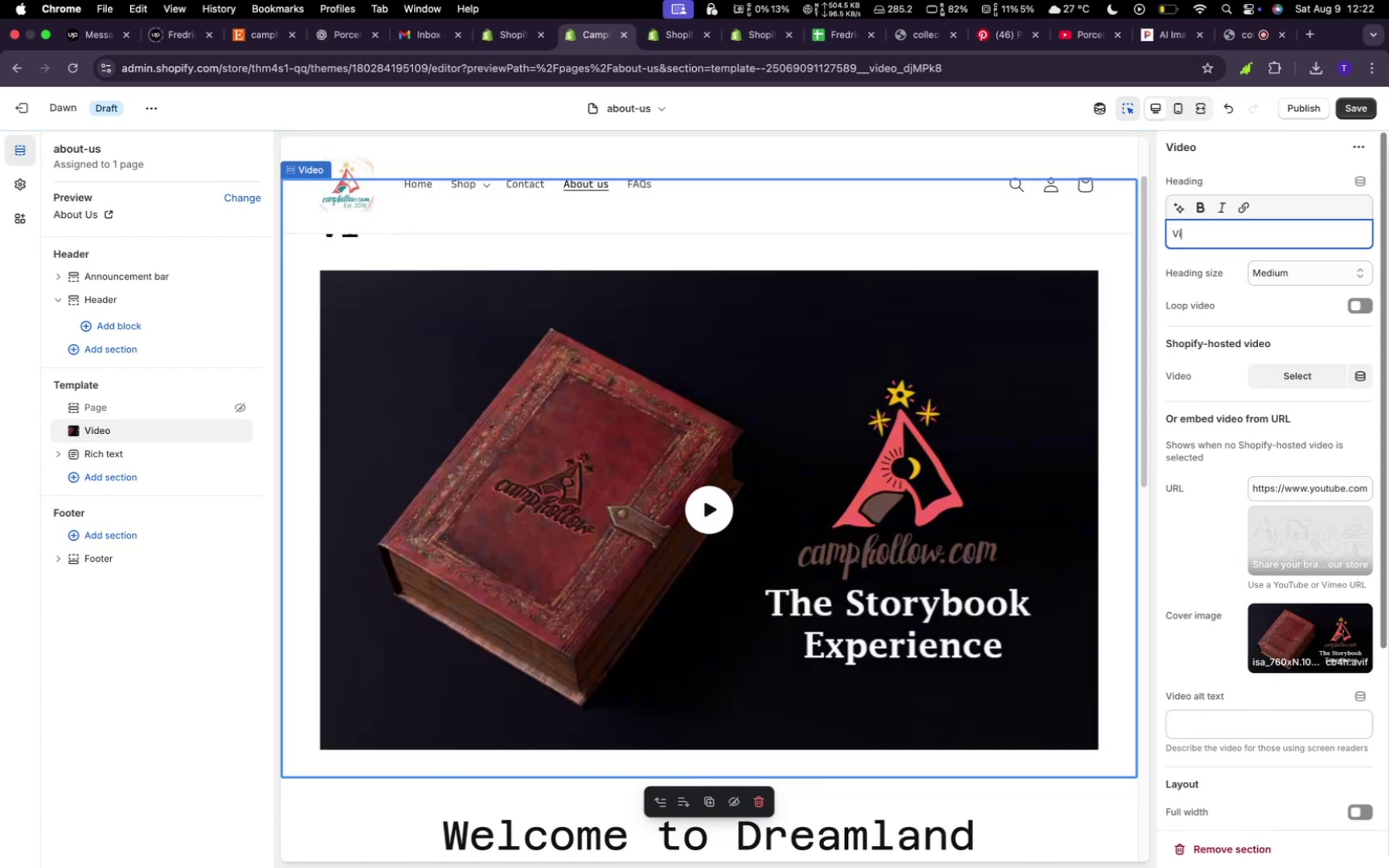 
key(Backspace)
 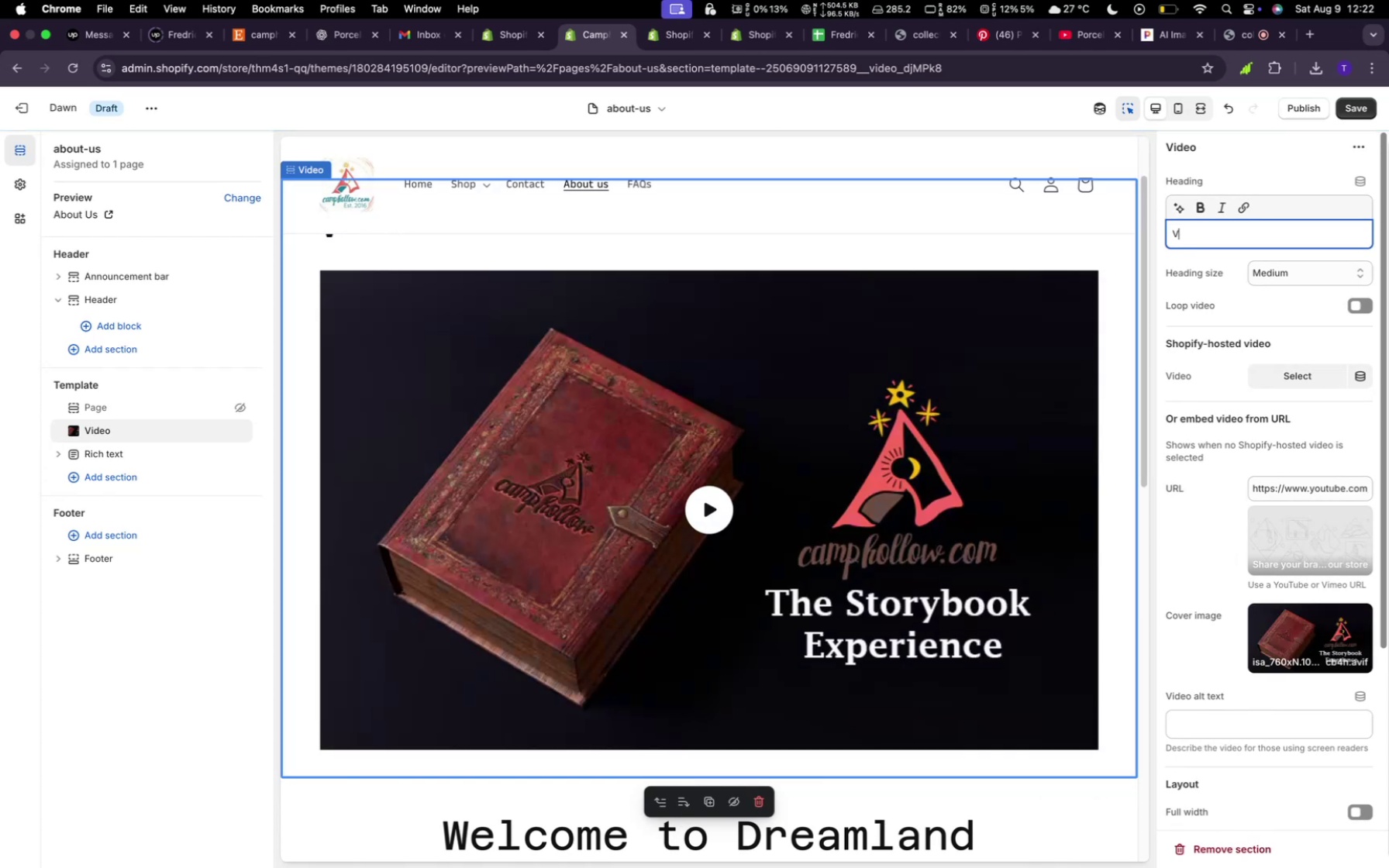 
key(Backspace)
 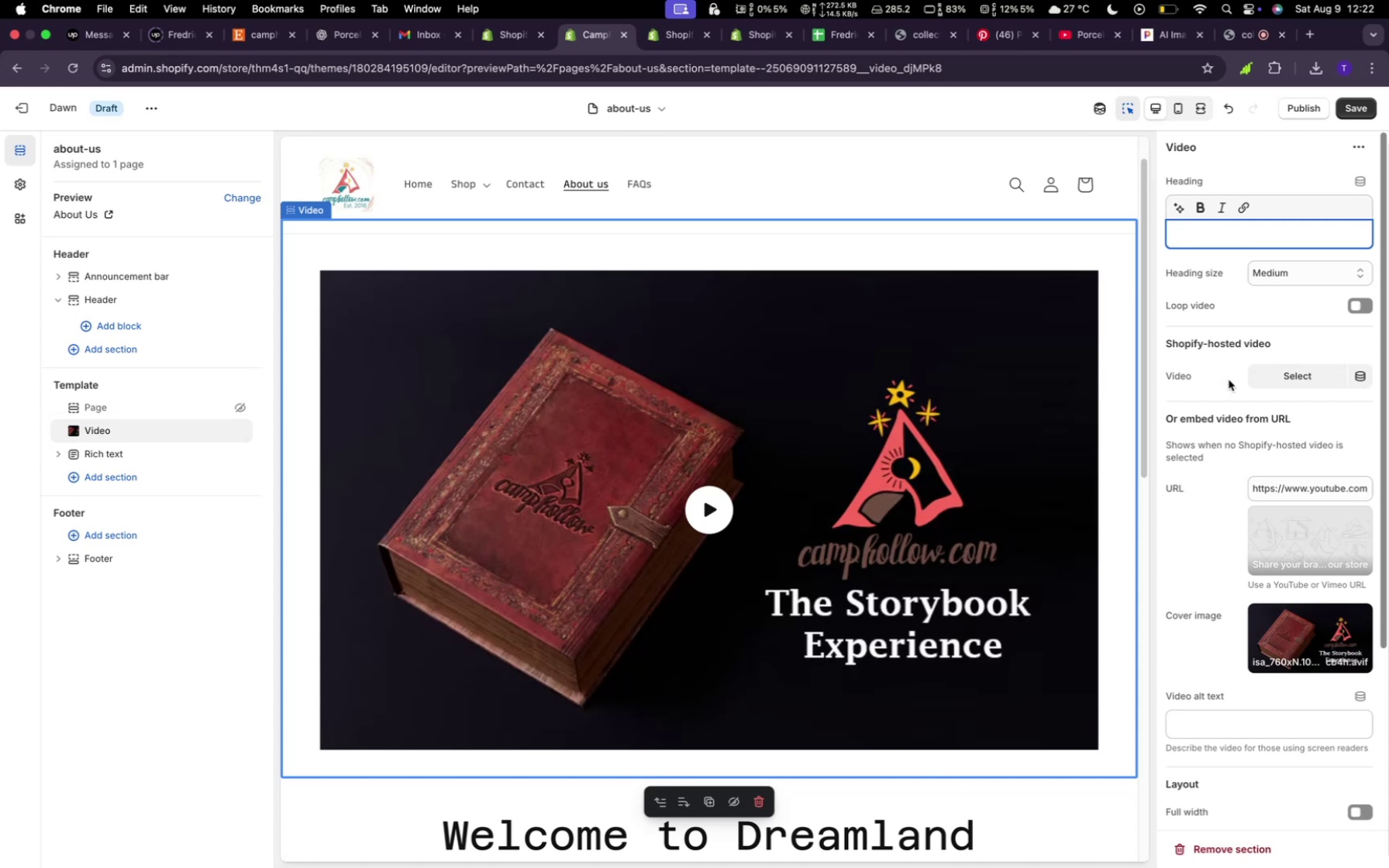 
scroll: coordinate [1029, 380], scroll_direction: up, amount: 23.0
 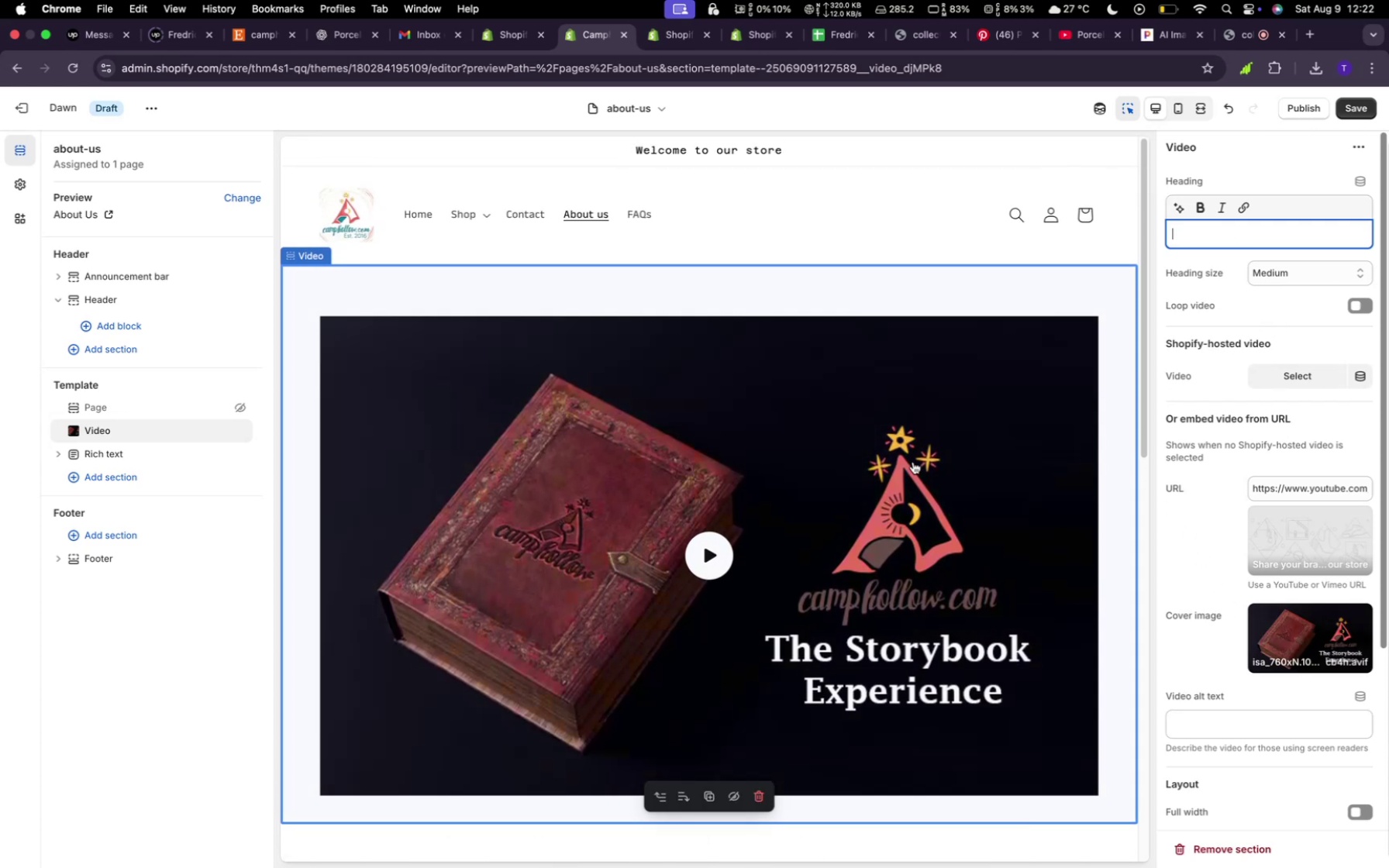 
scroll: coordinate [919, 485], scroll_direction: down, amount: 9.0
 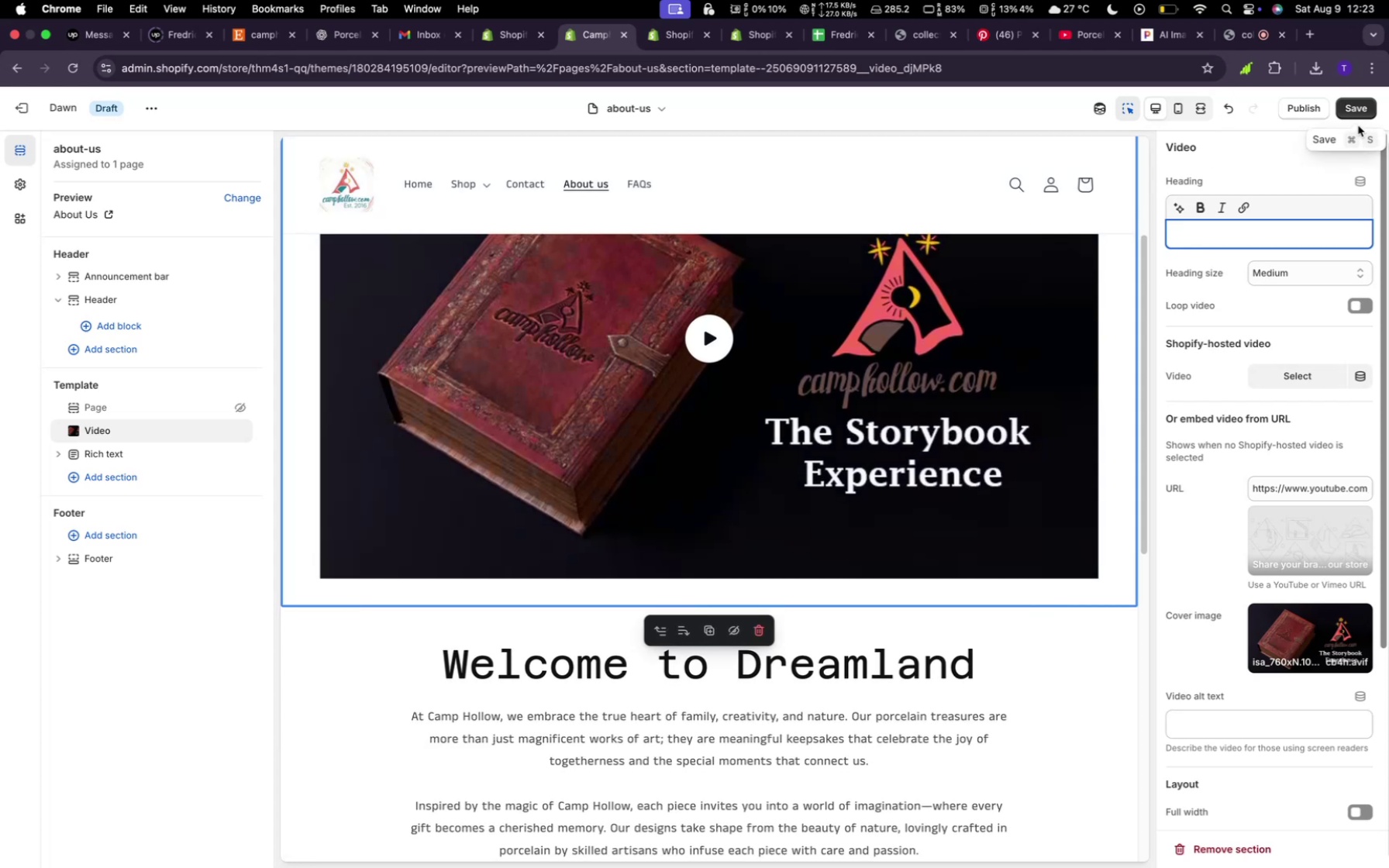 
left_click([1354, 117])
 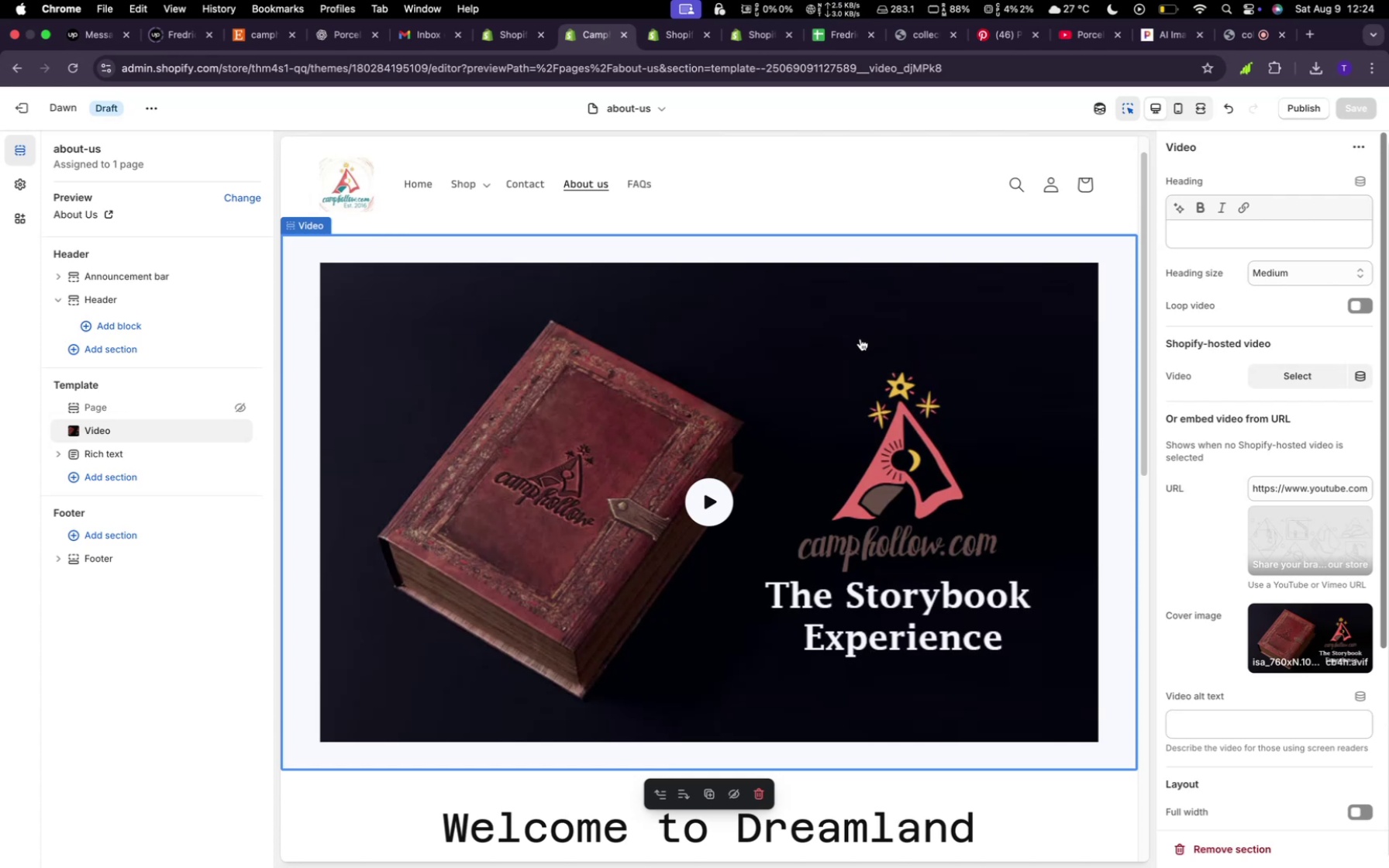 
wait(99.0)
 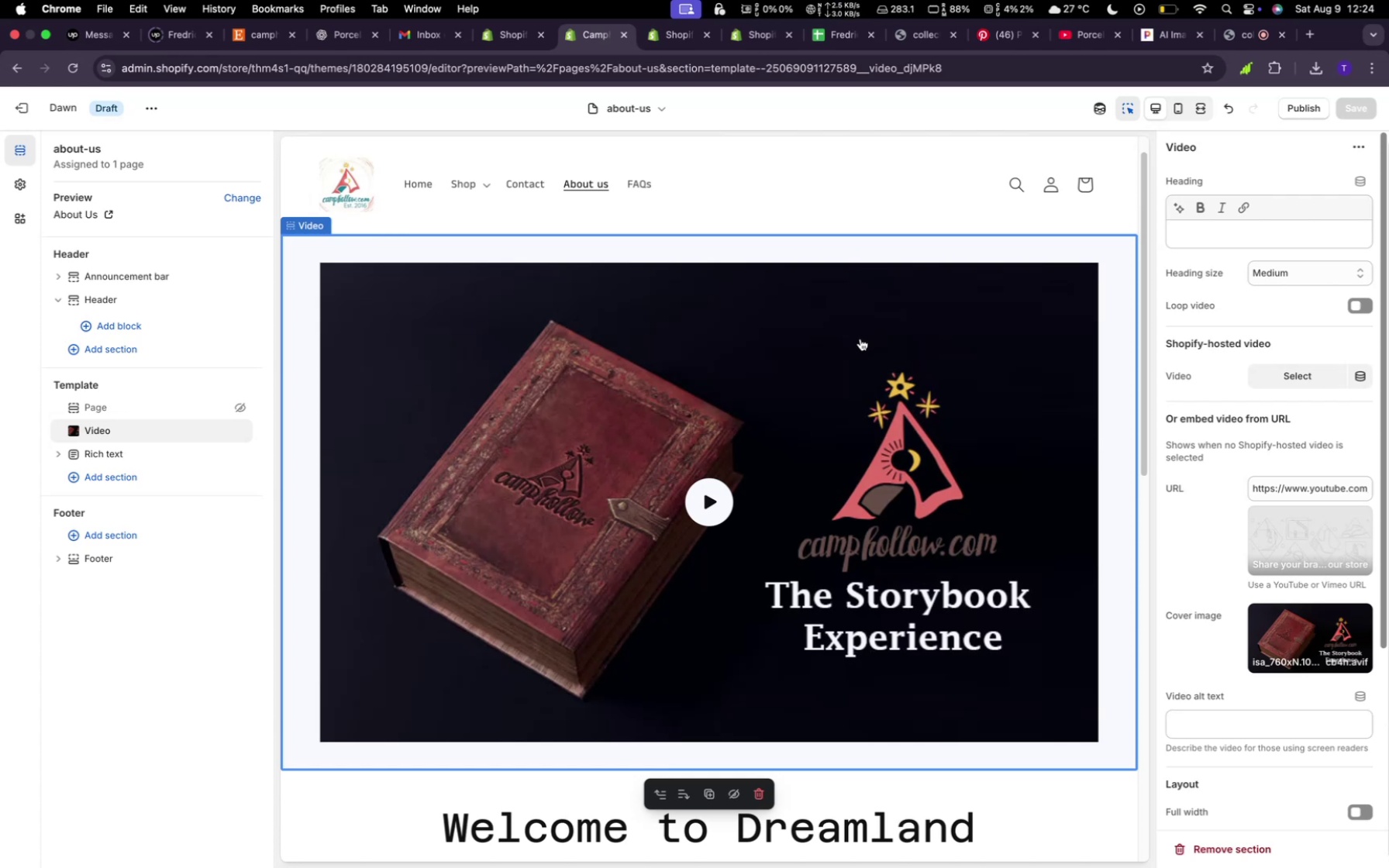 
scroll: coordinate [848, 389], scroll_direction: down, amount: 14.0
 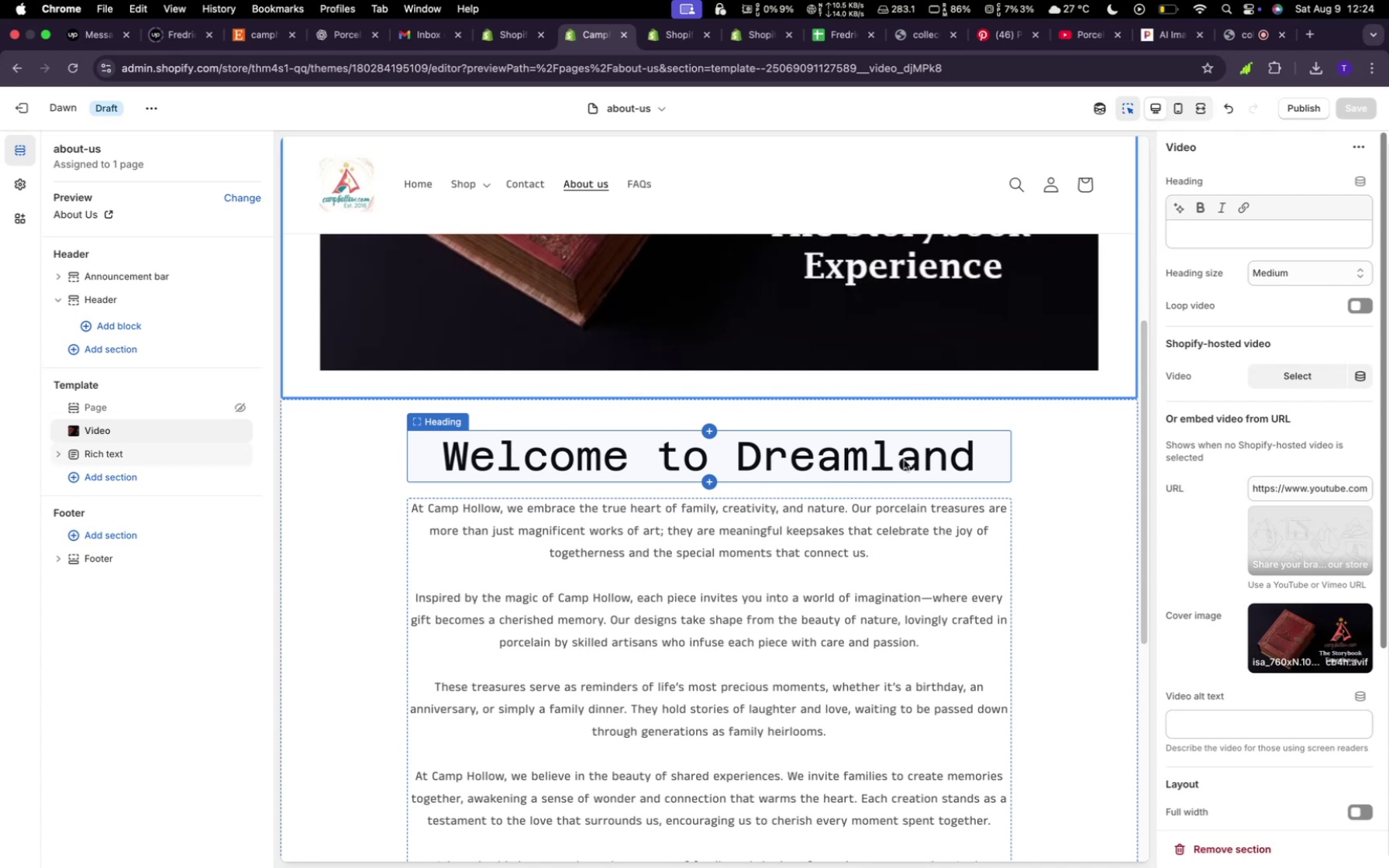 
wait(19.32)
 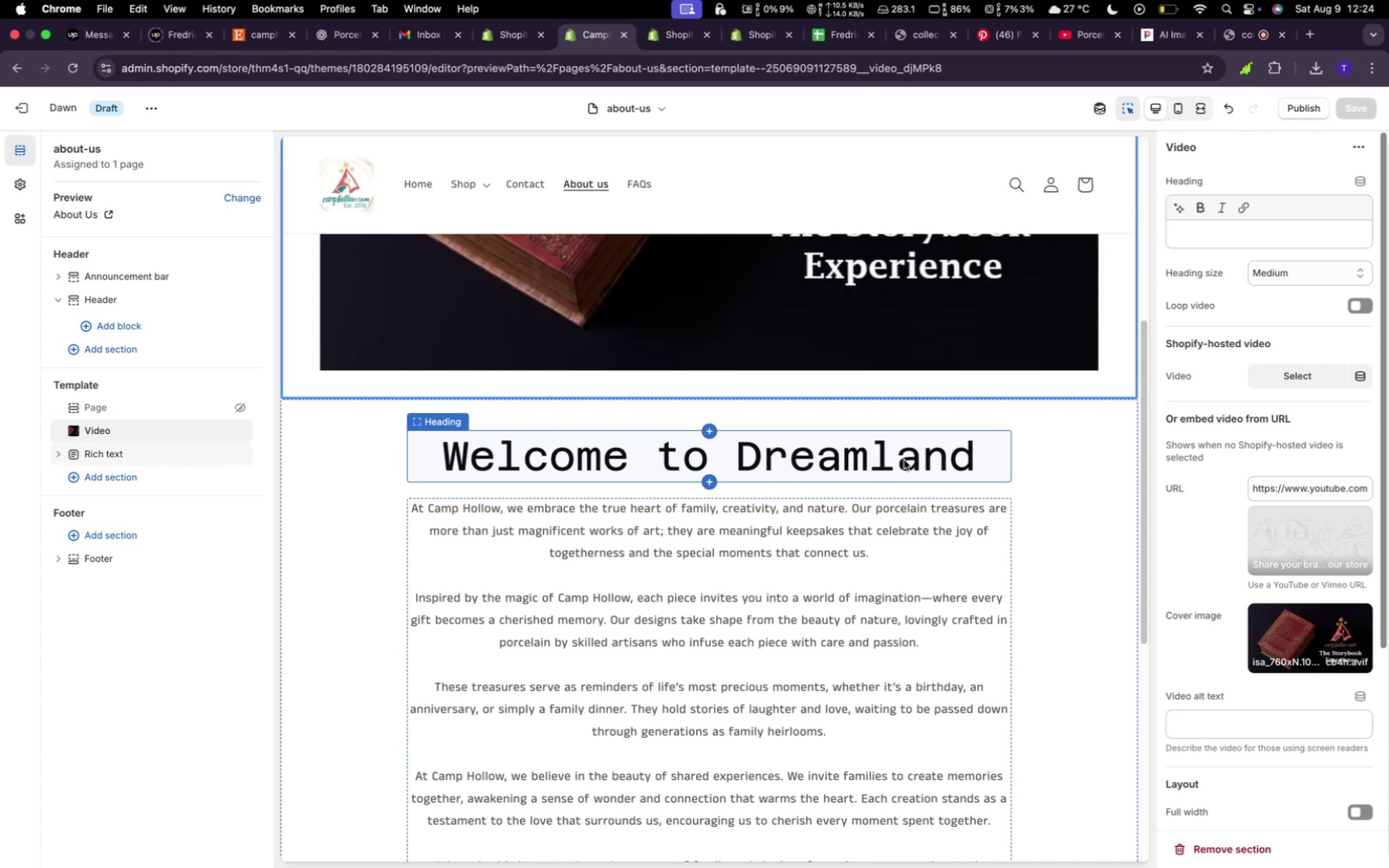 
scroll: coordinate [814, 467], scroll_direction: down, amount: 9.0
 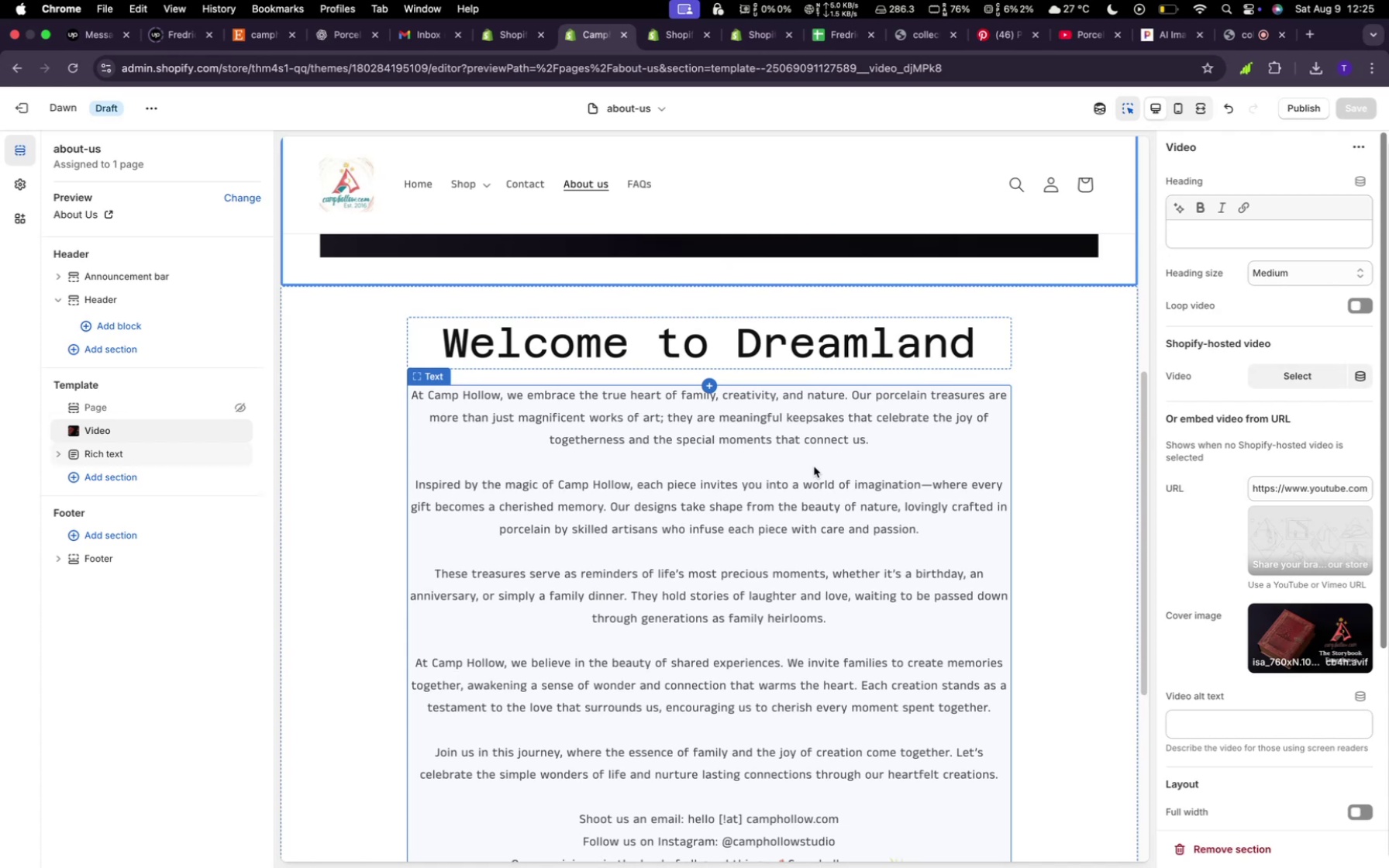 
wait(39.05)
 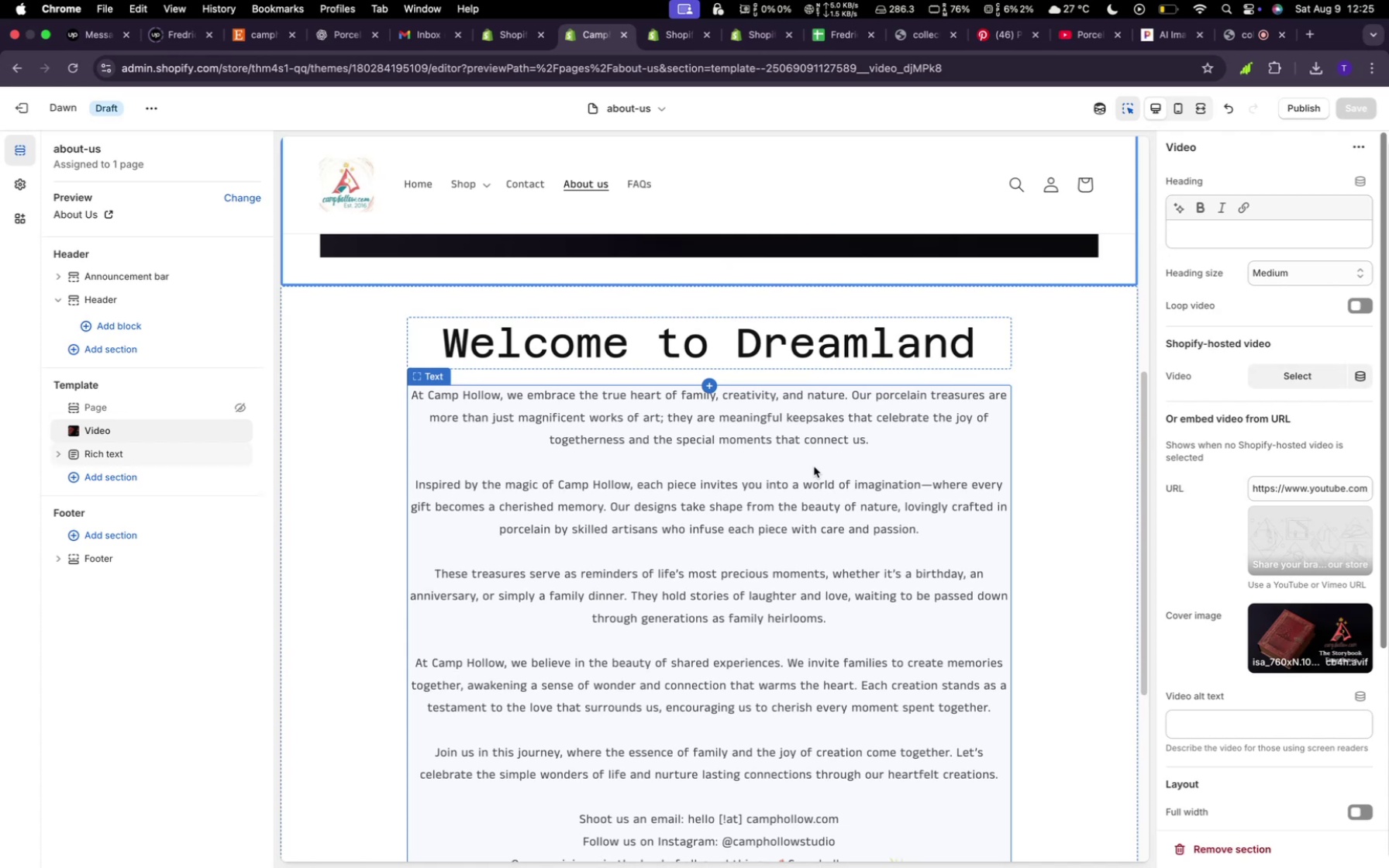 
scroll: coordinate [732, 476], scroll_direction: down, amount: 24.0
 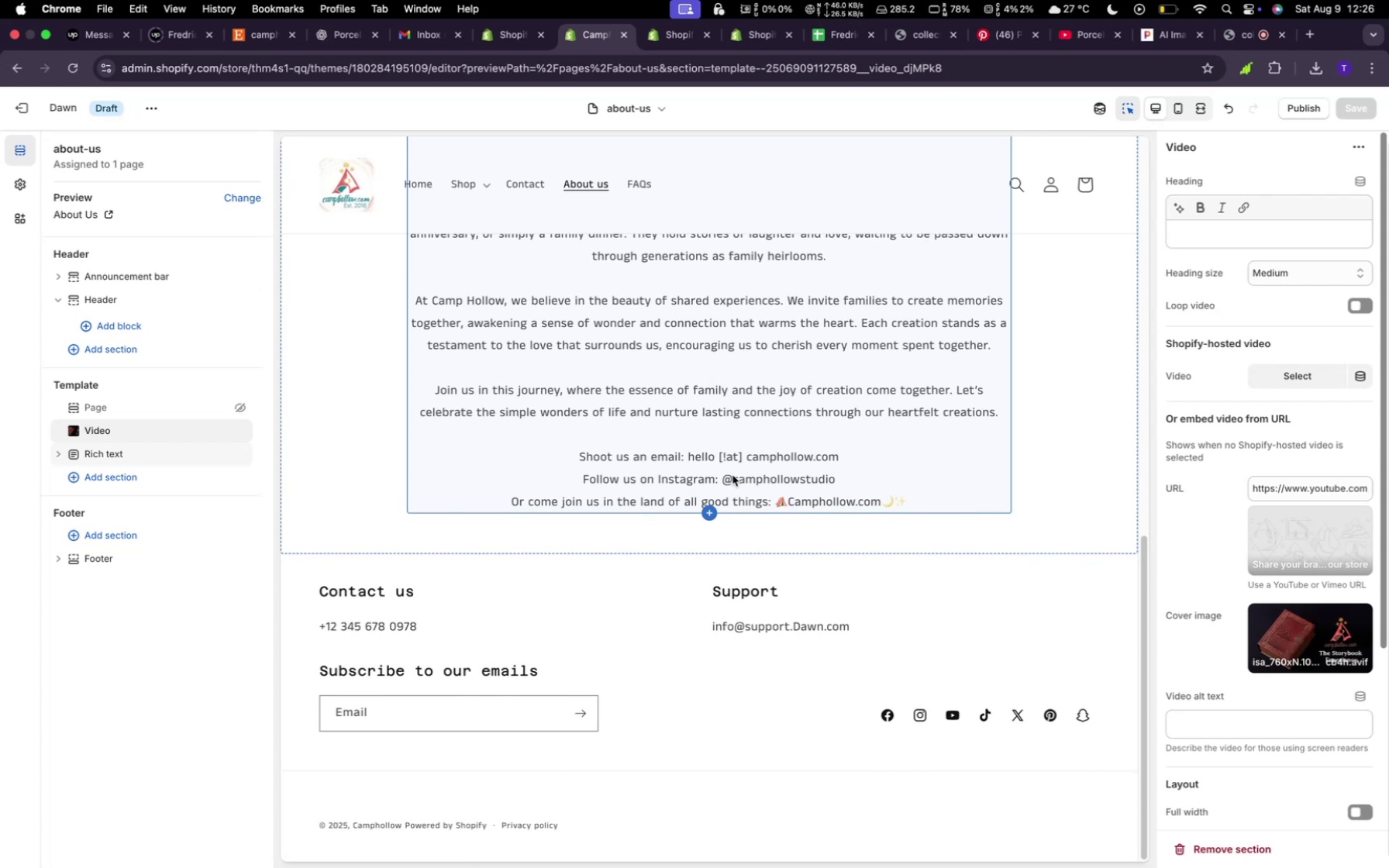 
wait(11.51)
 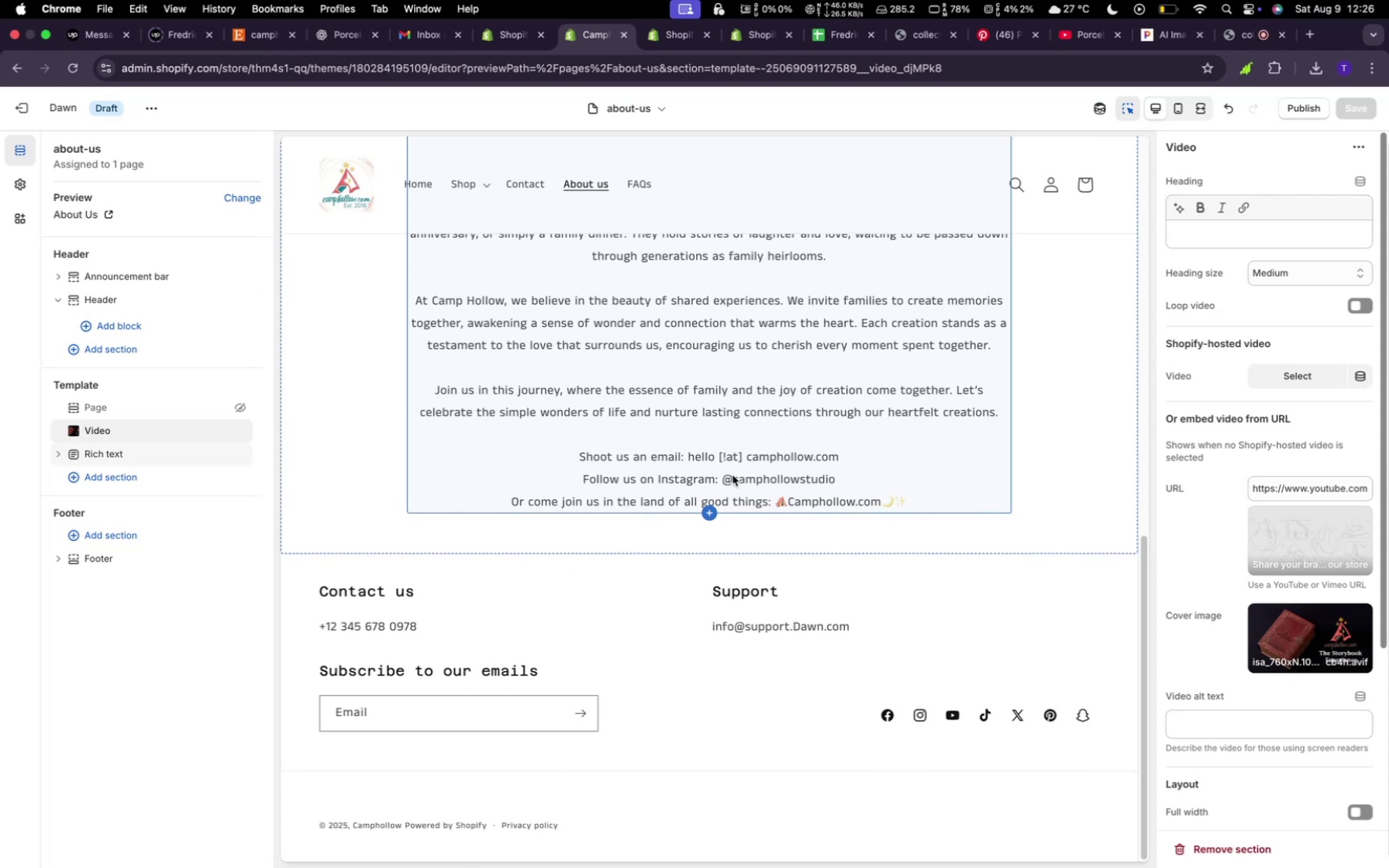 
scroll: coordinate [732, 475], scroll_direction: down, amount: 2.0
 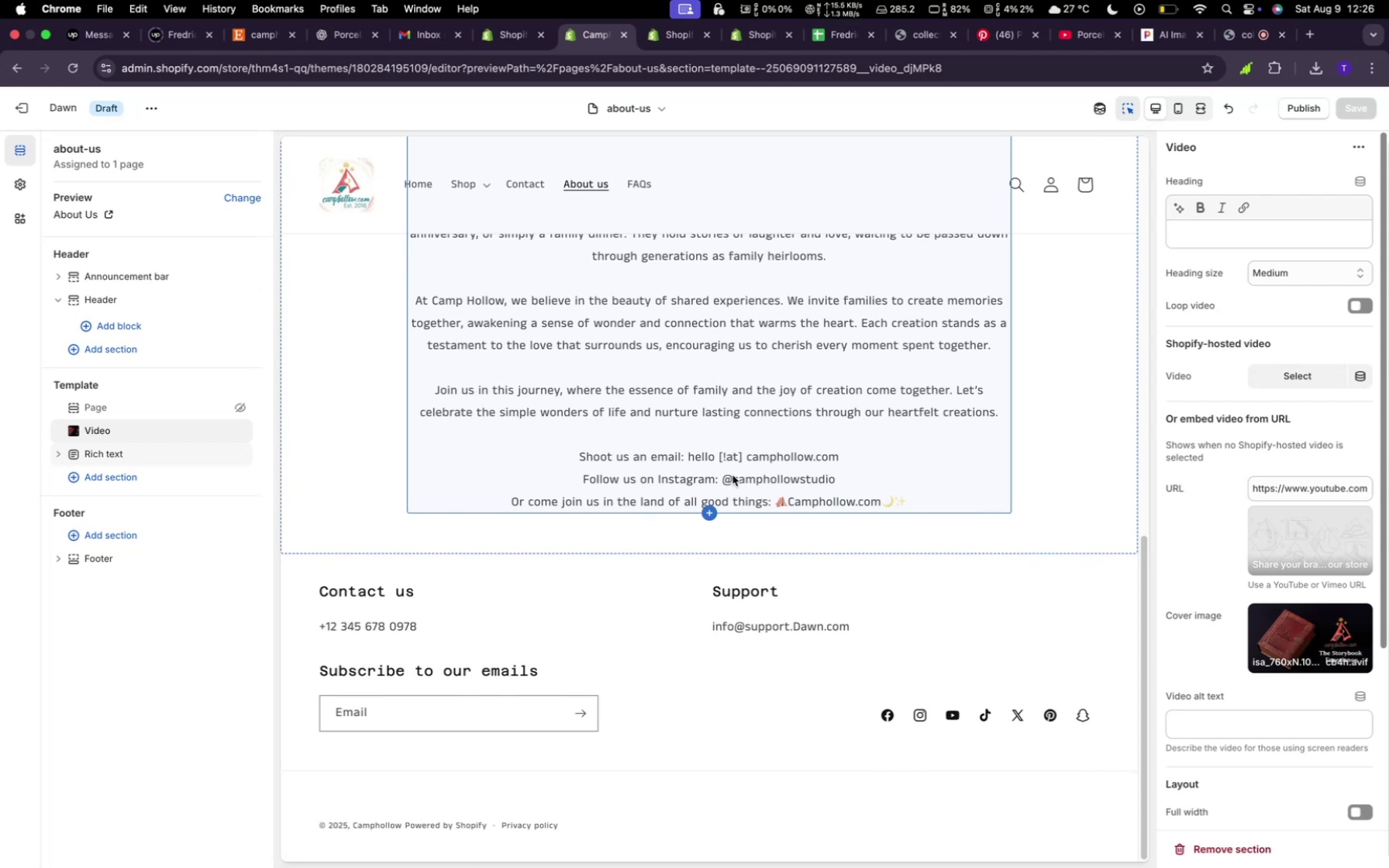 
wait(5.67)
 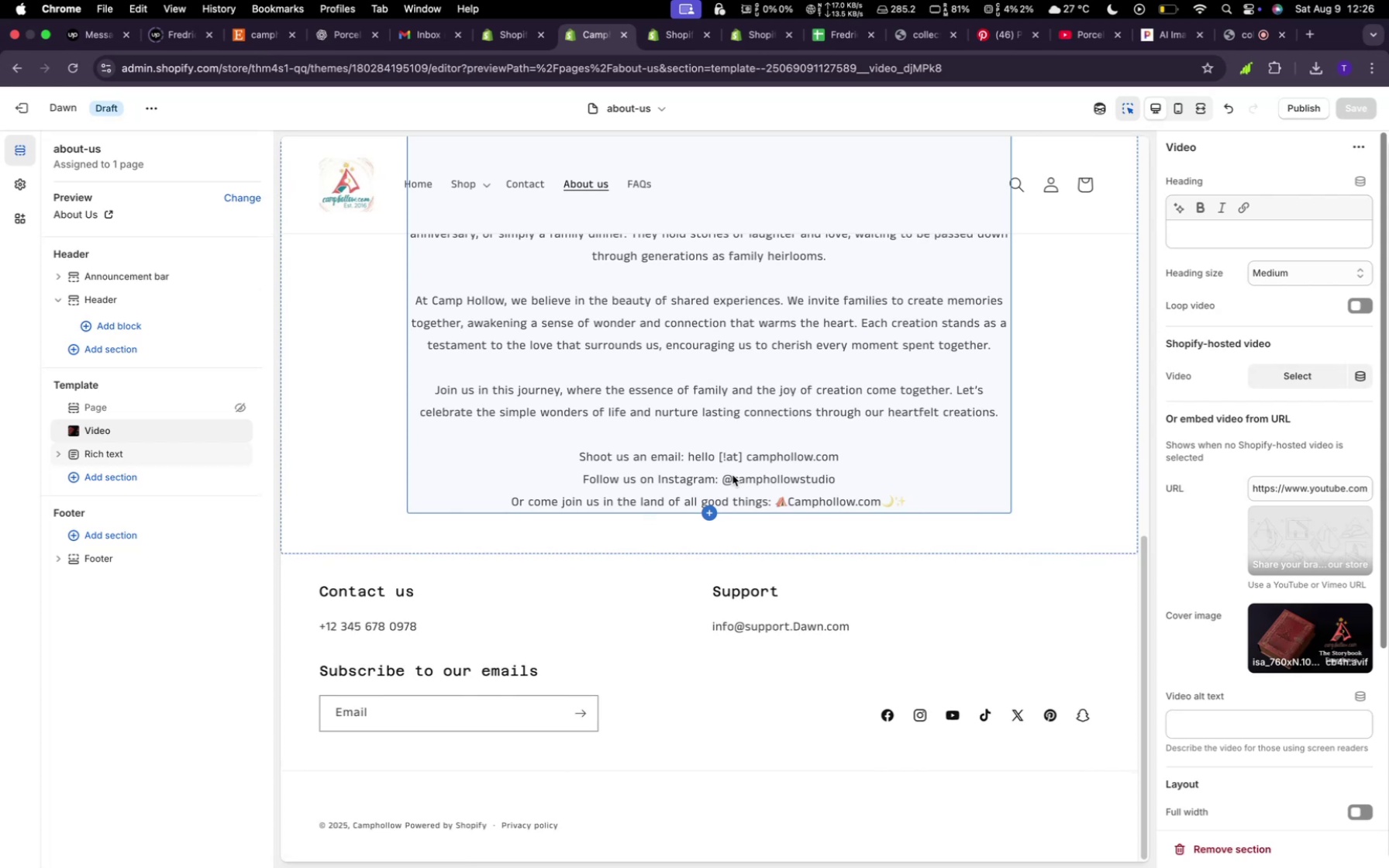 
scroll: coordinate [732, 475], scroll_direction: down, amount: 6.0
 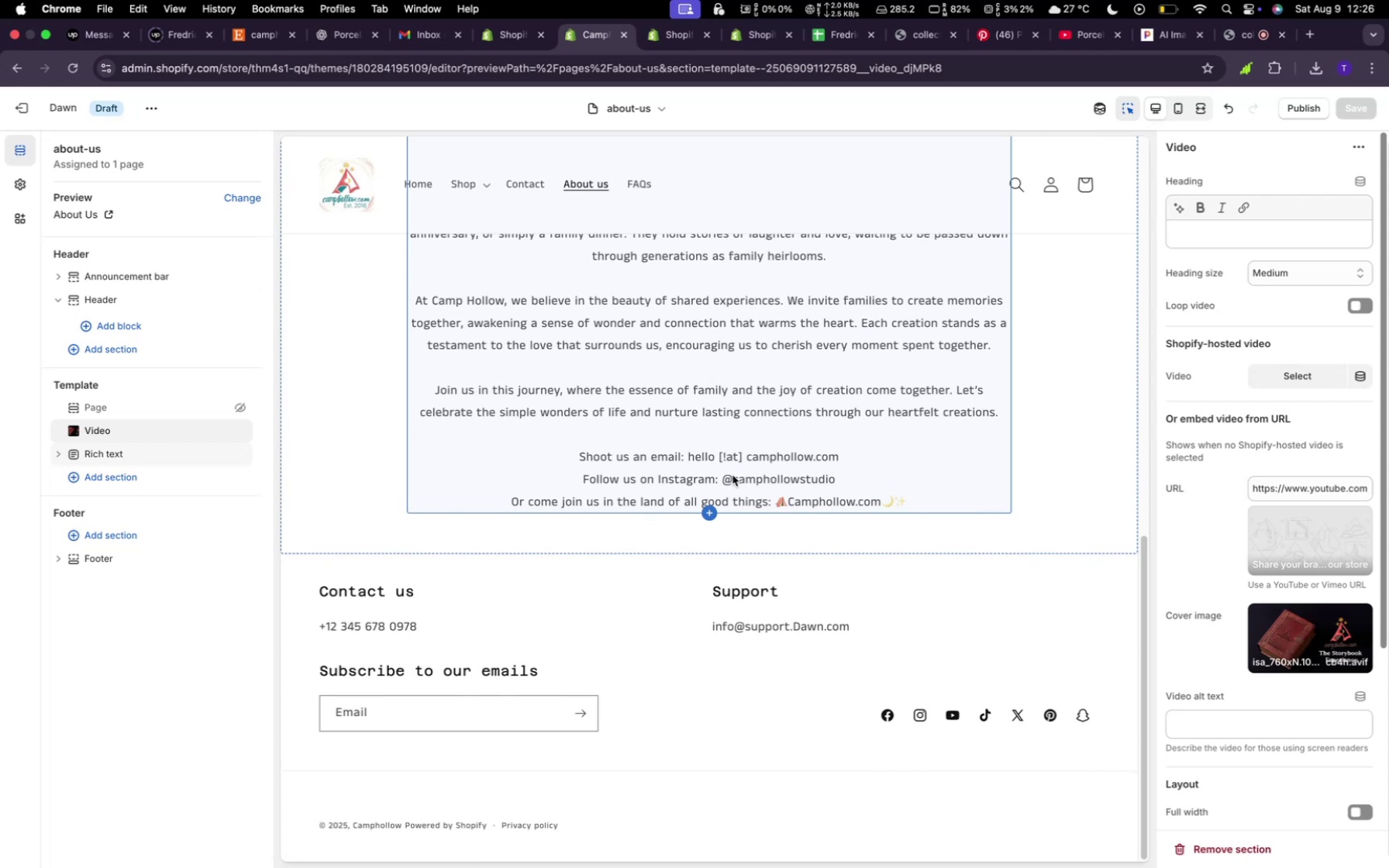 
wait(5.27)
 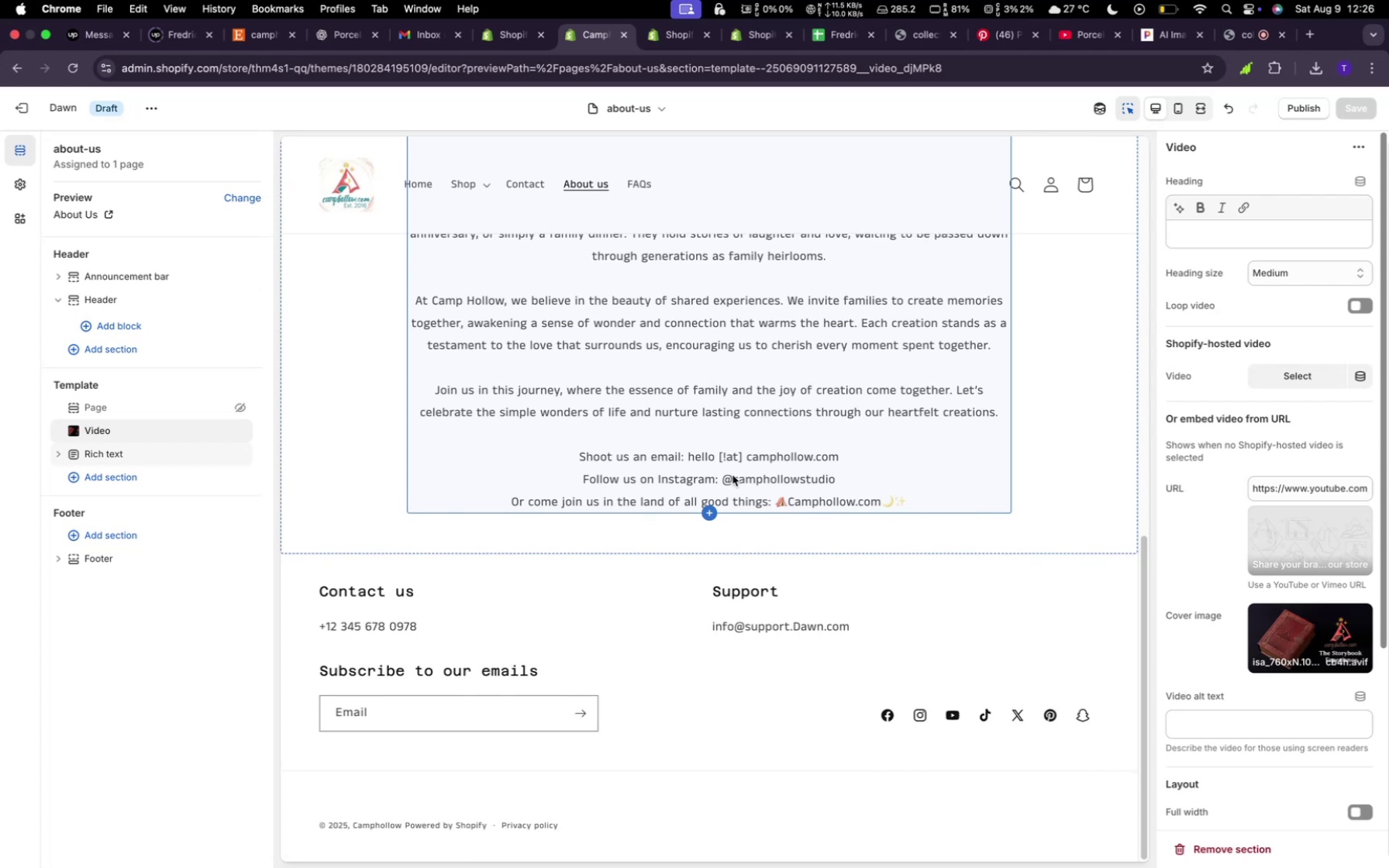 
scroll: coordinate [732, 475], scroll_direction: down, amount: 1.0
 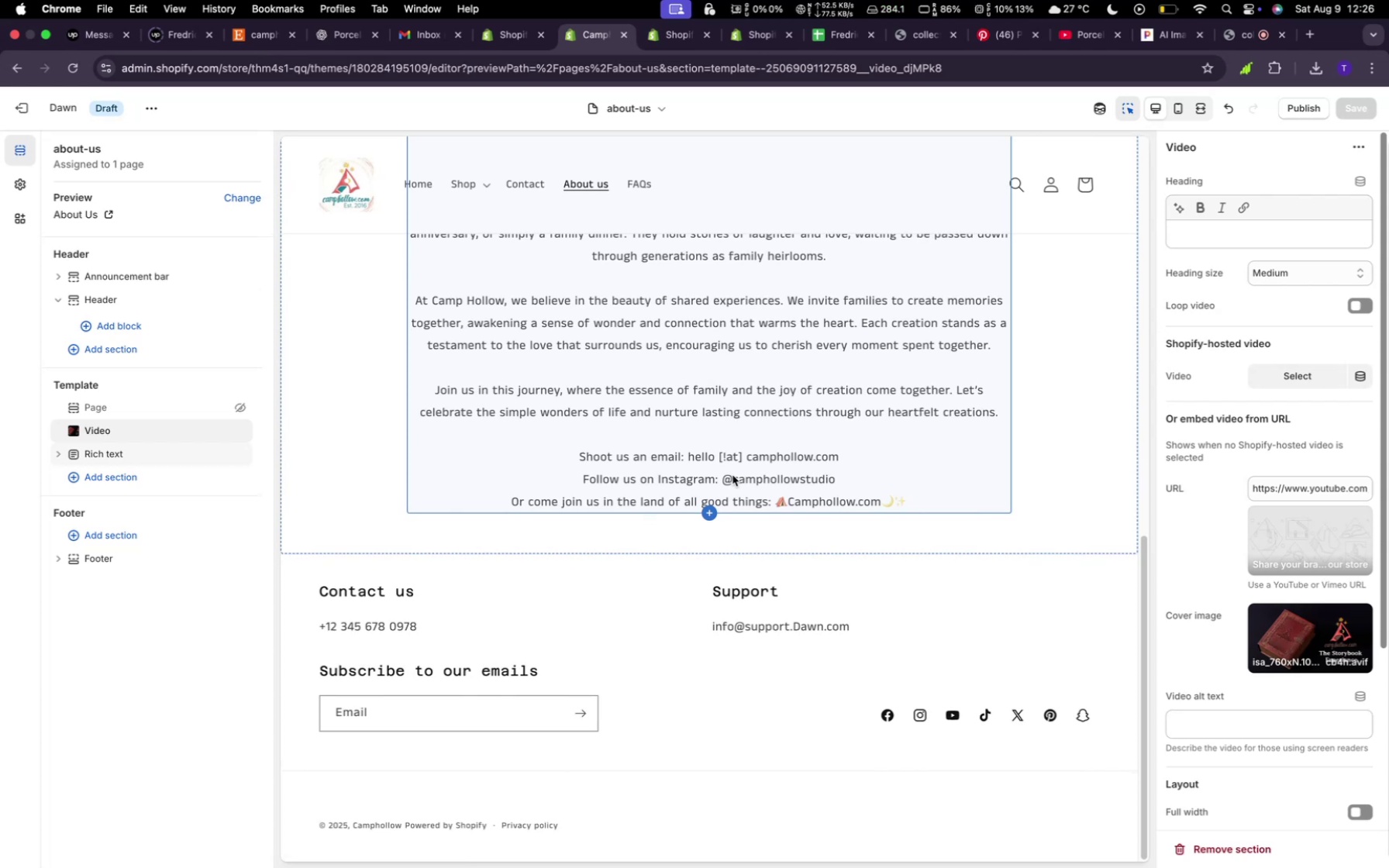 
wait(7.59)
 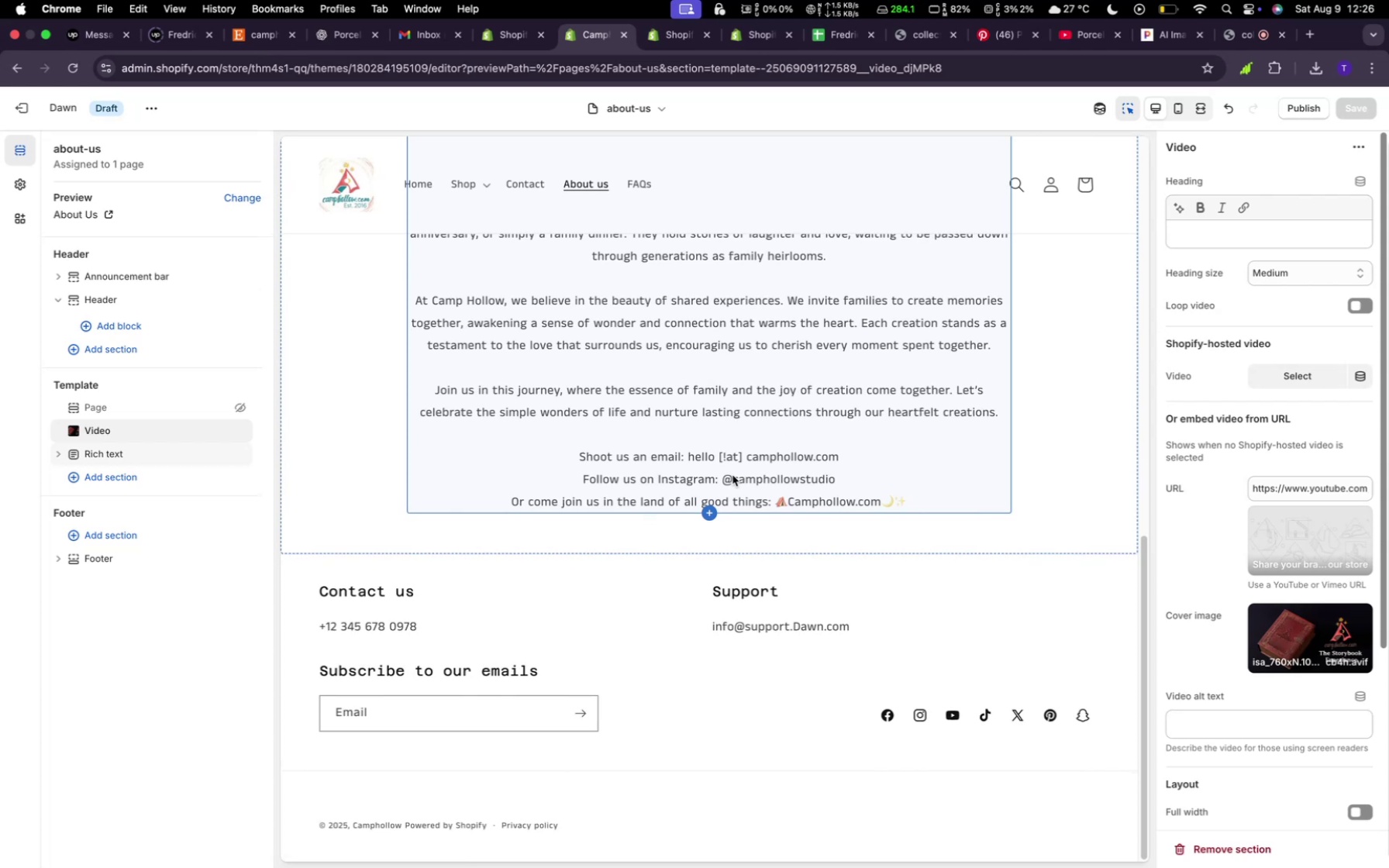 
scroll: coordinate [787, 518], scroll_direction: down, amount: 4.0
 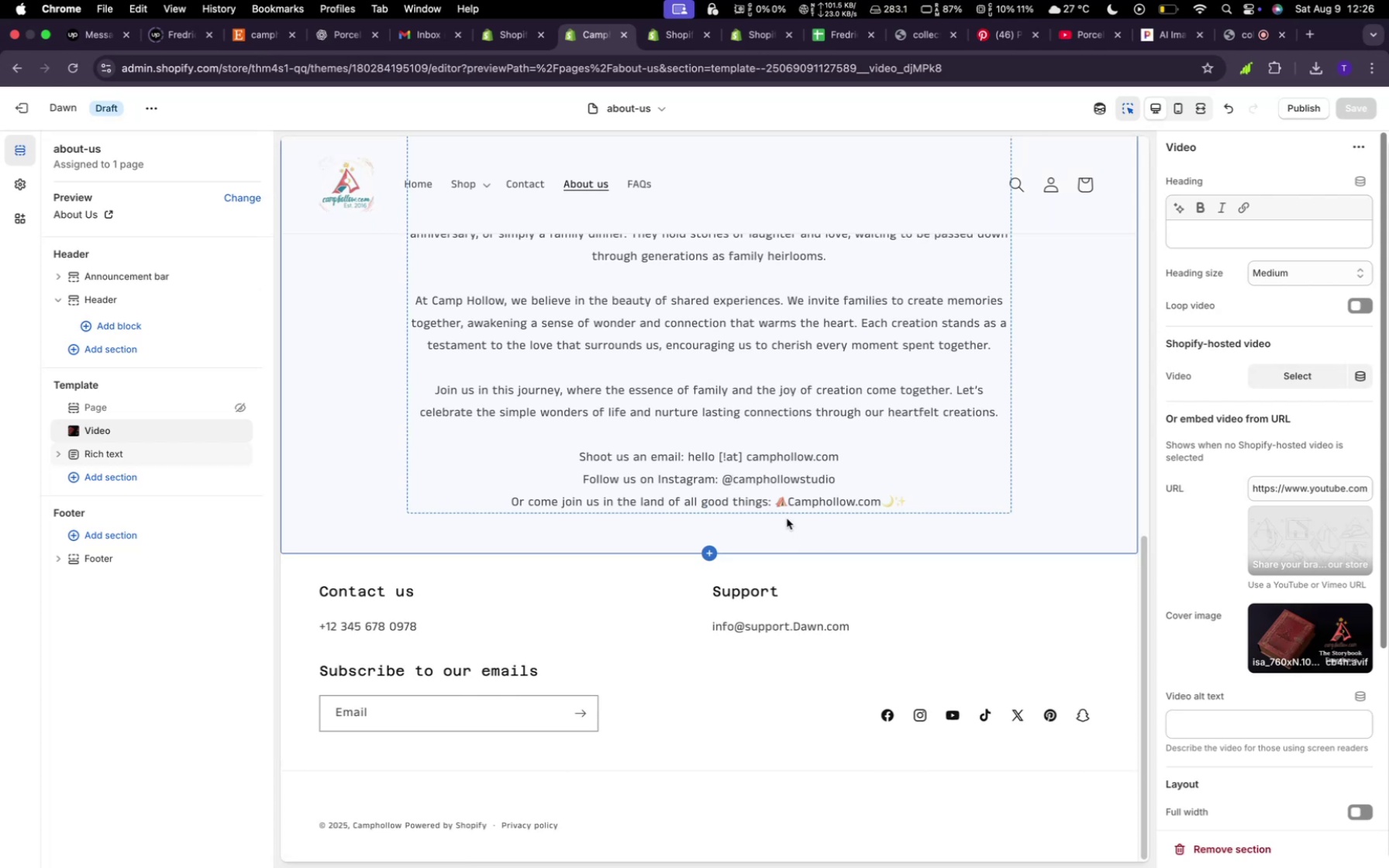 
wait(7.1)
 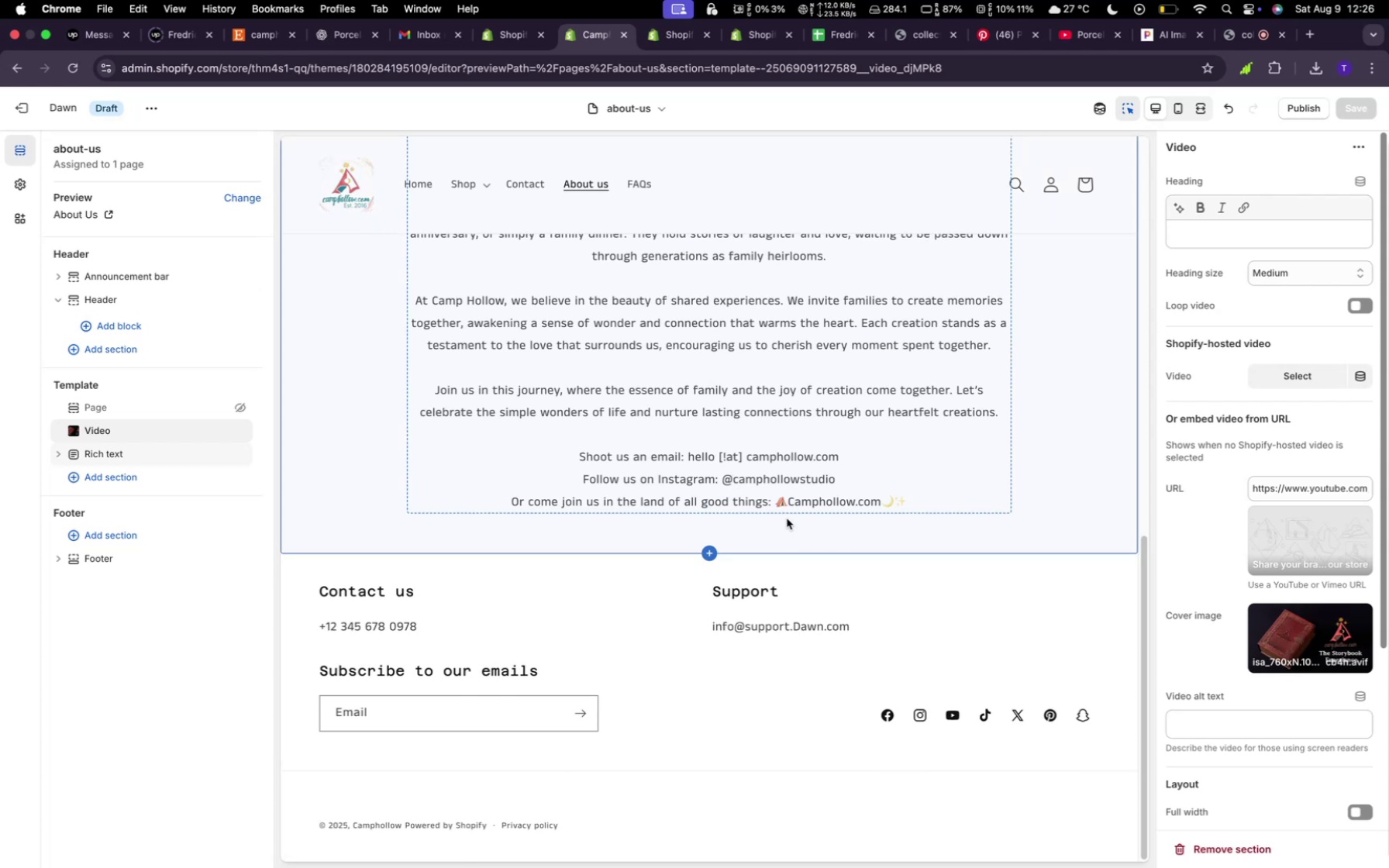 
scroll: coordinate [787, 518], scroll_direction: down, amount: 3.0
 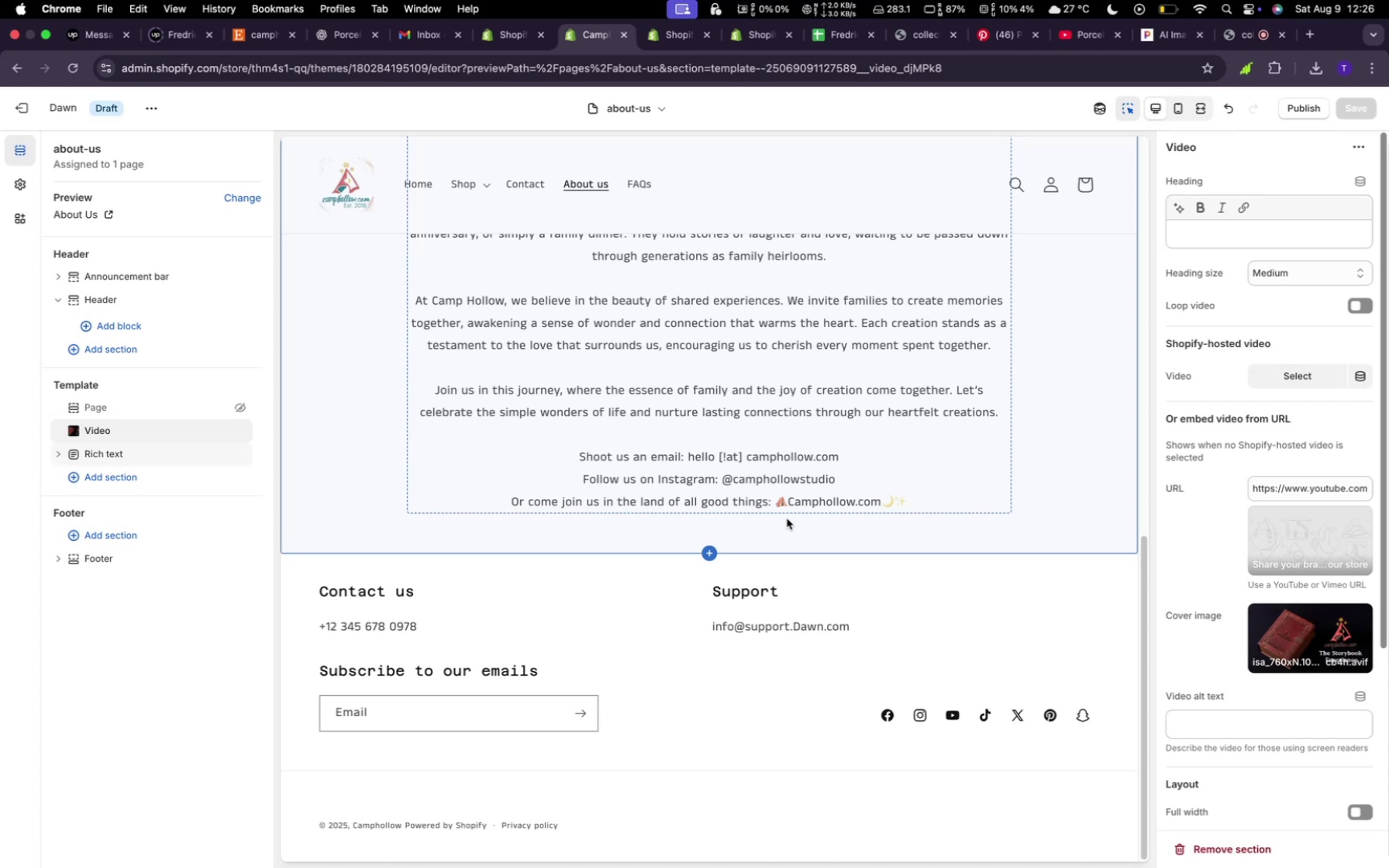 
wait(17.12)
 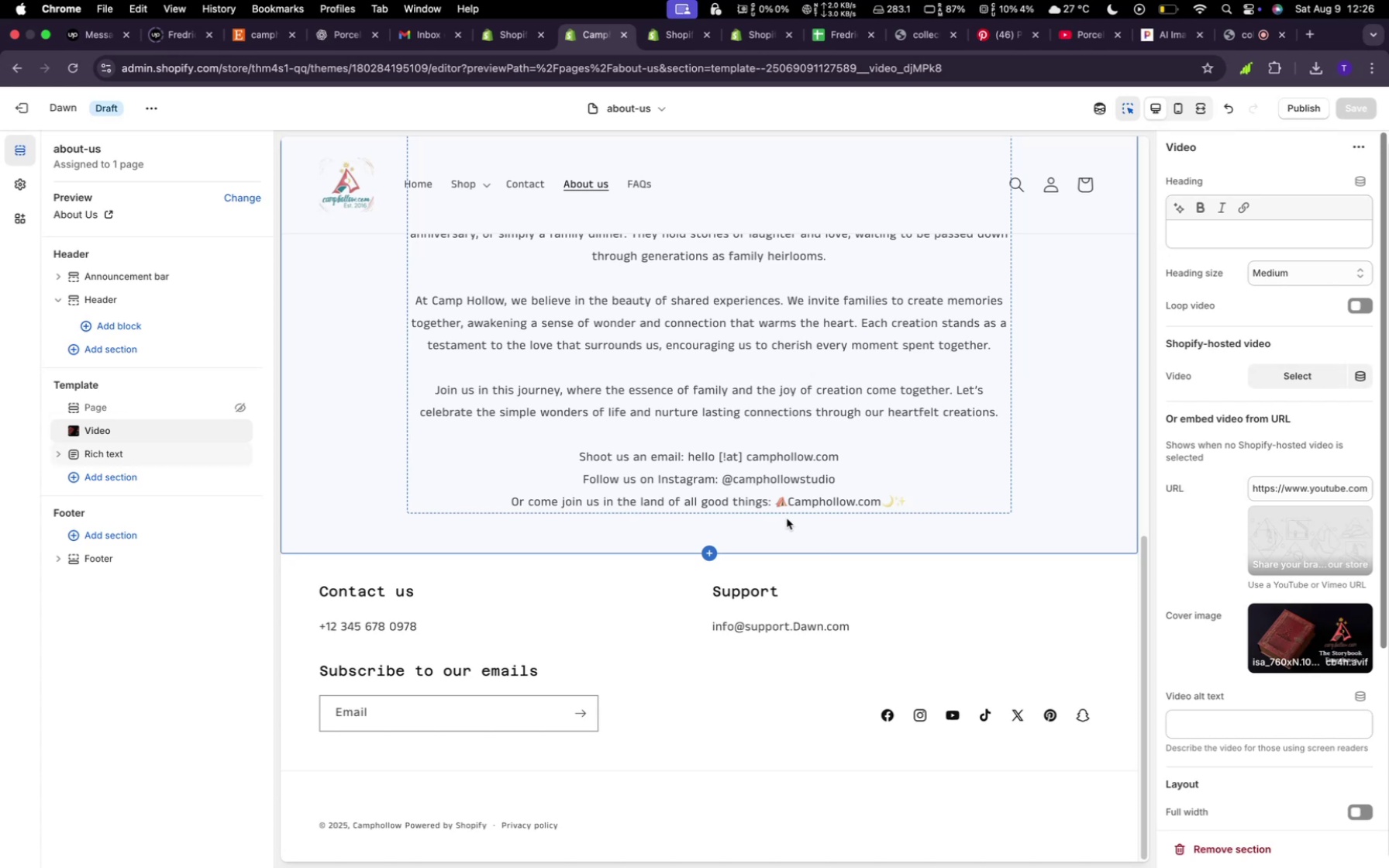 
scroll: coordinate [681, 566], scroll_direction: down, amount: 5.0
 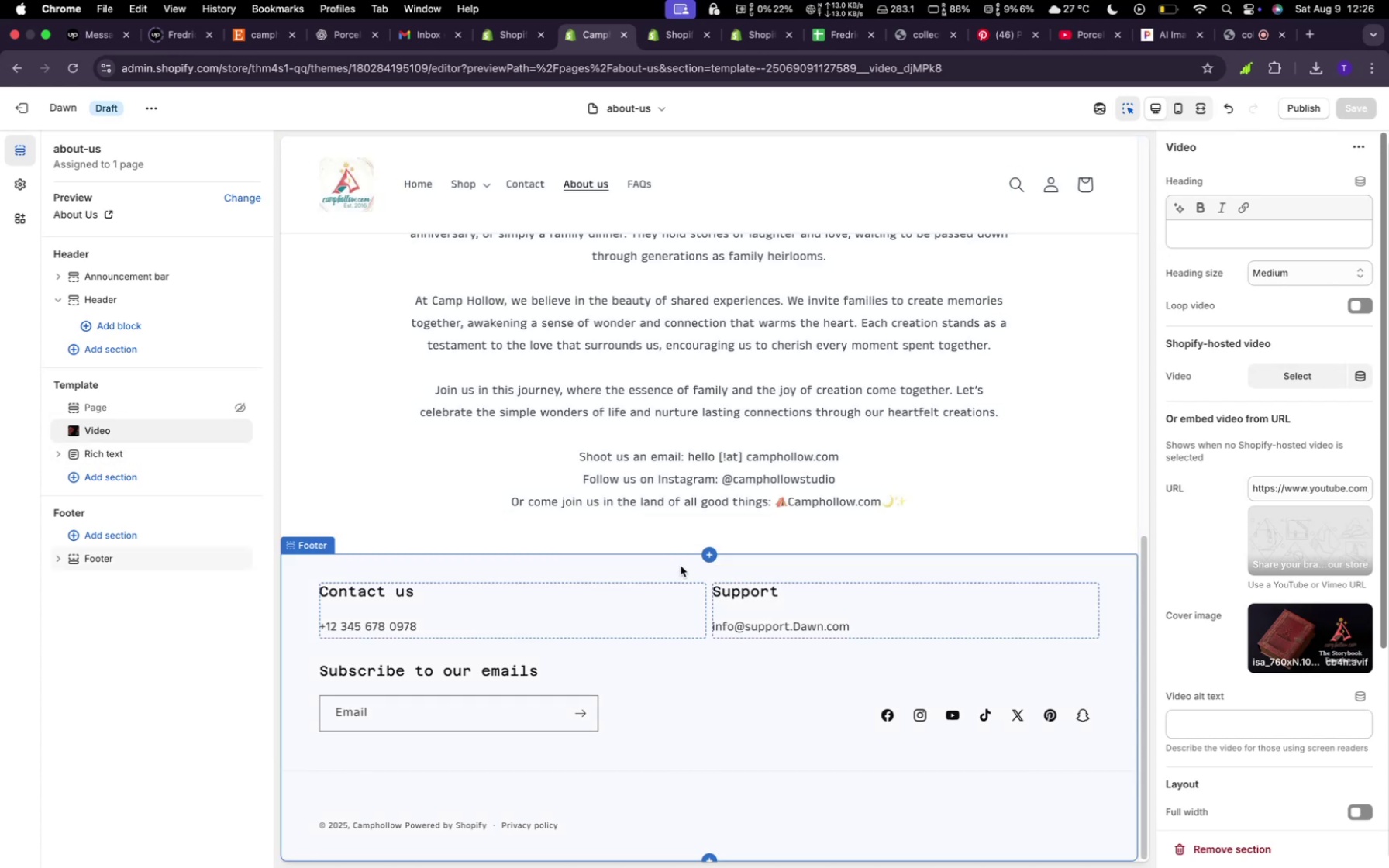 
scroll: coordinate [681, 565], scroll_direction: up, amount: 27.0
 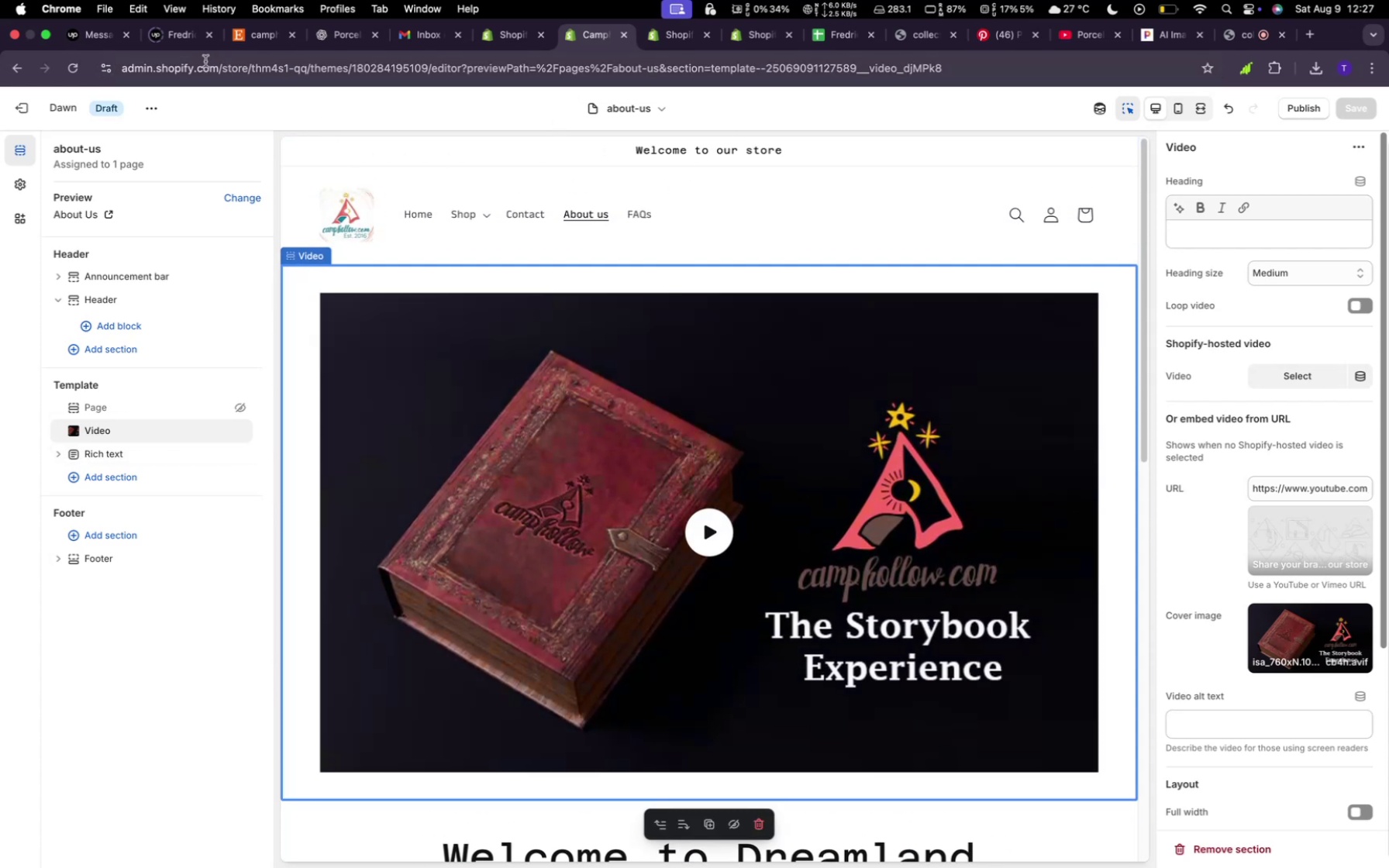 
left_click([150, 115])
 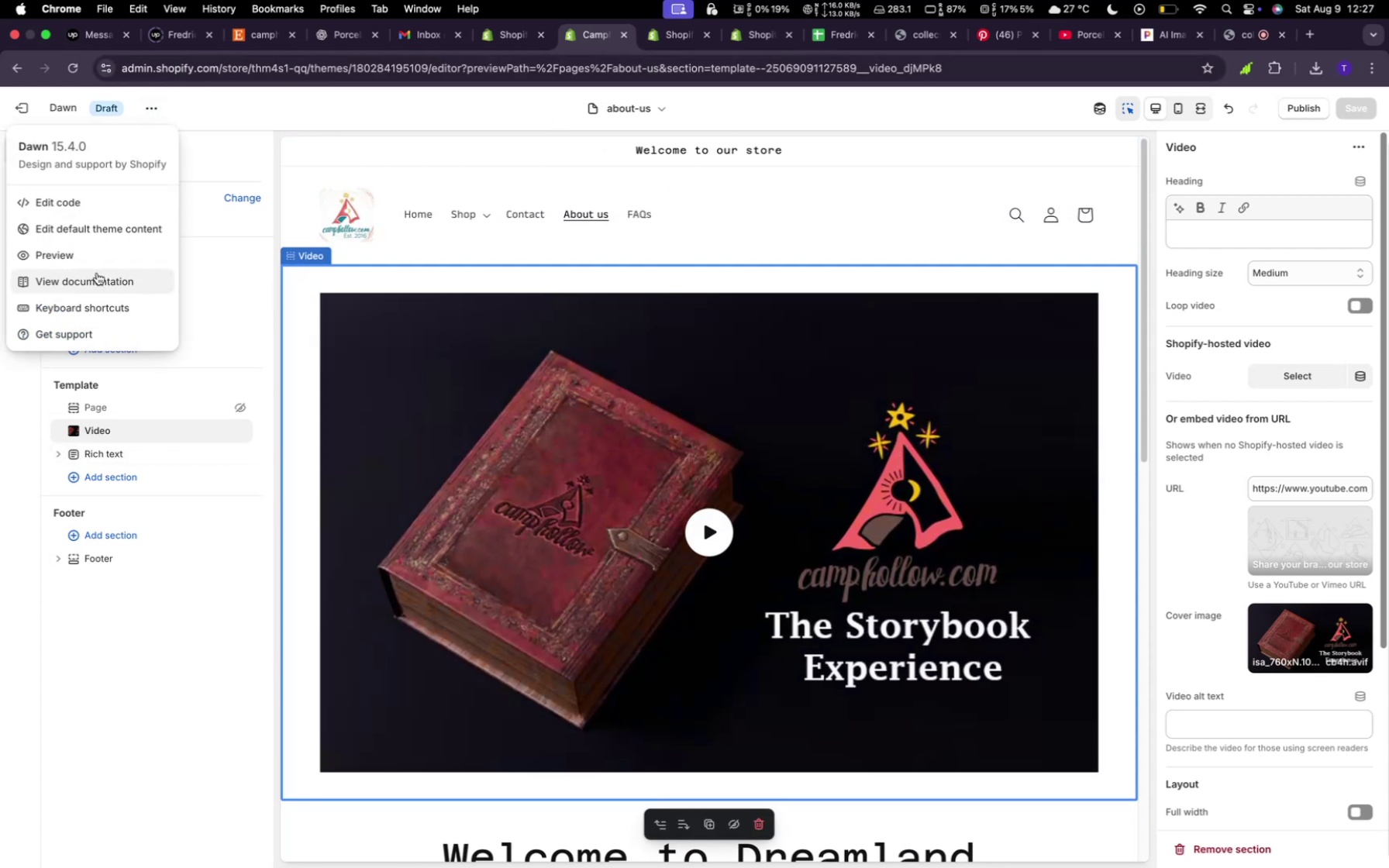 
left_click([90, 251])
 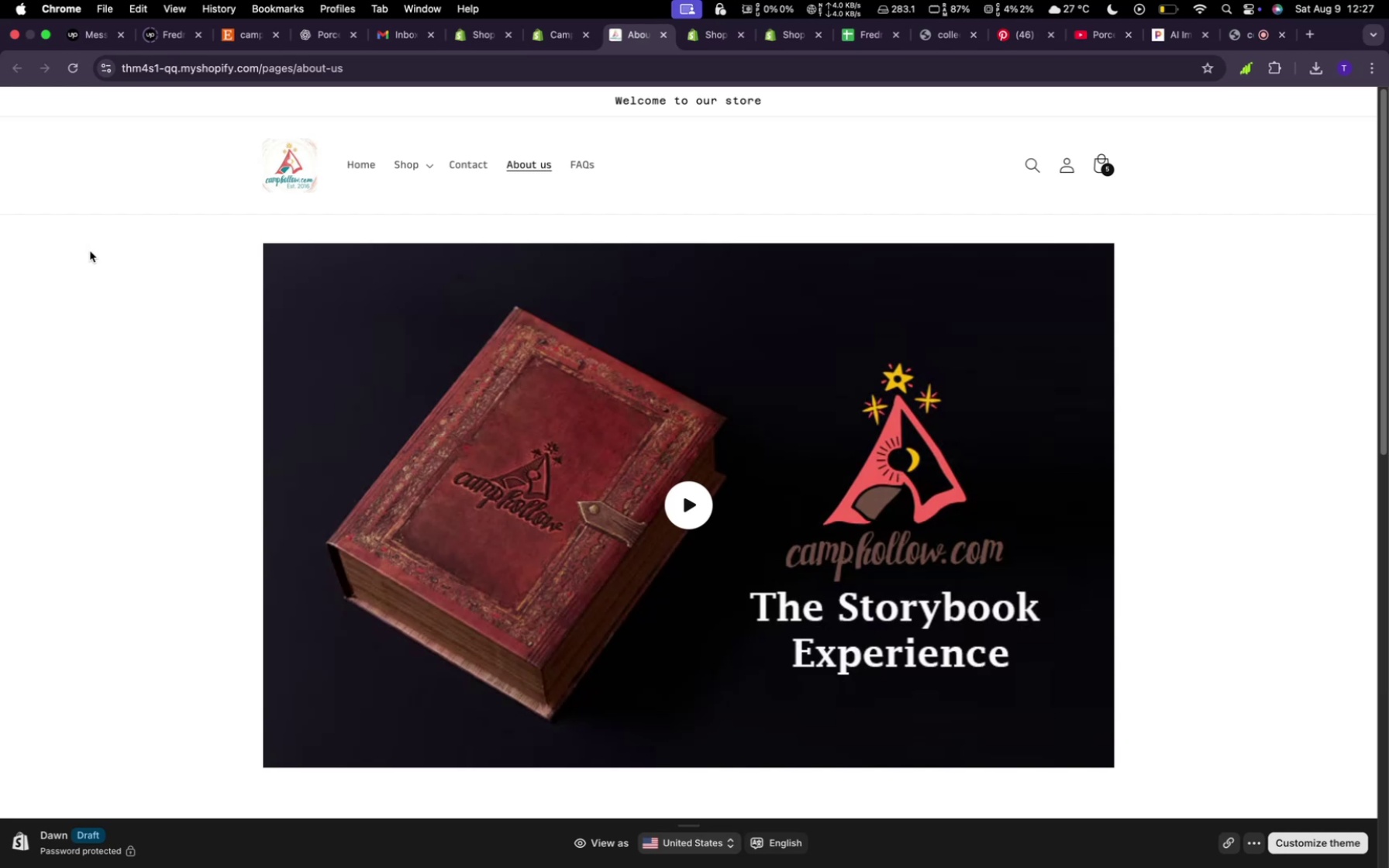 
wait(22.51)
 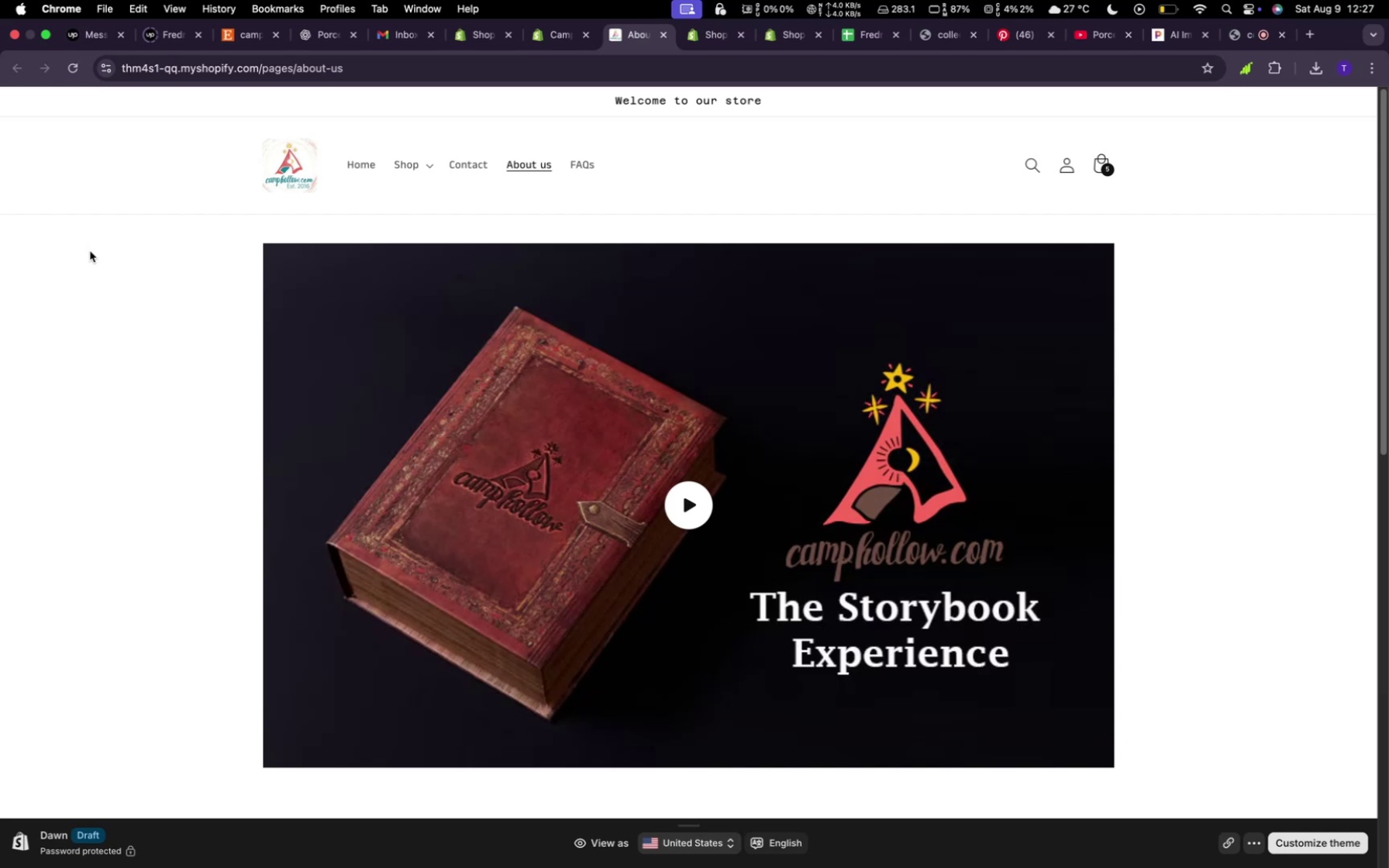 
scroll: coordinate [728, 397], scroll_direction: down, amount: 9.0
 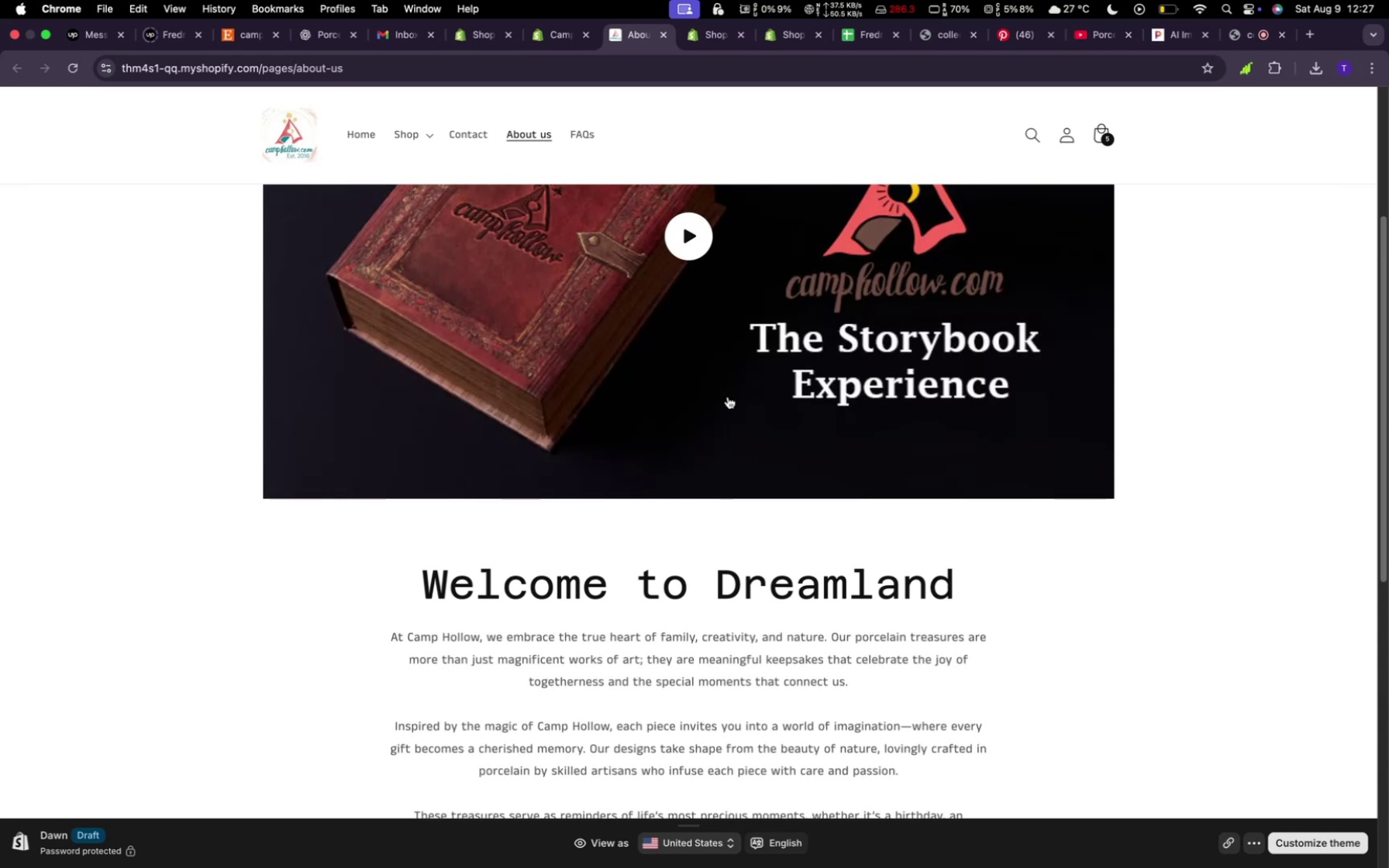 
scroll: coordinate [728, 397], scroll_direction: up, amount: 8.0
 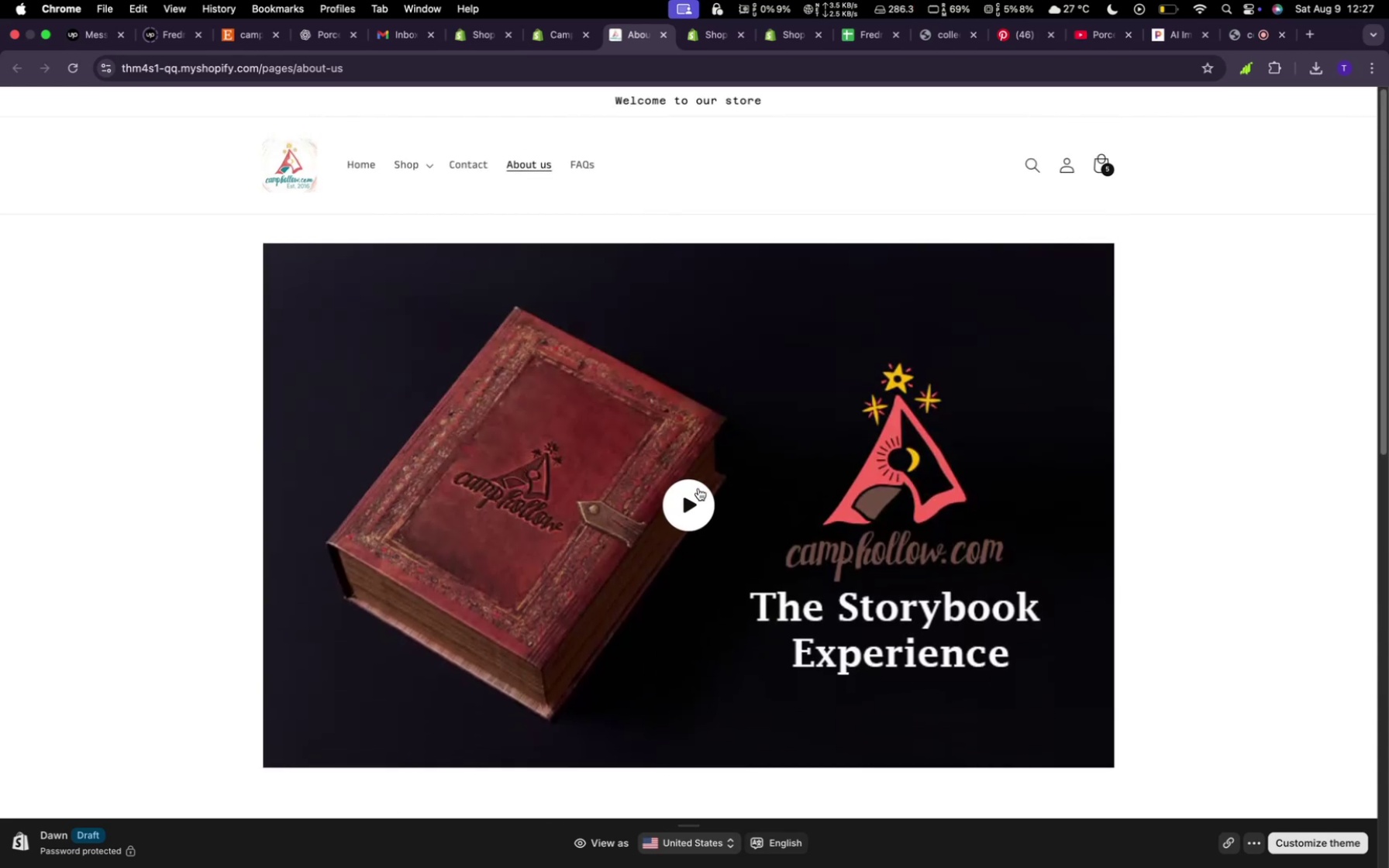 
left_click([697, 492])
 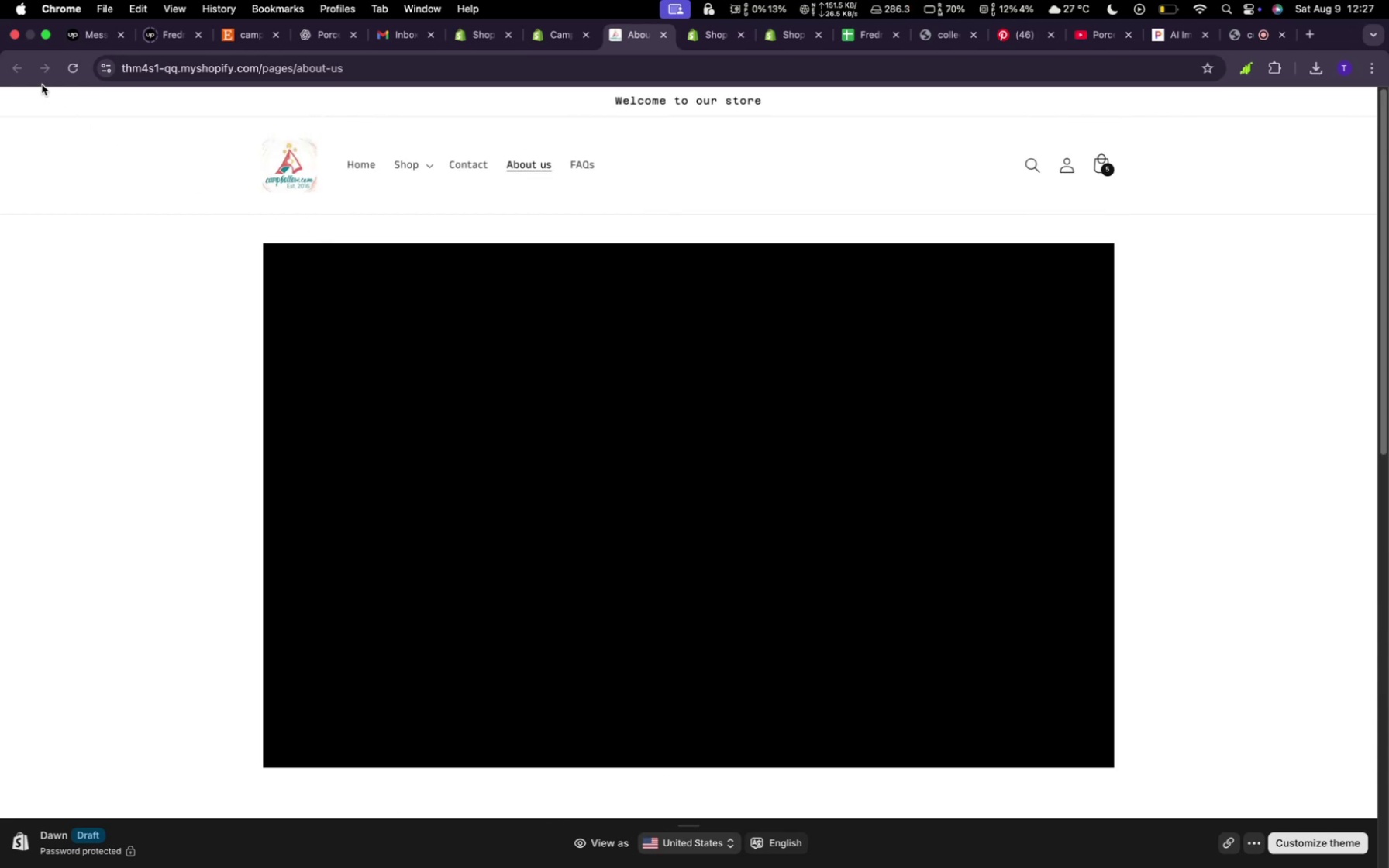 
scroll: coordinate [598, 515], scroll_direction: up, amount: 15.0
 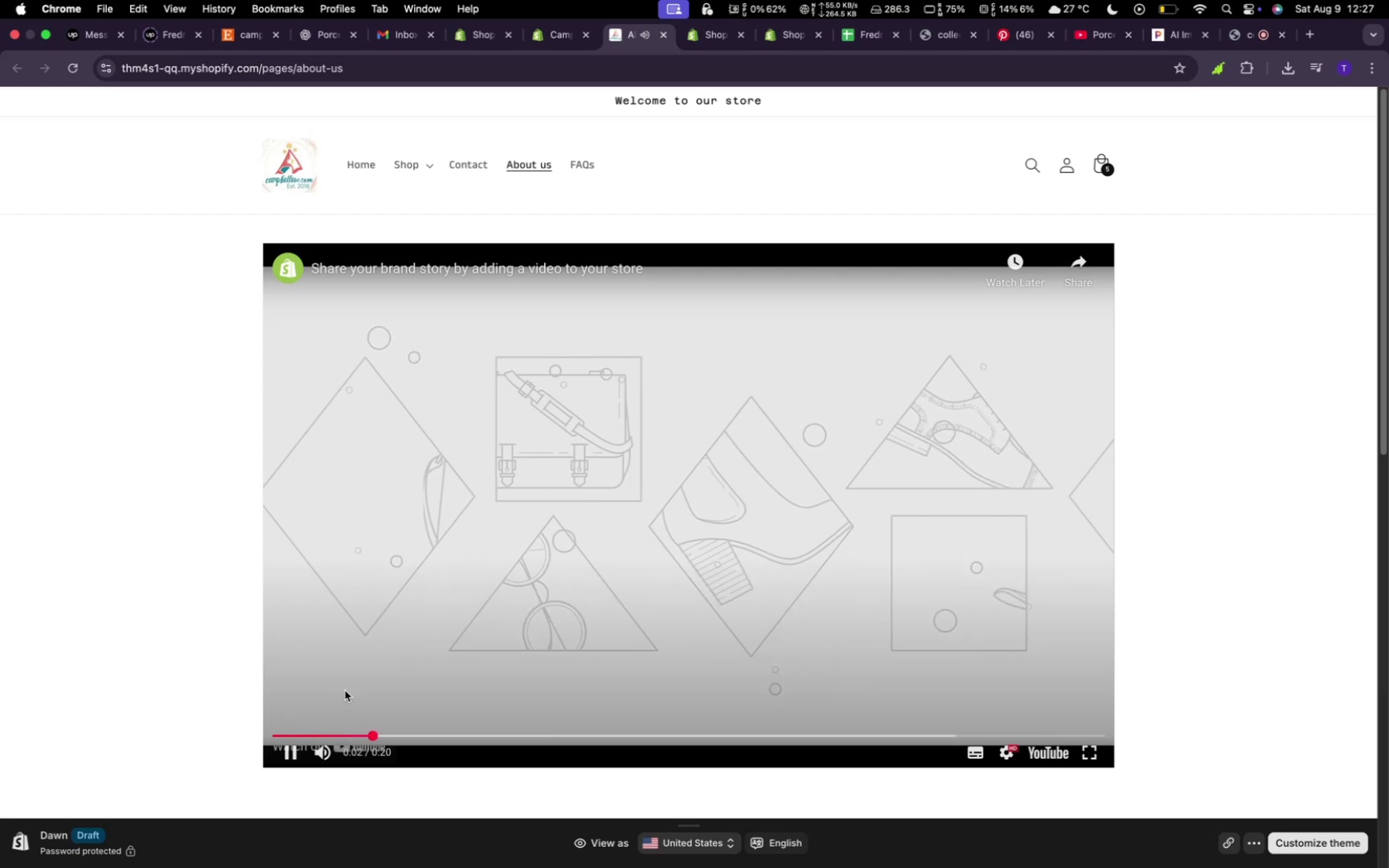 
left_click([284, 752])
 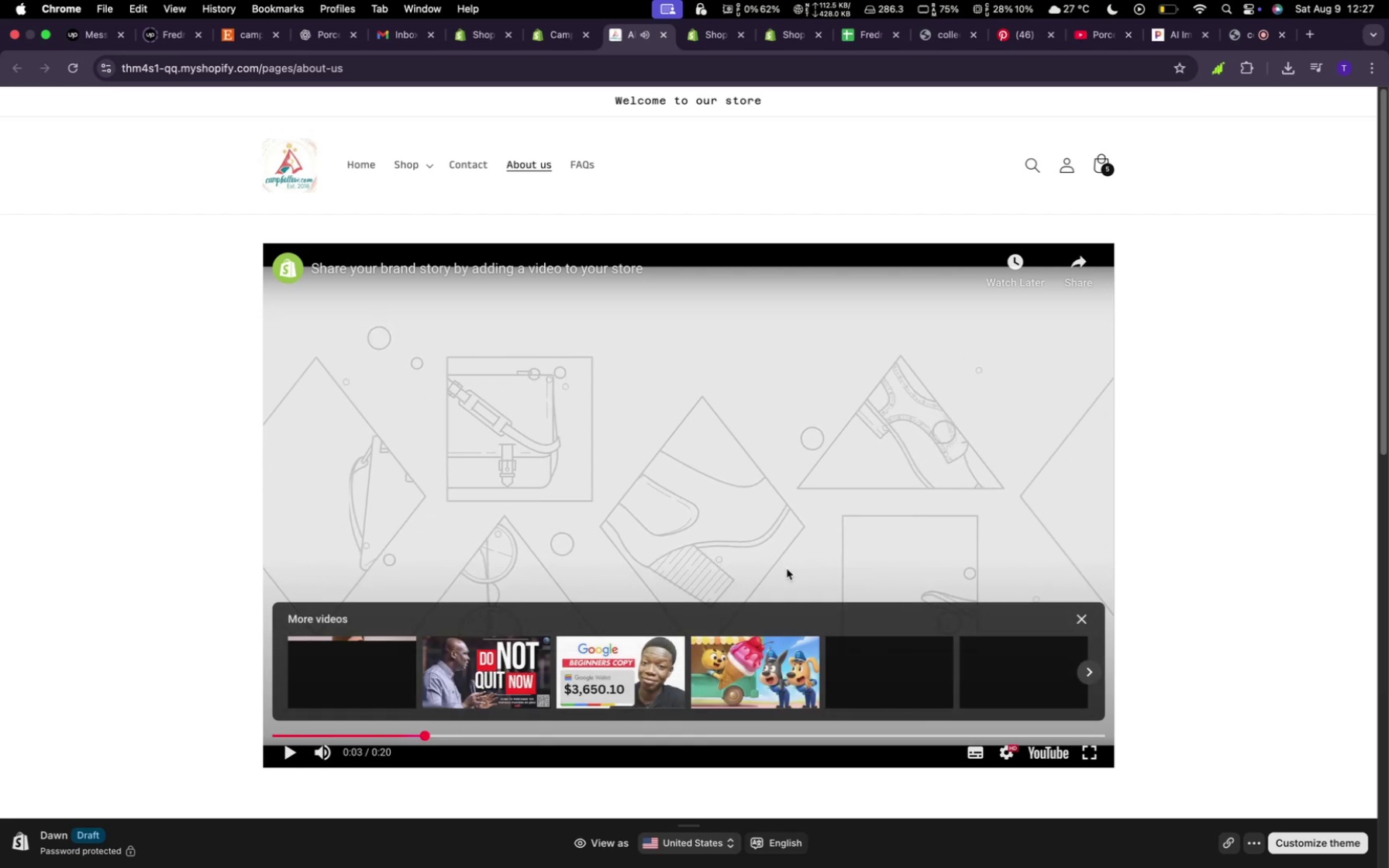 
scroll: coordinate [829, 570], scroll_direction: down, amount: 42.0
 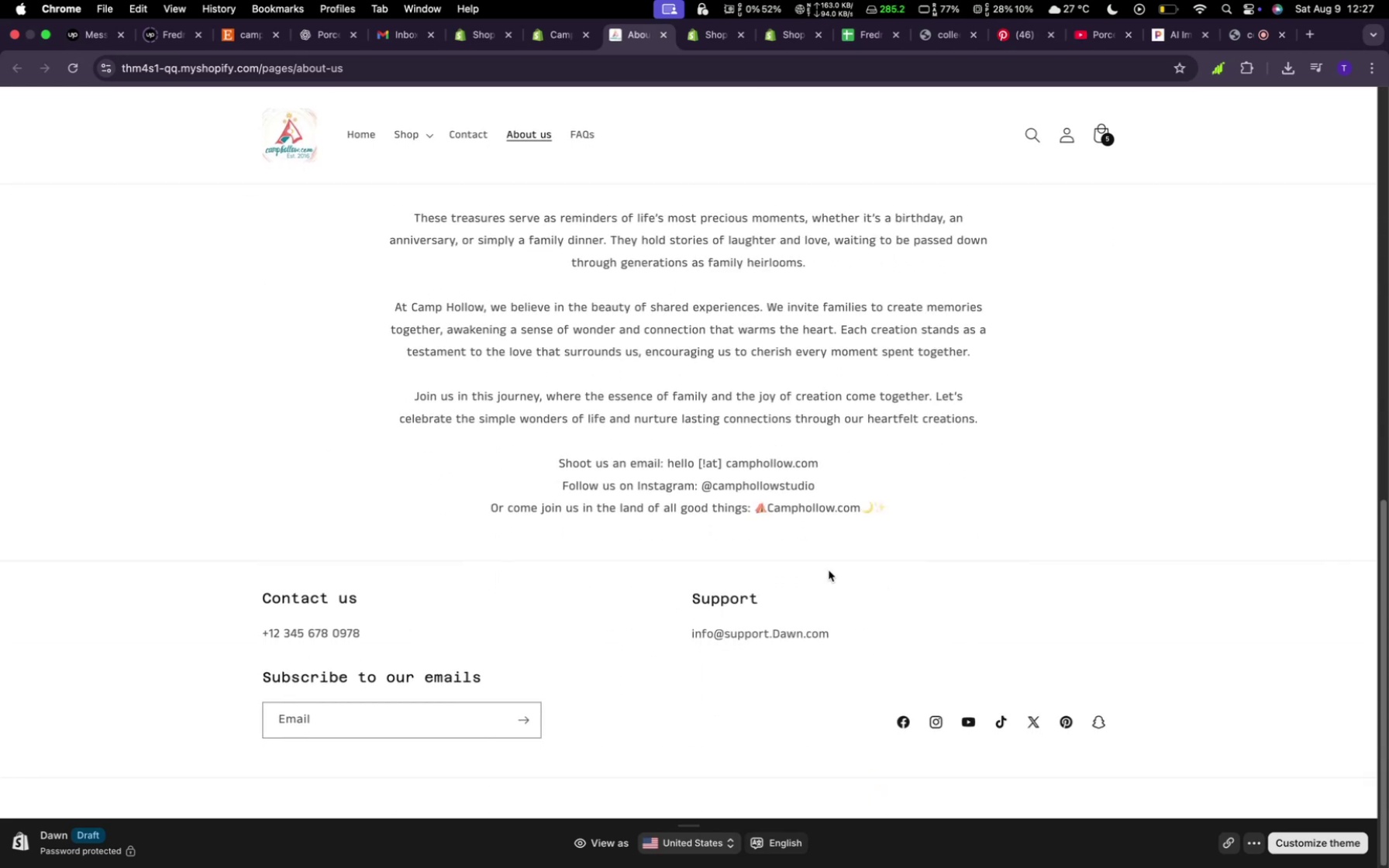 
scroll: coordinate [829, 570], scroll_direction: up, amount: 37.0
 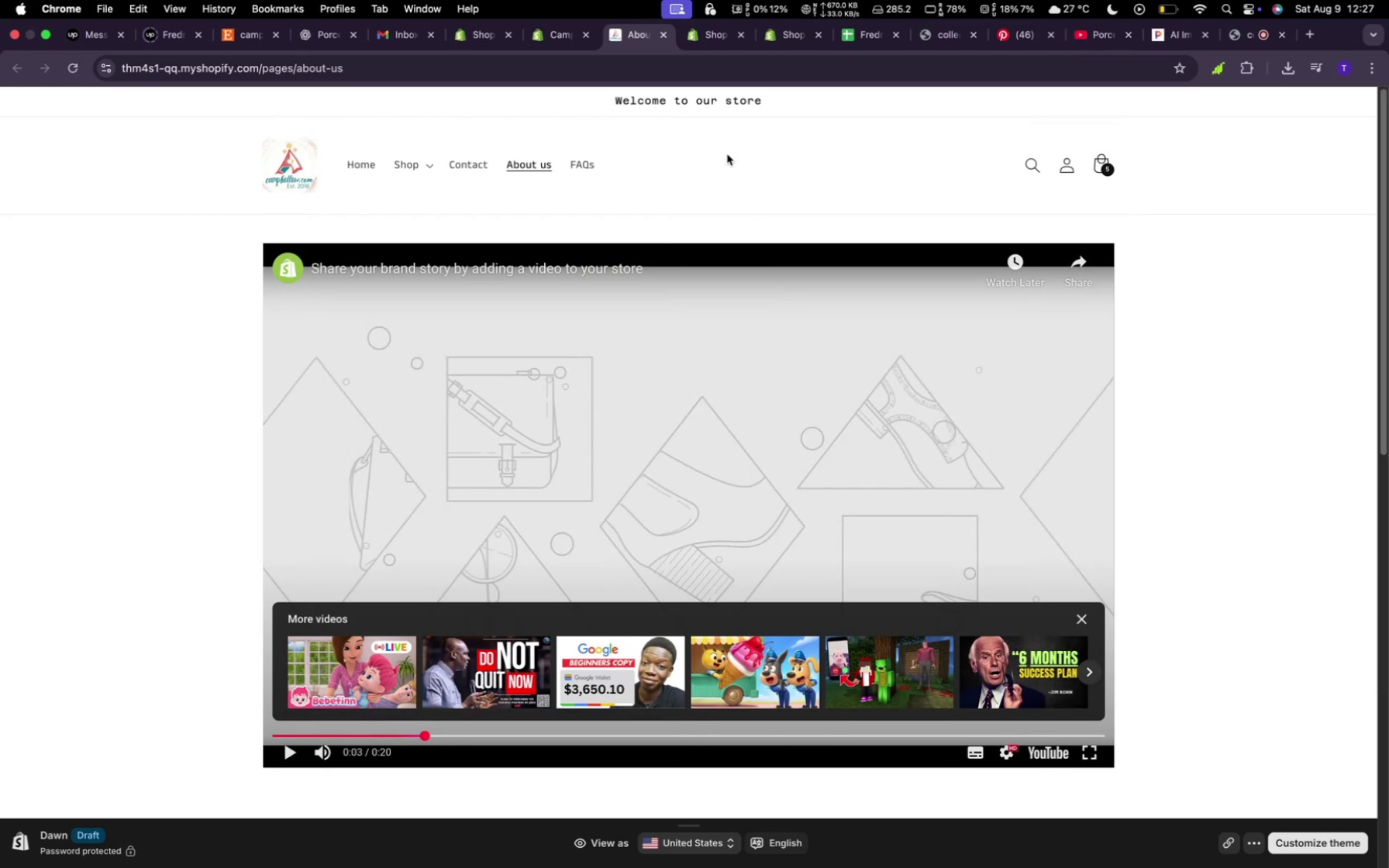 
left_click([565, 36])
 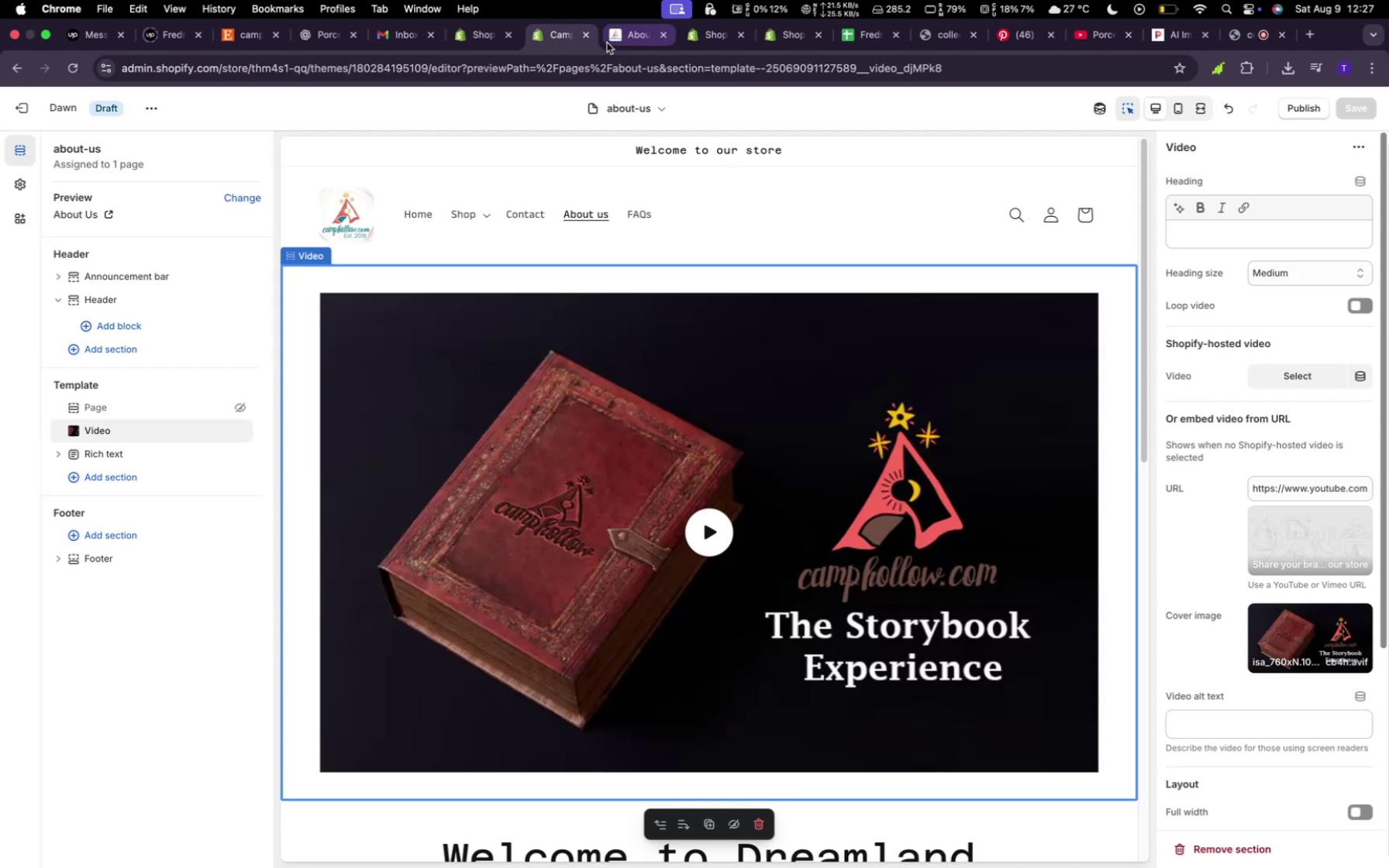 
left_click([612, 41])
 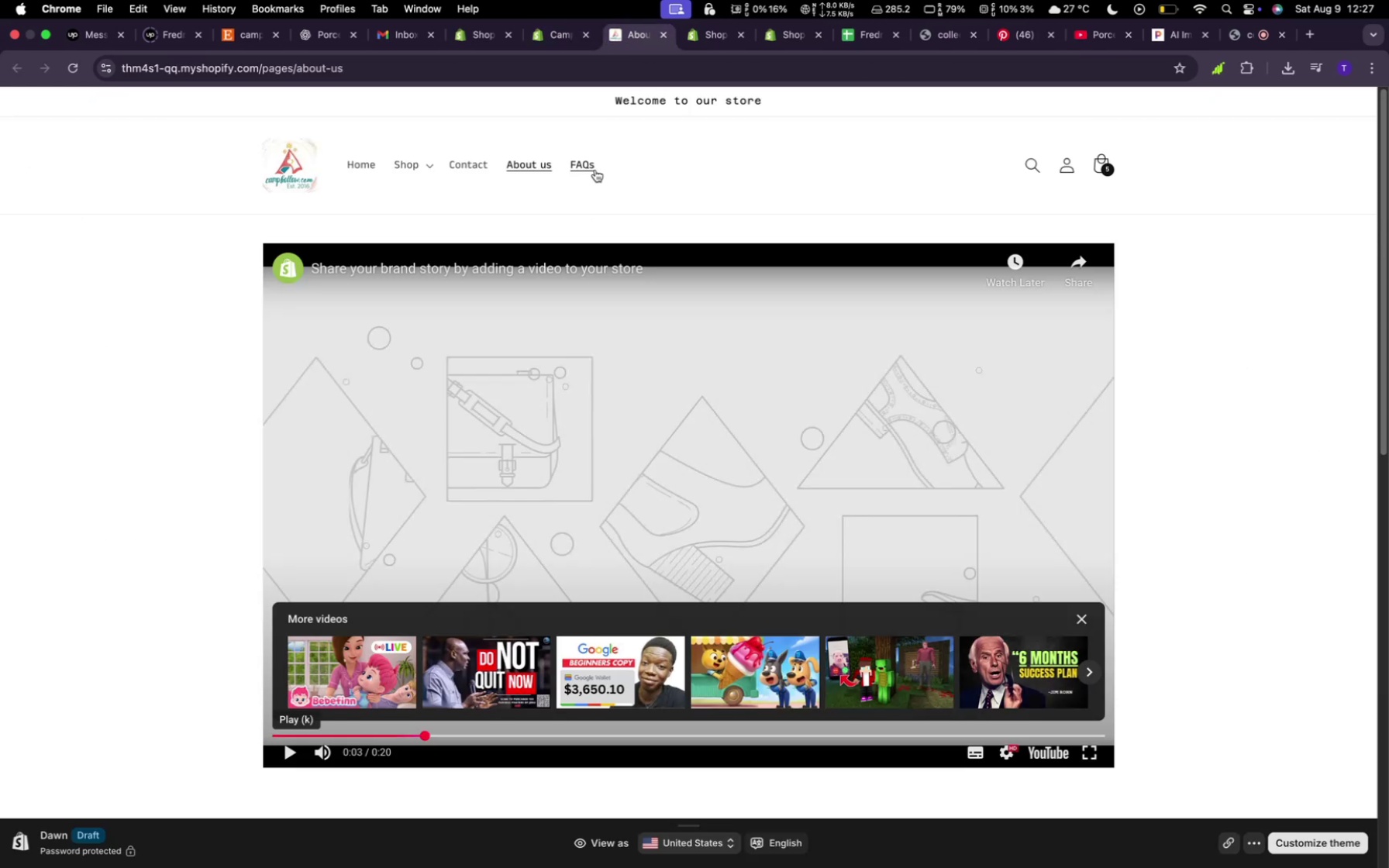 
left_click([585, 165])
 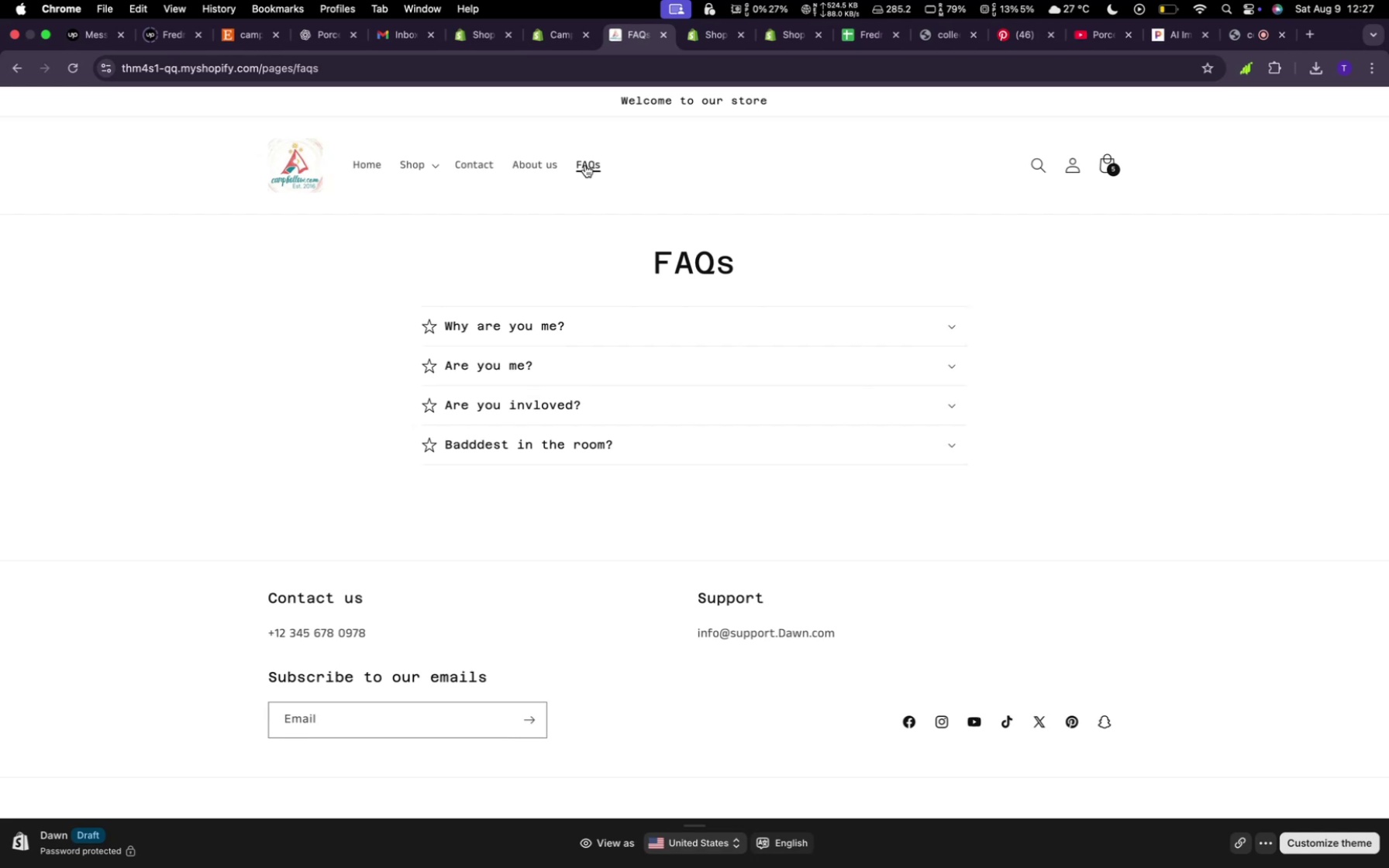 
wait(5.75)
 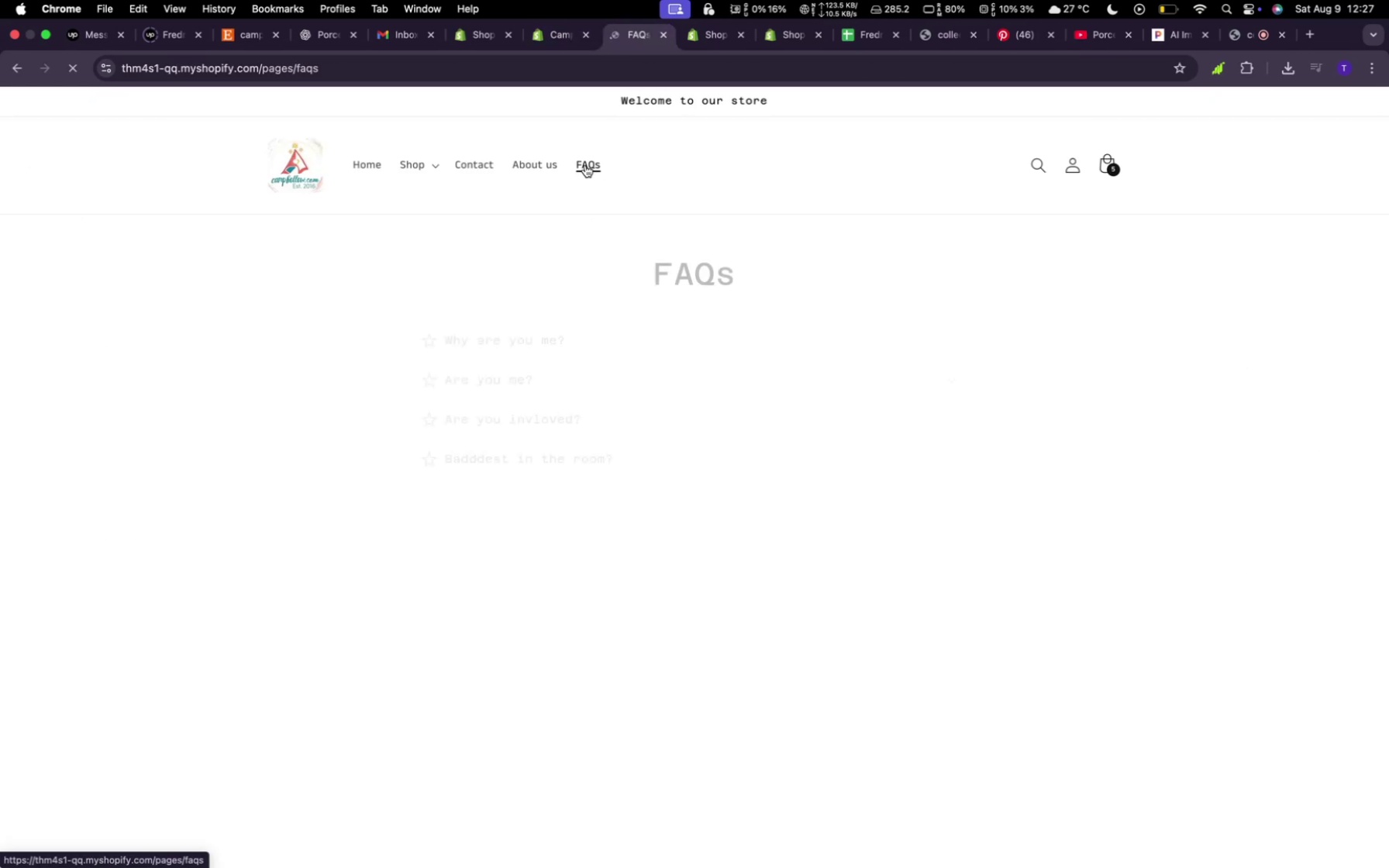 
left_click([1104, 164])
 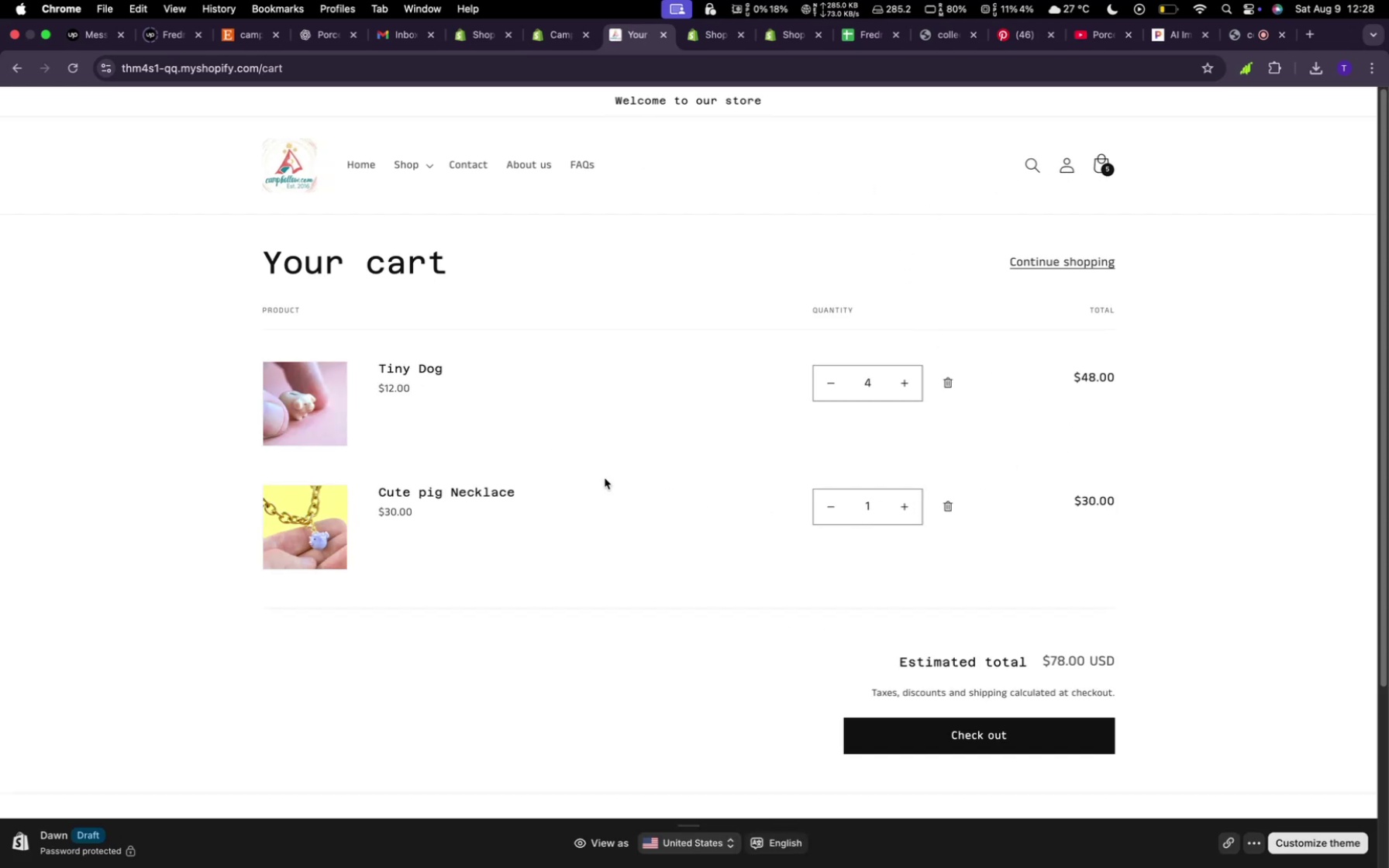 
wait(7.0)
 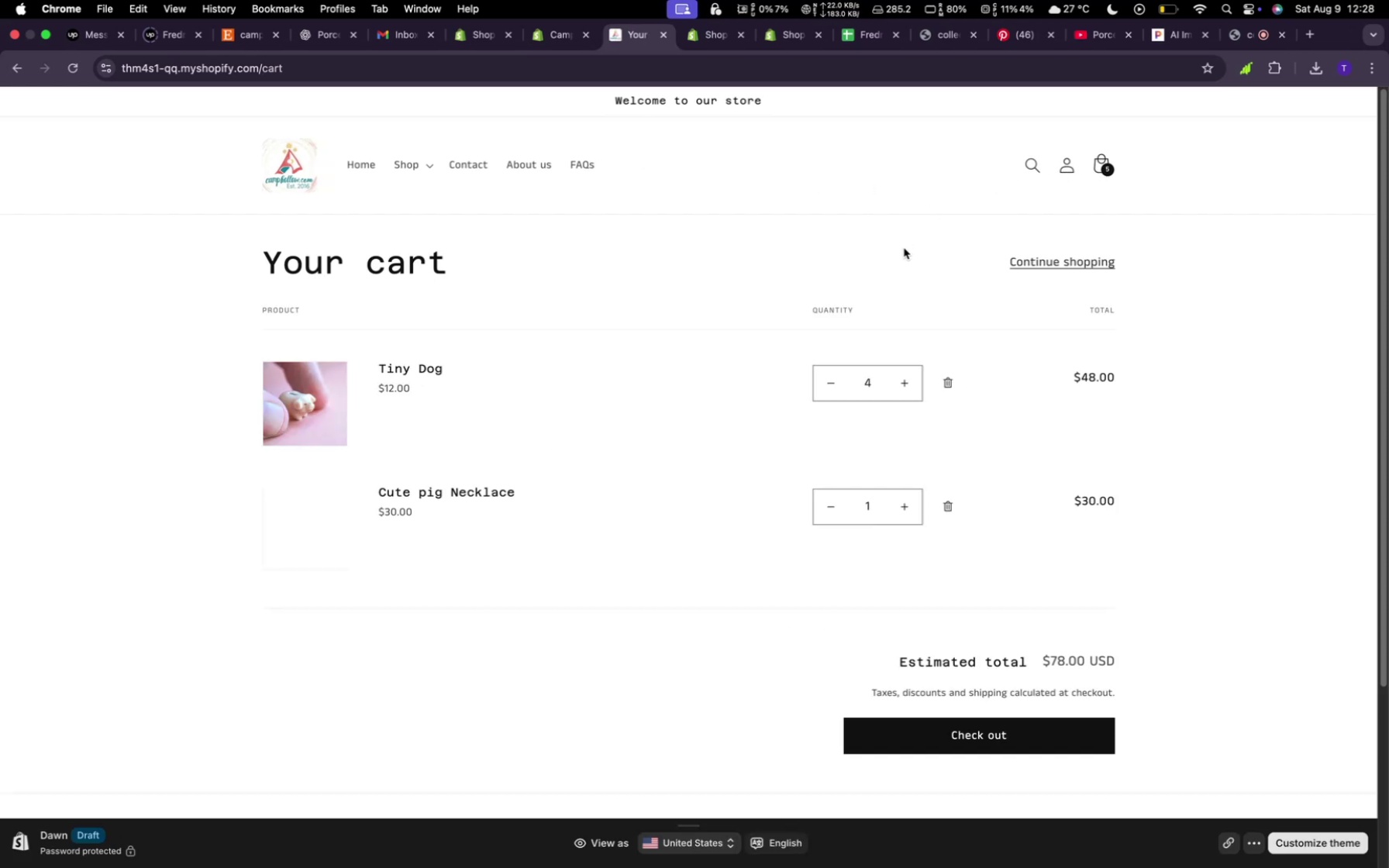 
left_click([908, 381])
 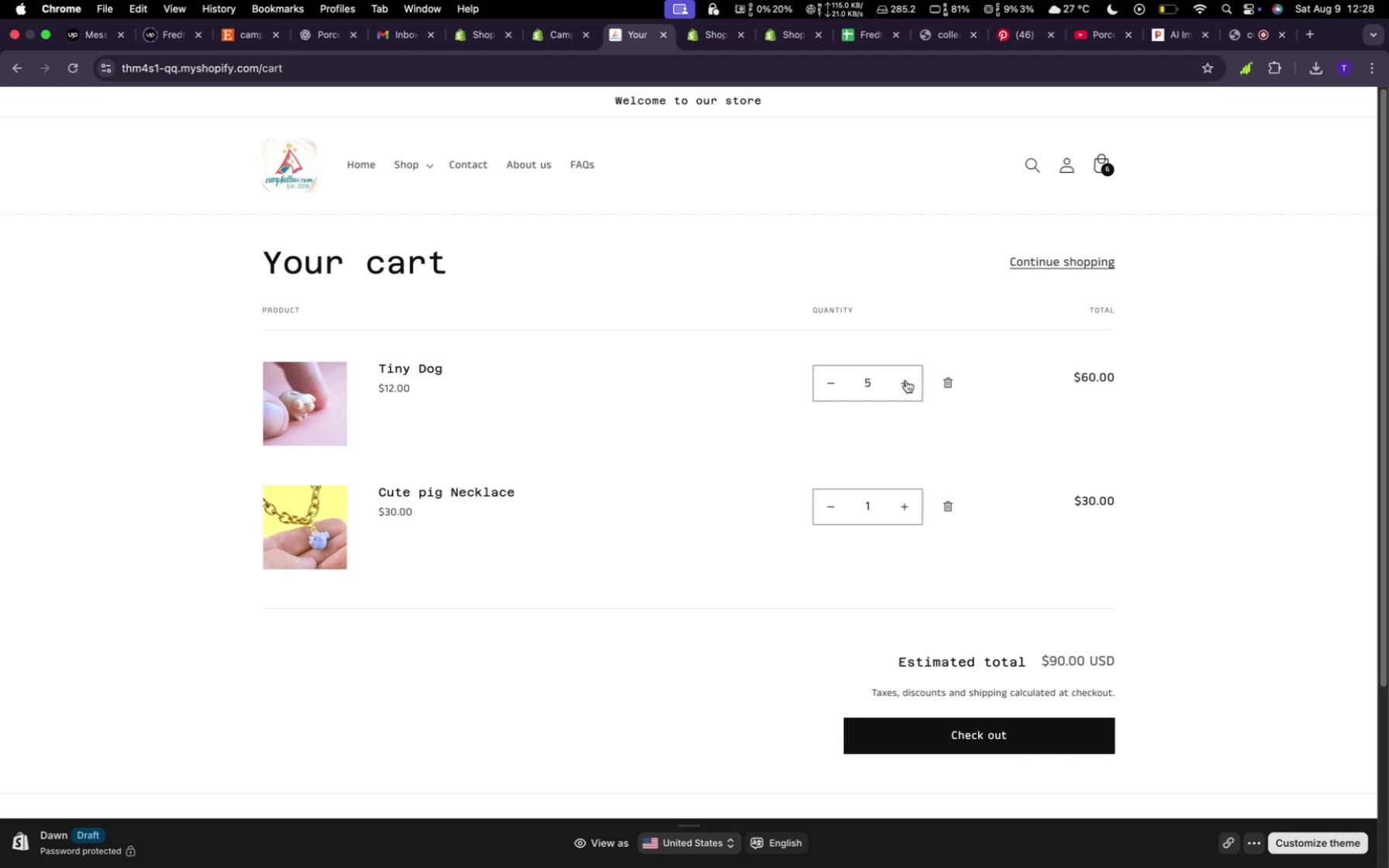 
double_click([906, 381])
 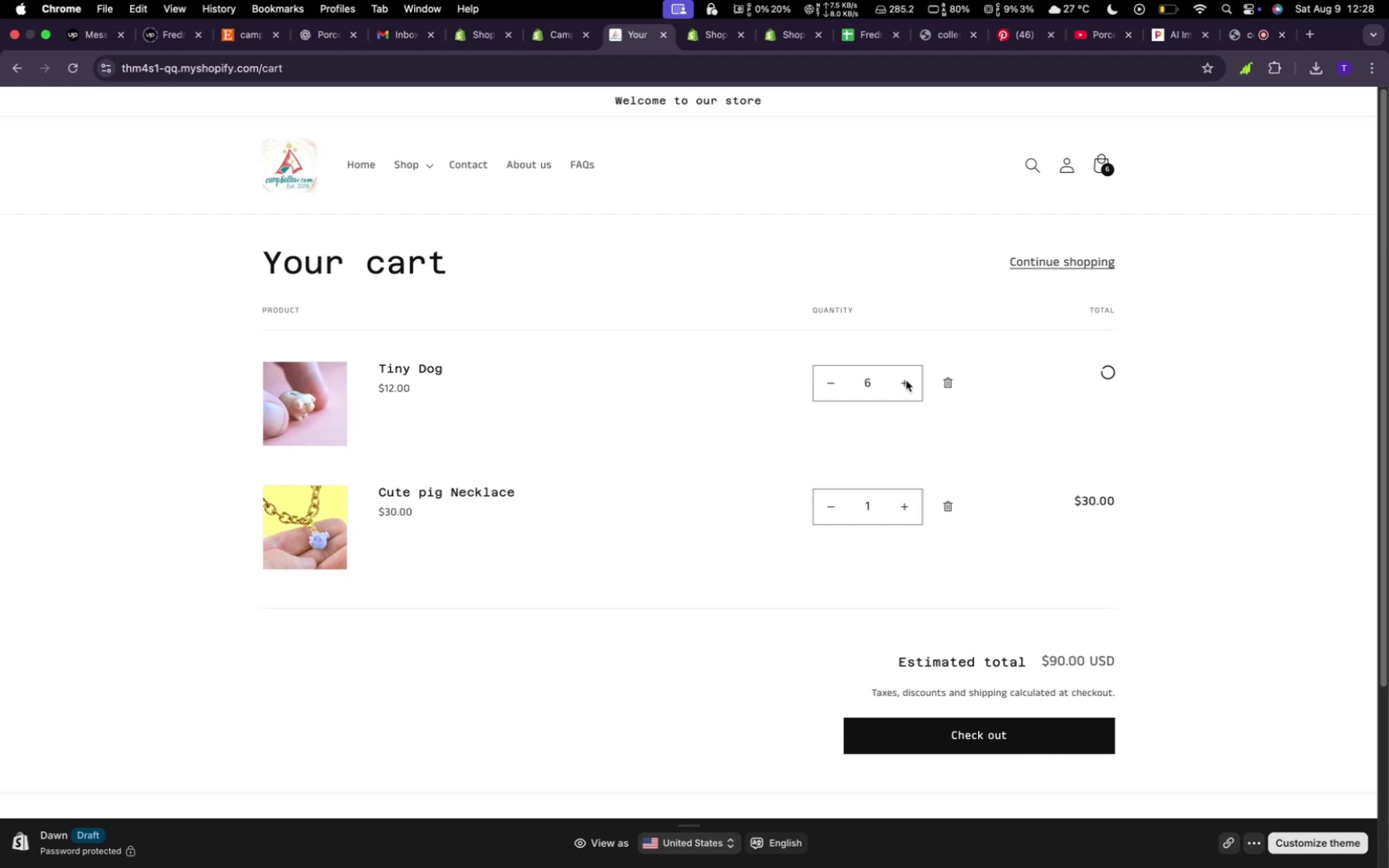 
left_click([906, 381])
 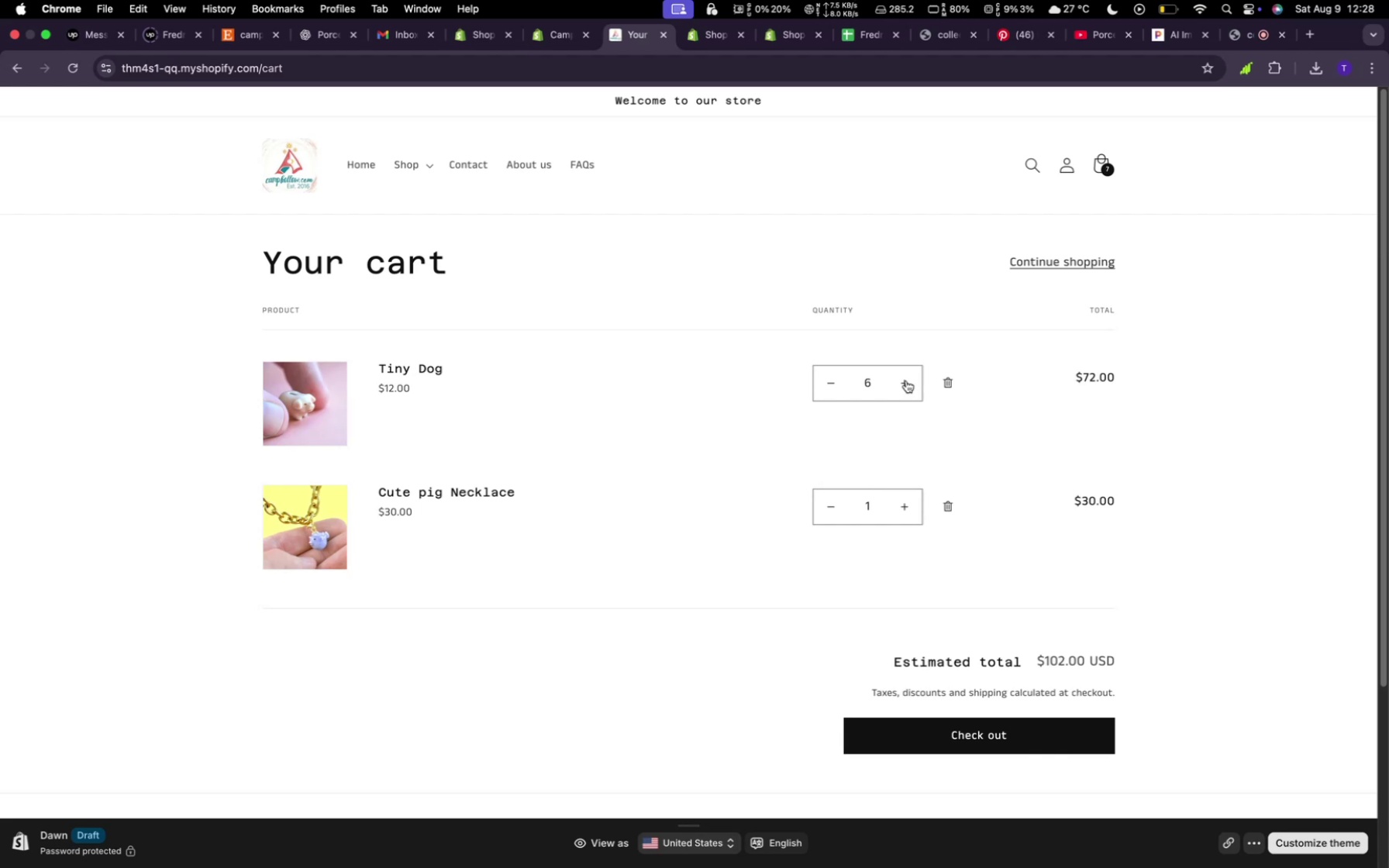 
left_click([906, 381])
 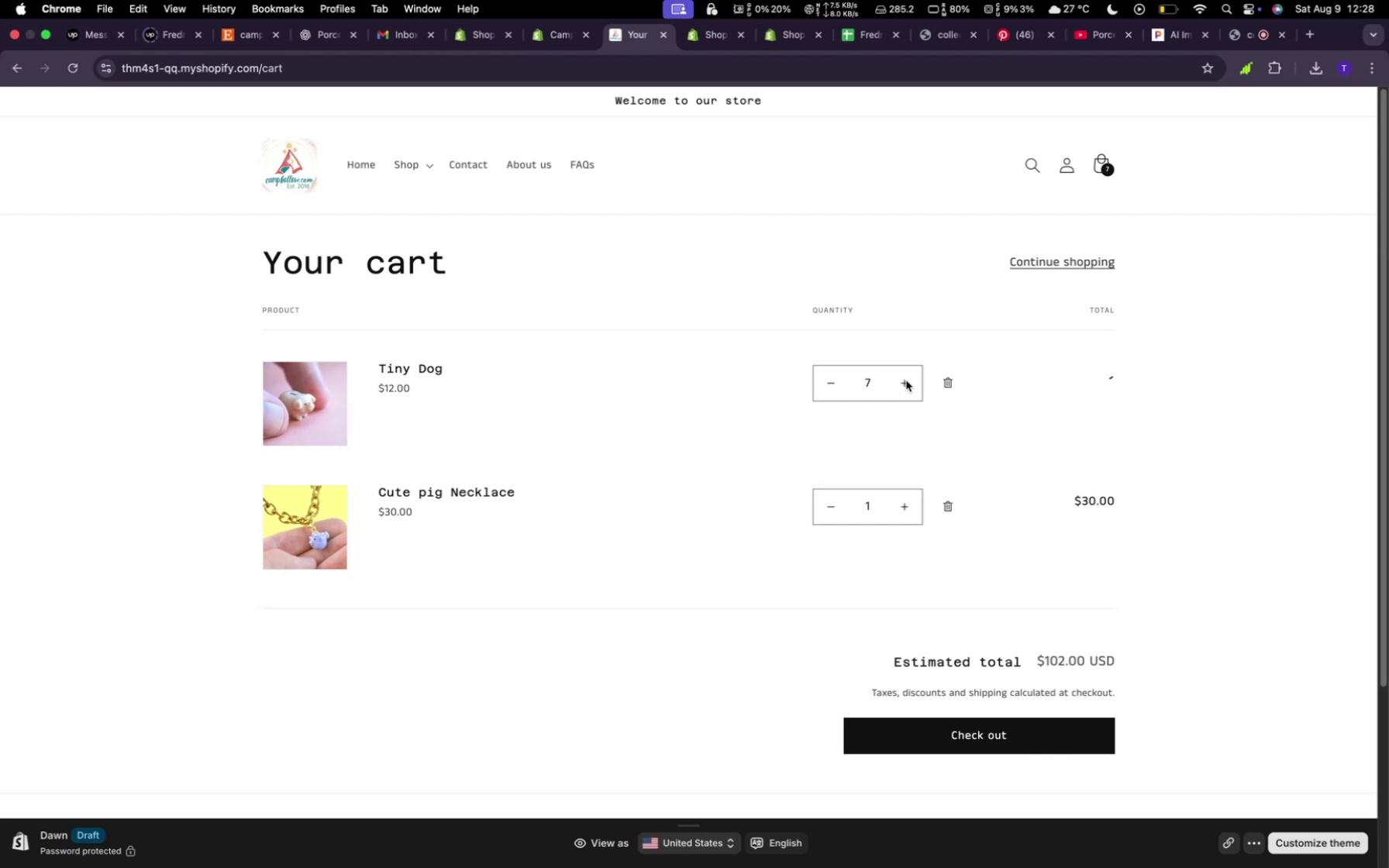 
left_click([906, 381])
 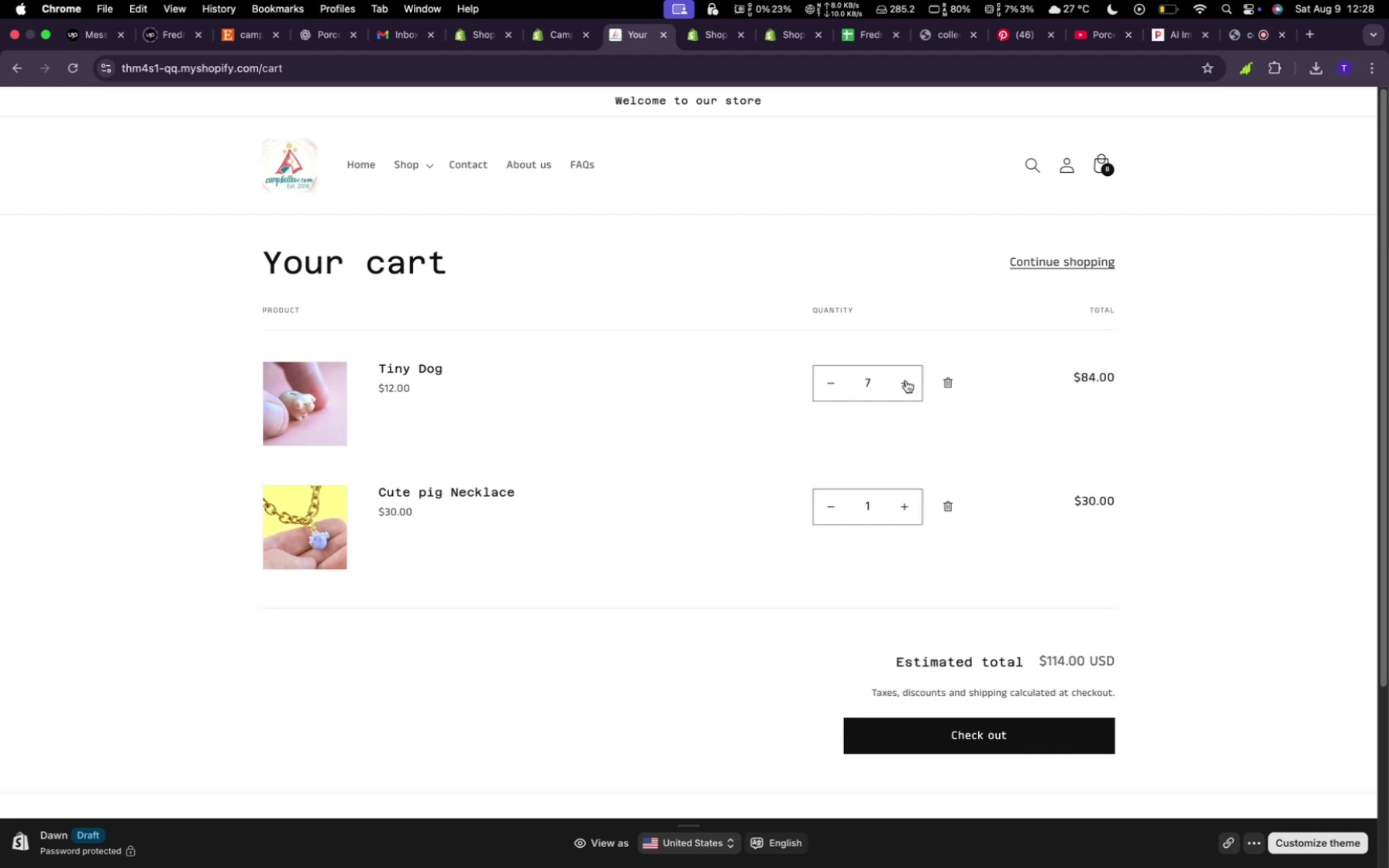 
left_click([906, 381])
 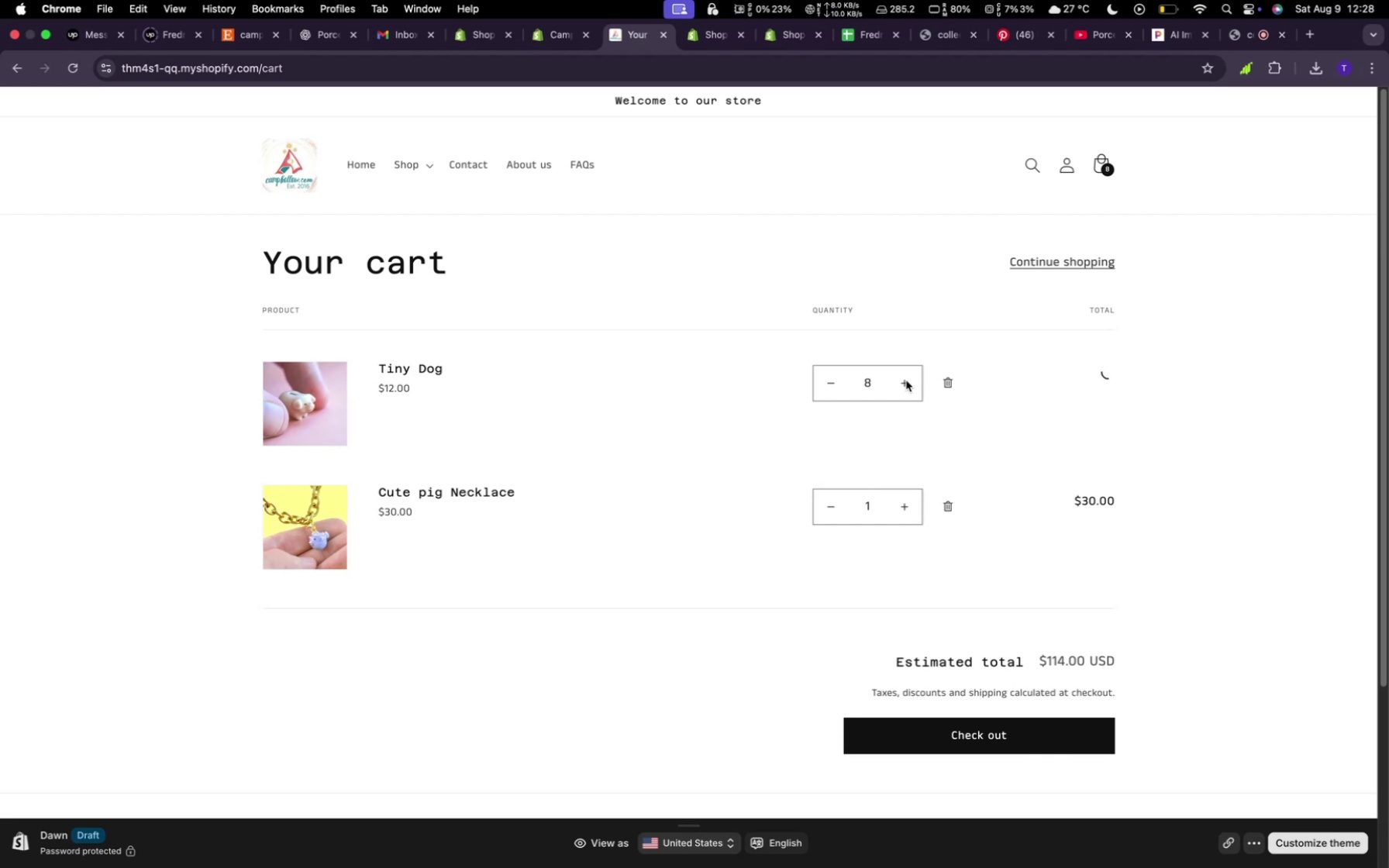 
left_click([906, 381])
 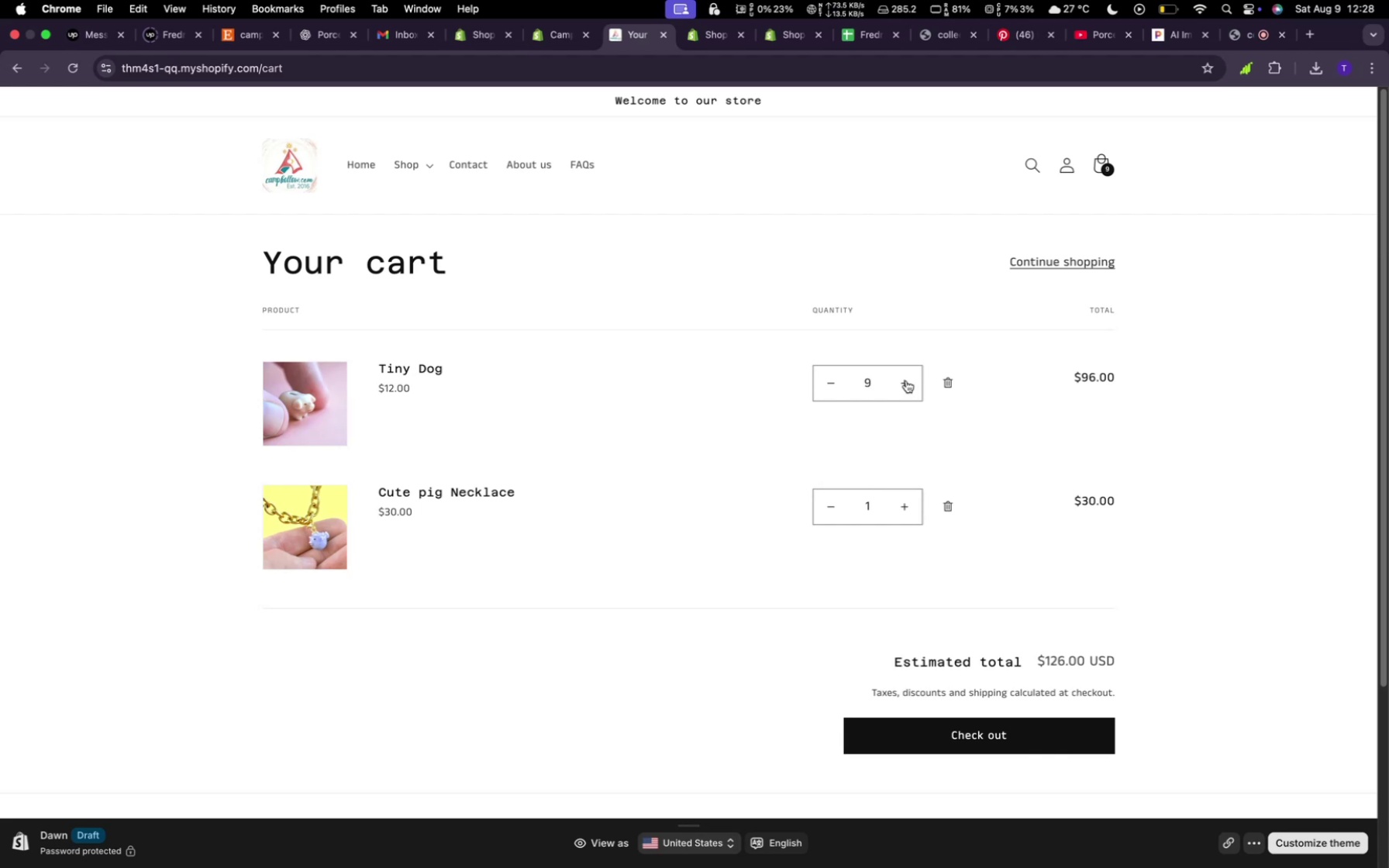 
double_click([906, 381])
 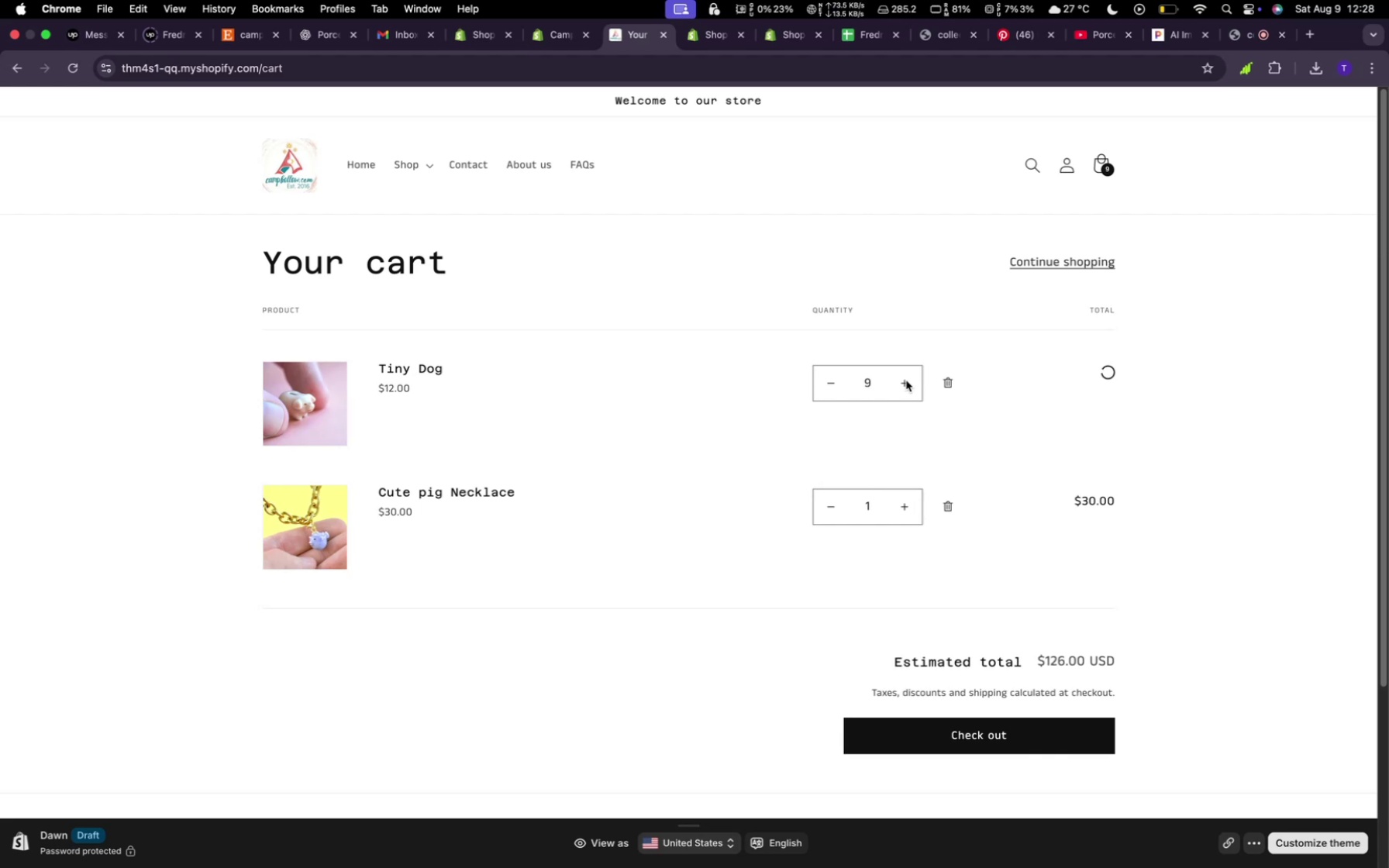 
left_click([906, 381])
 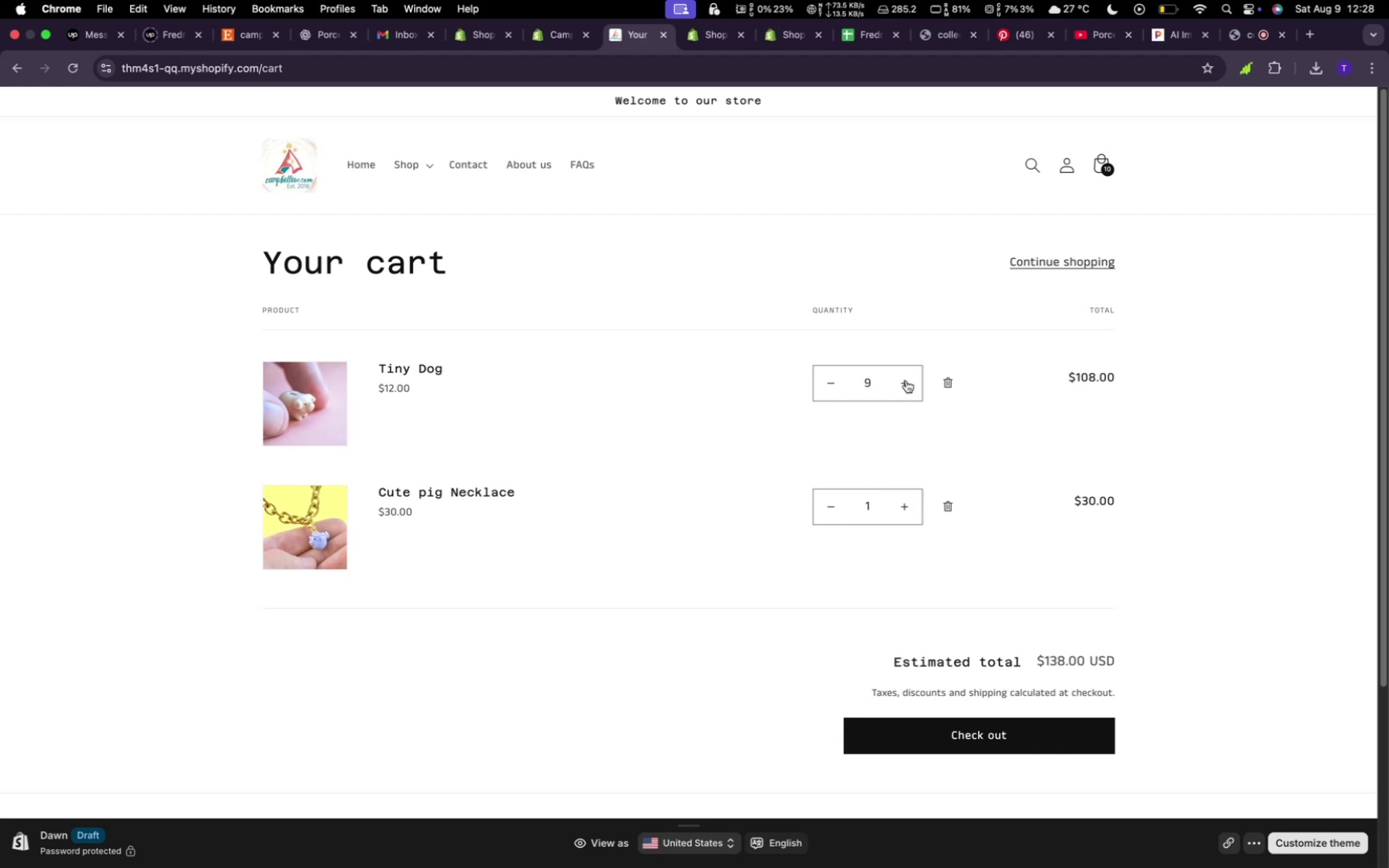 
left_click([906, 381])
 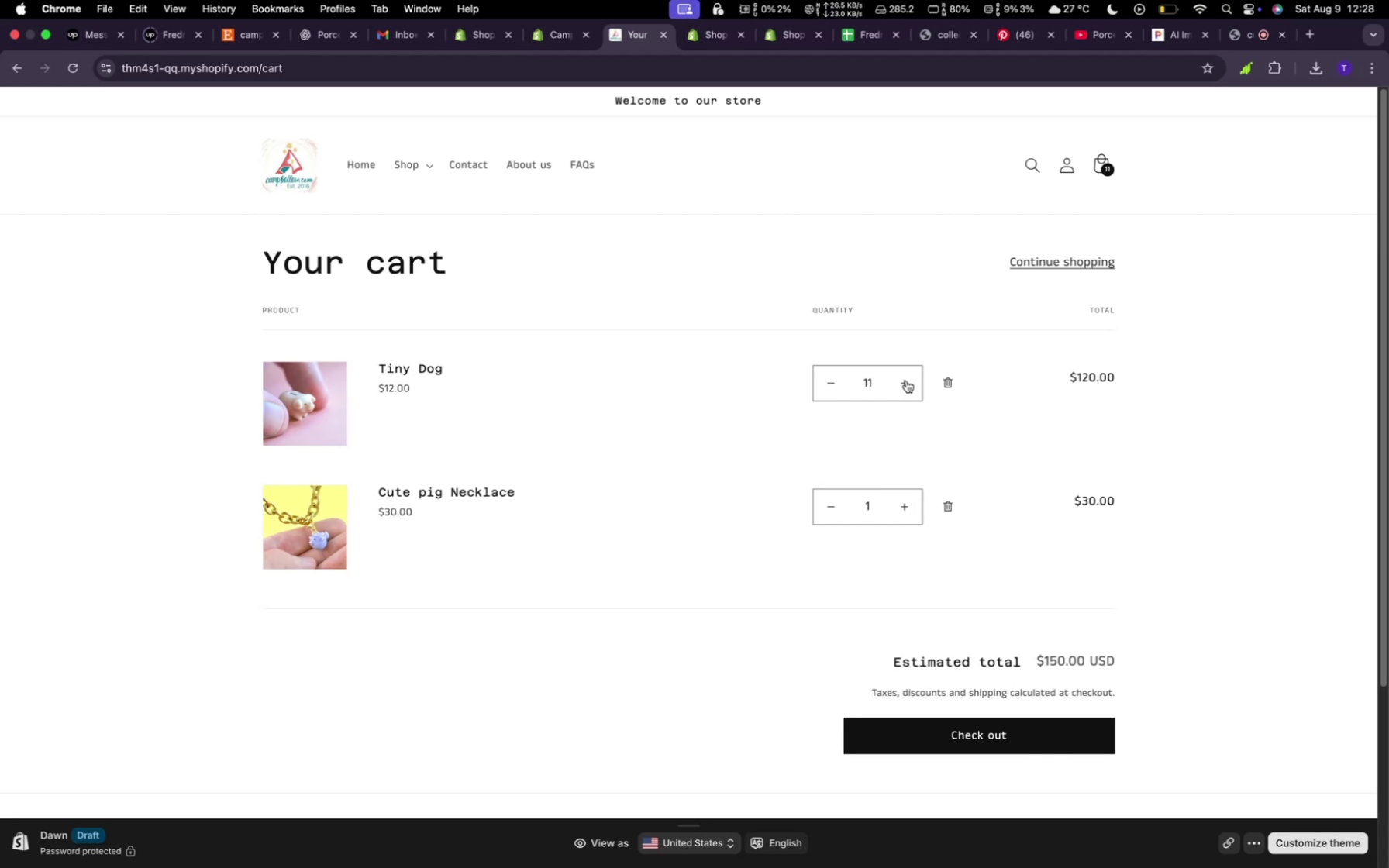 
double_click([906, 381])
 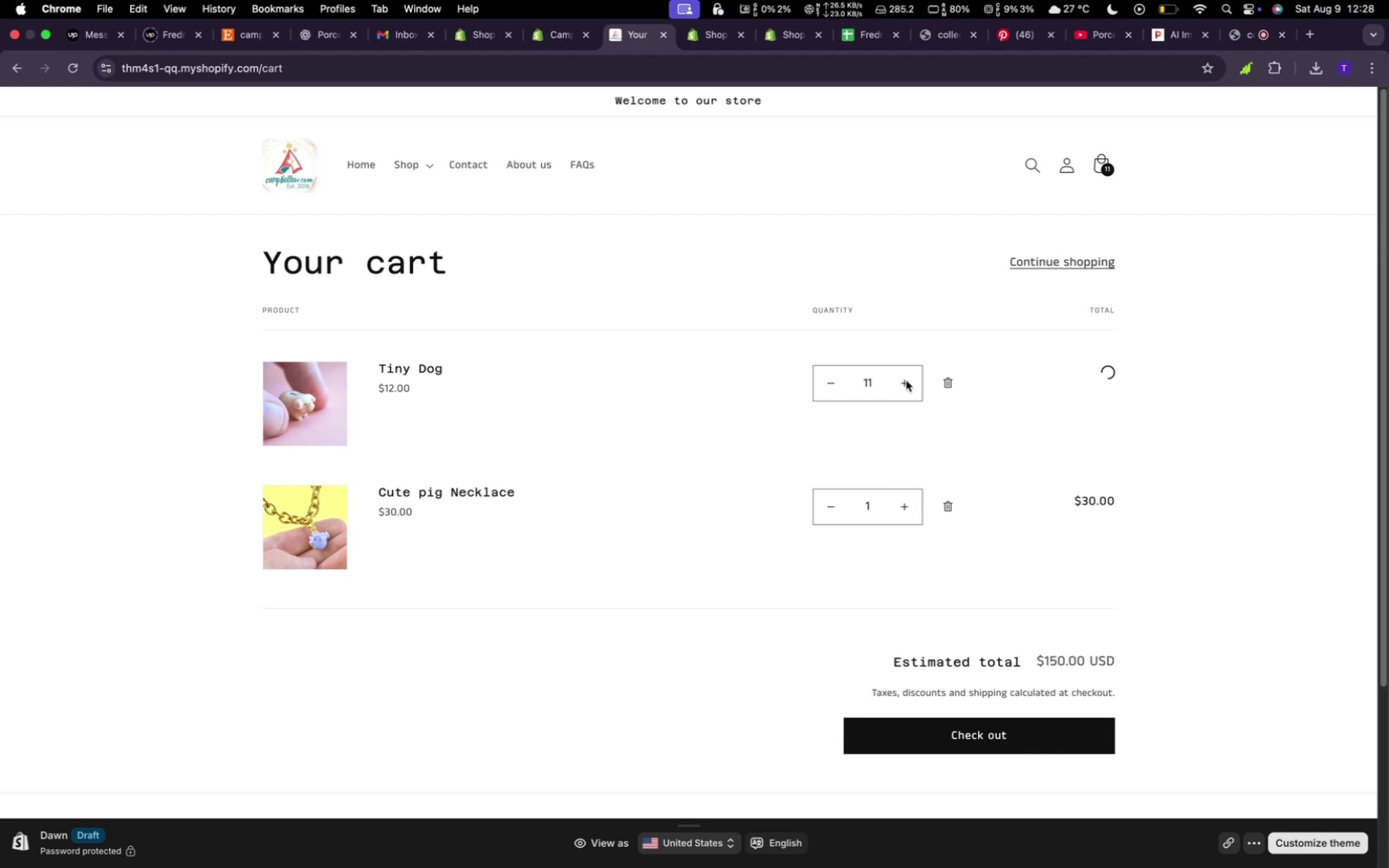 
triple_click([906, 381])
 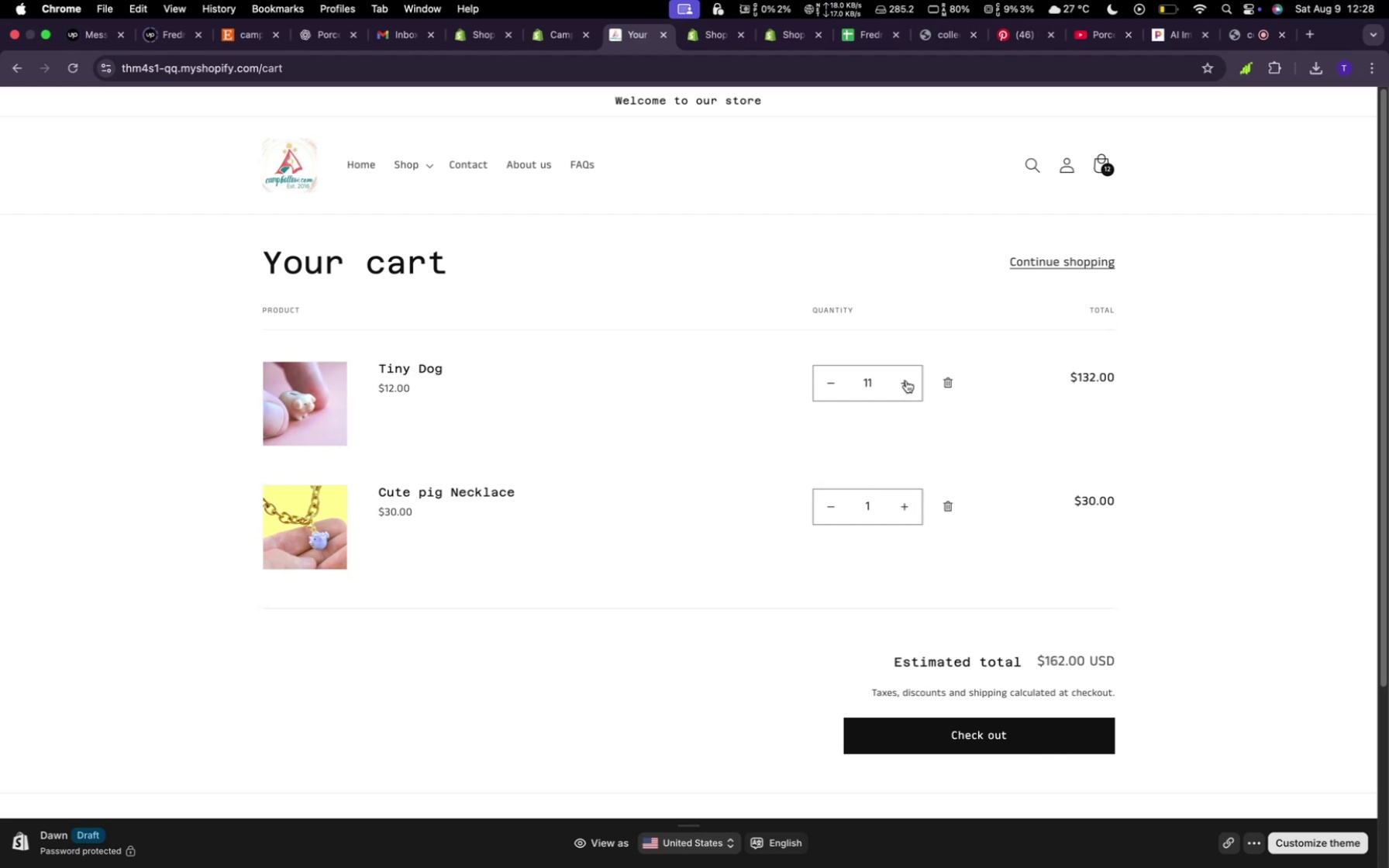 
triple_click([906, 381])
 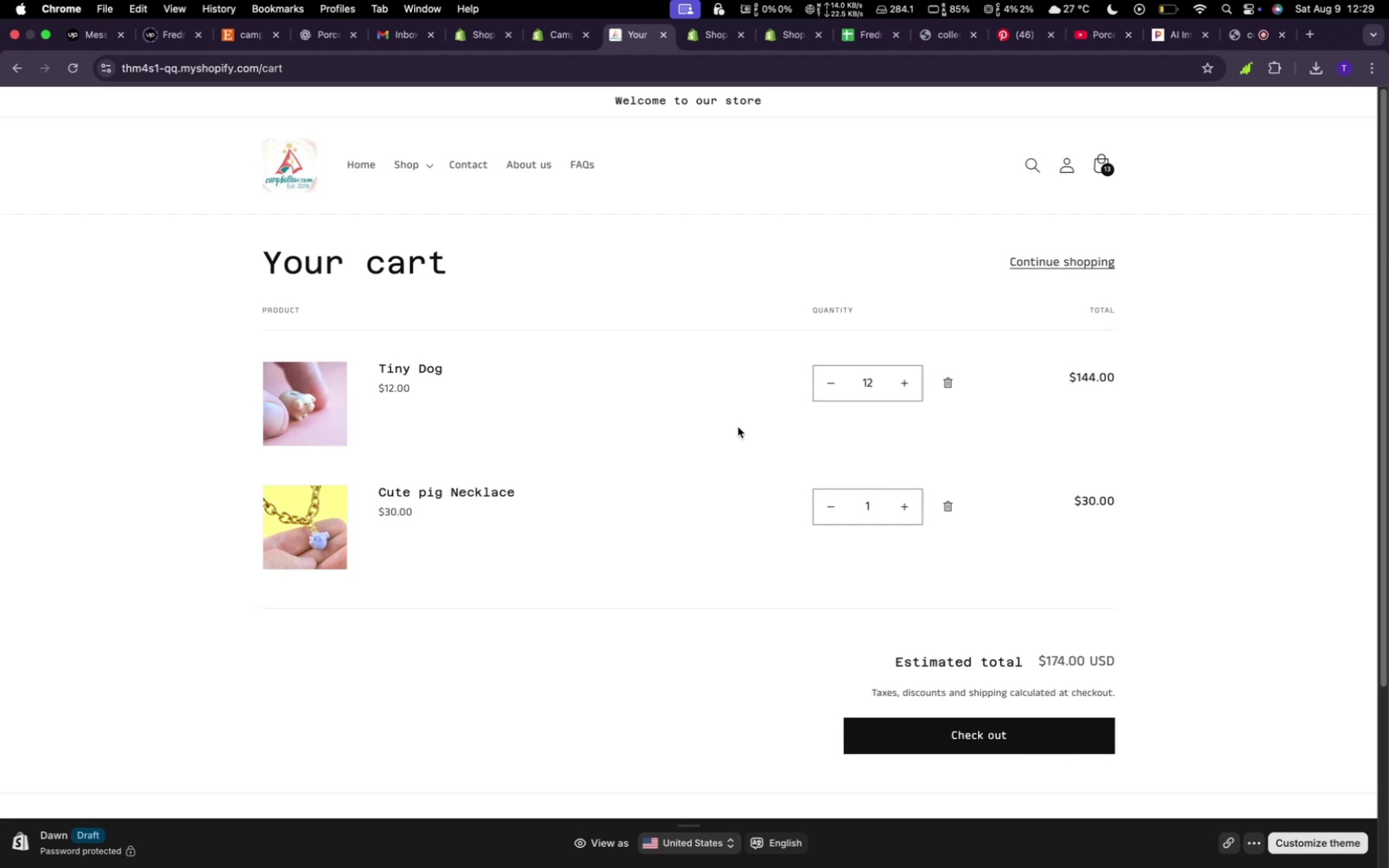 
wait(57.5)
 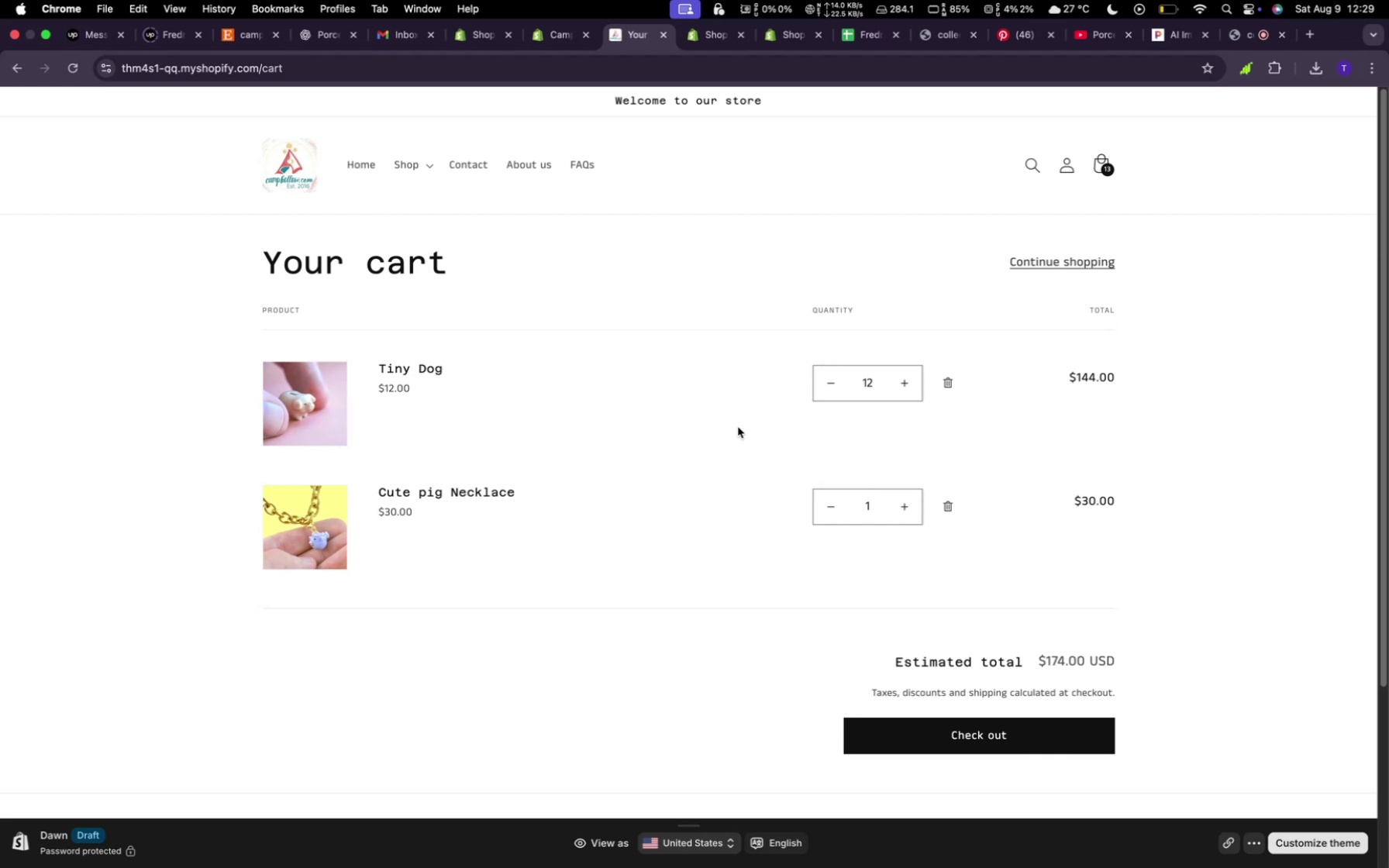 
left_click([901, 507])
 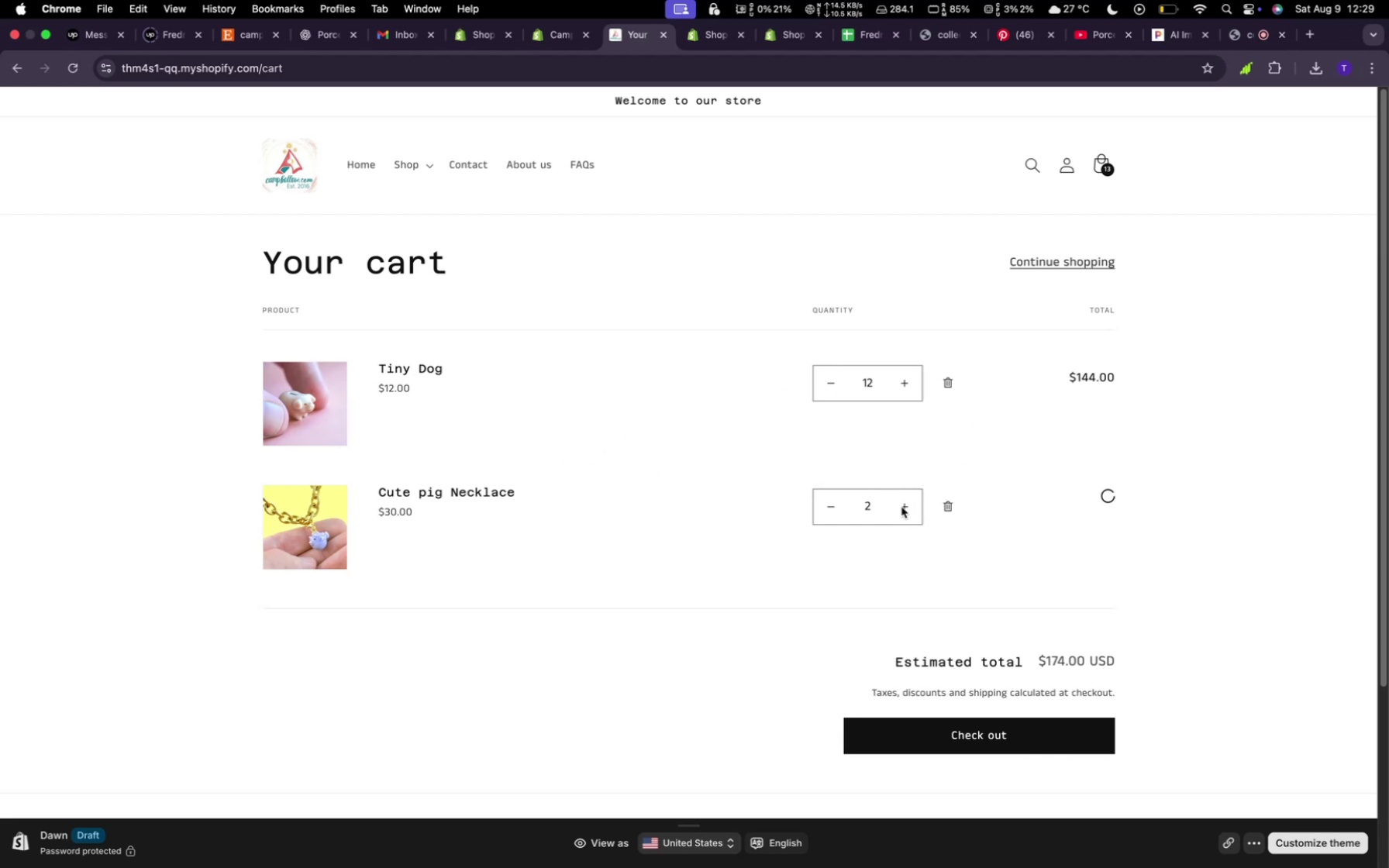 
left_click([901, 507])
 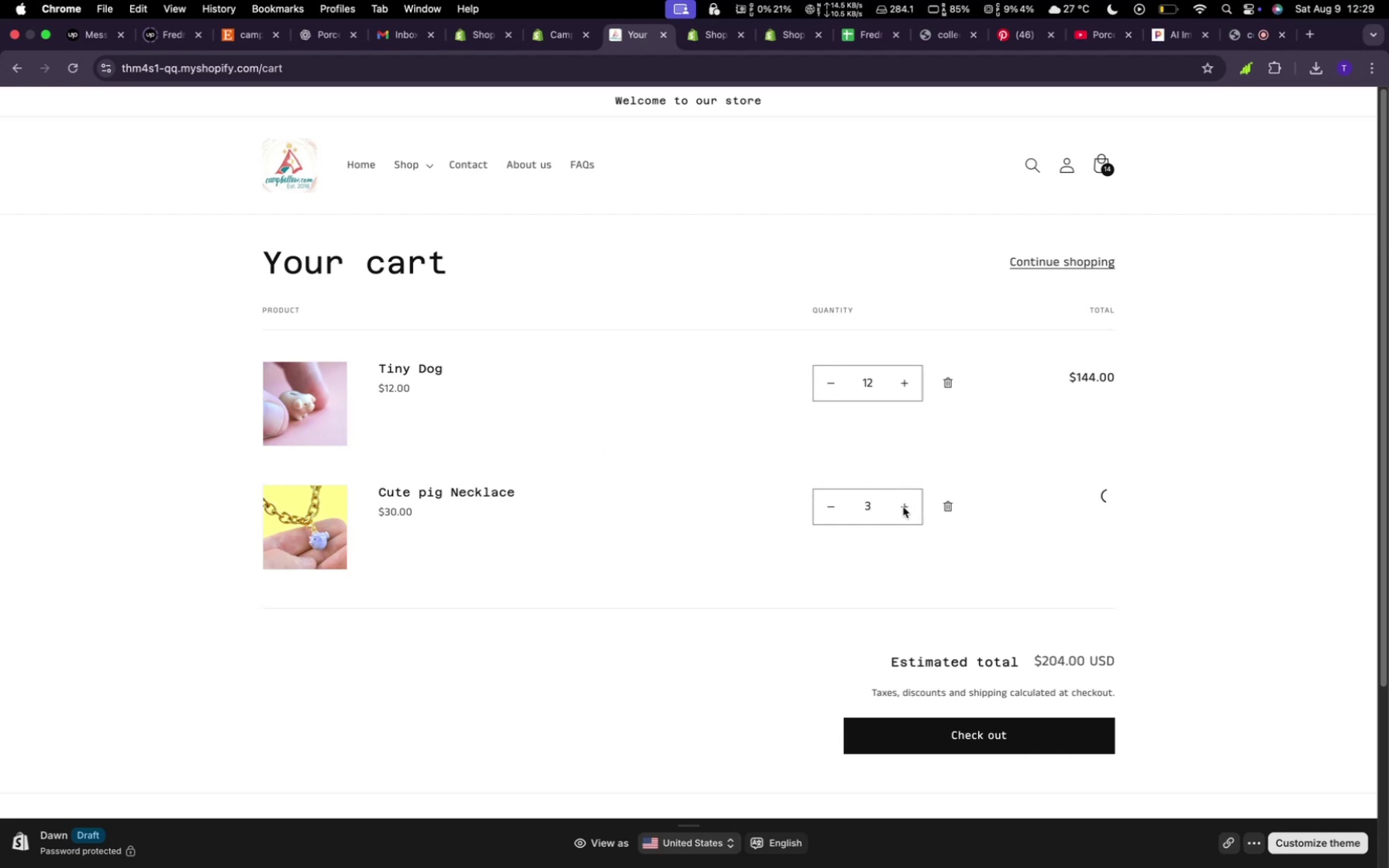 
left_click([903, 507])
 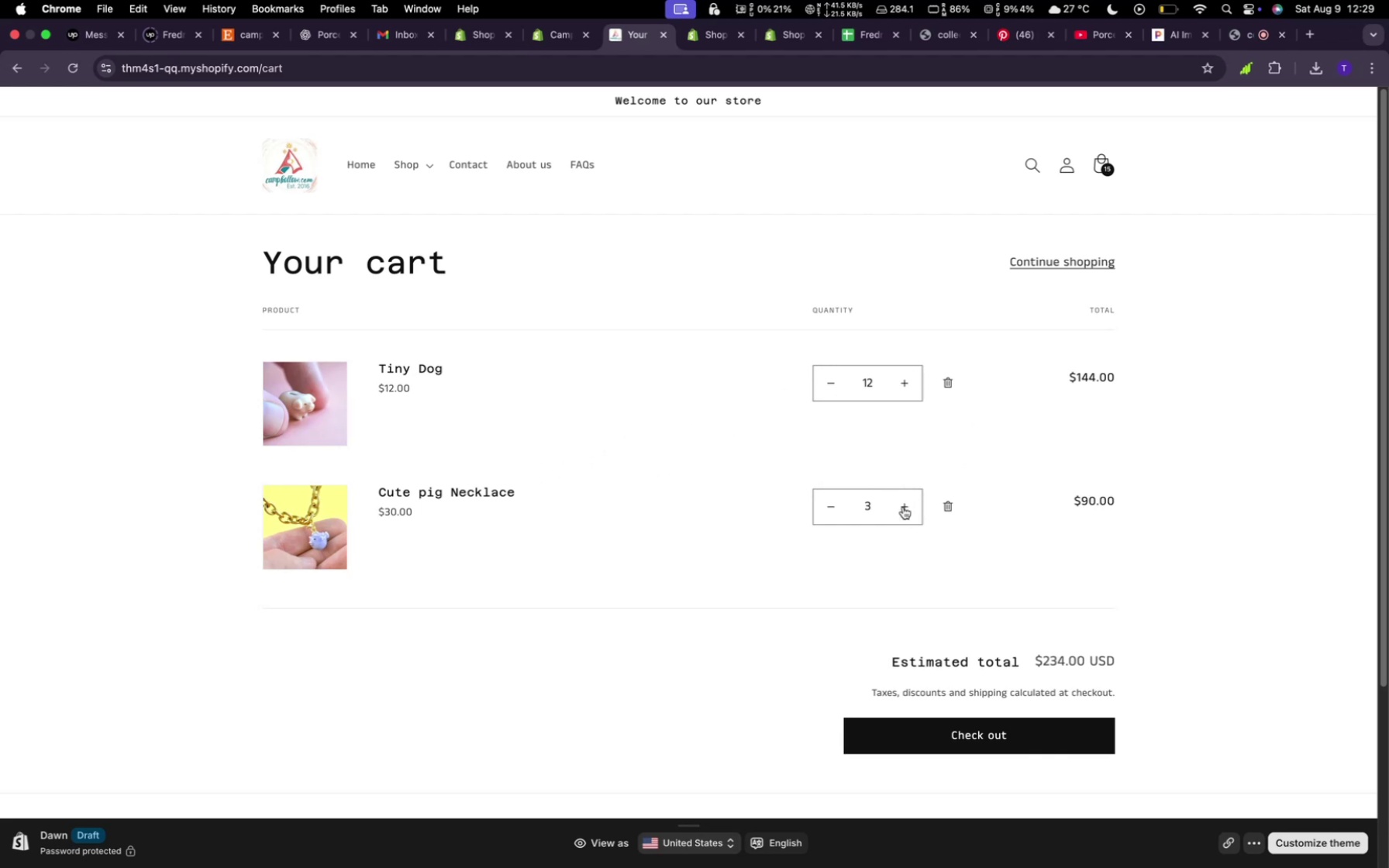 
left_click([903, 507])
 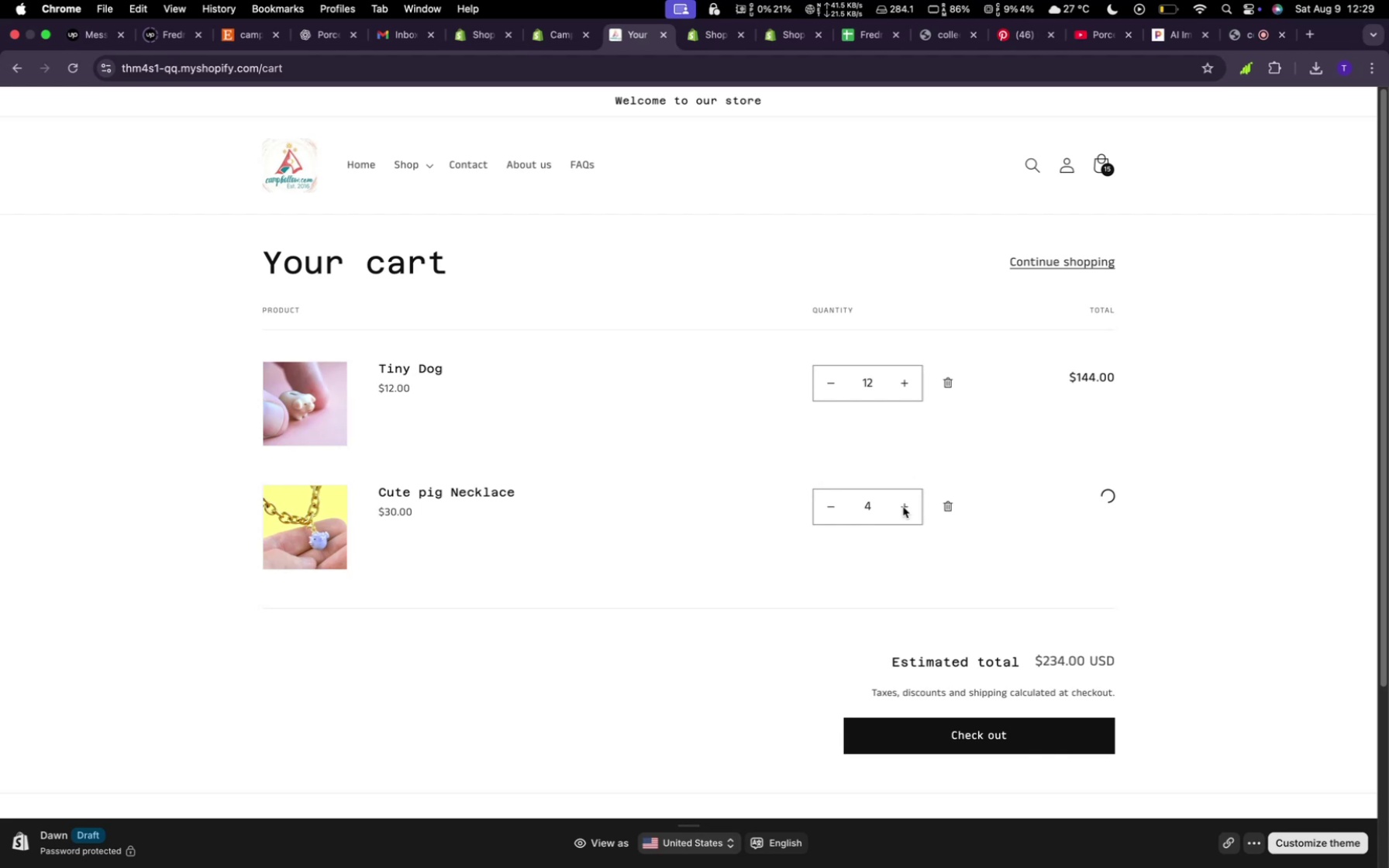 
double_click([903, 507])
 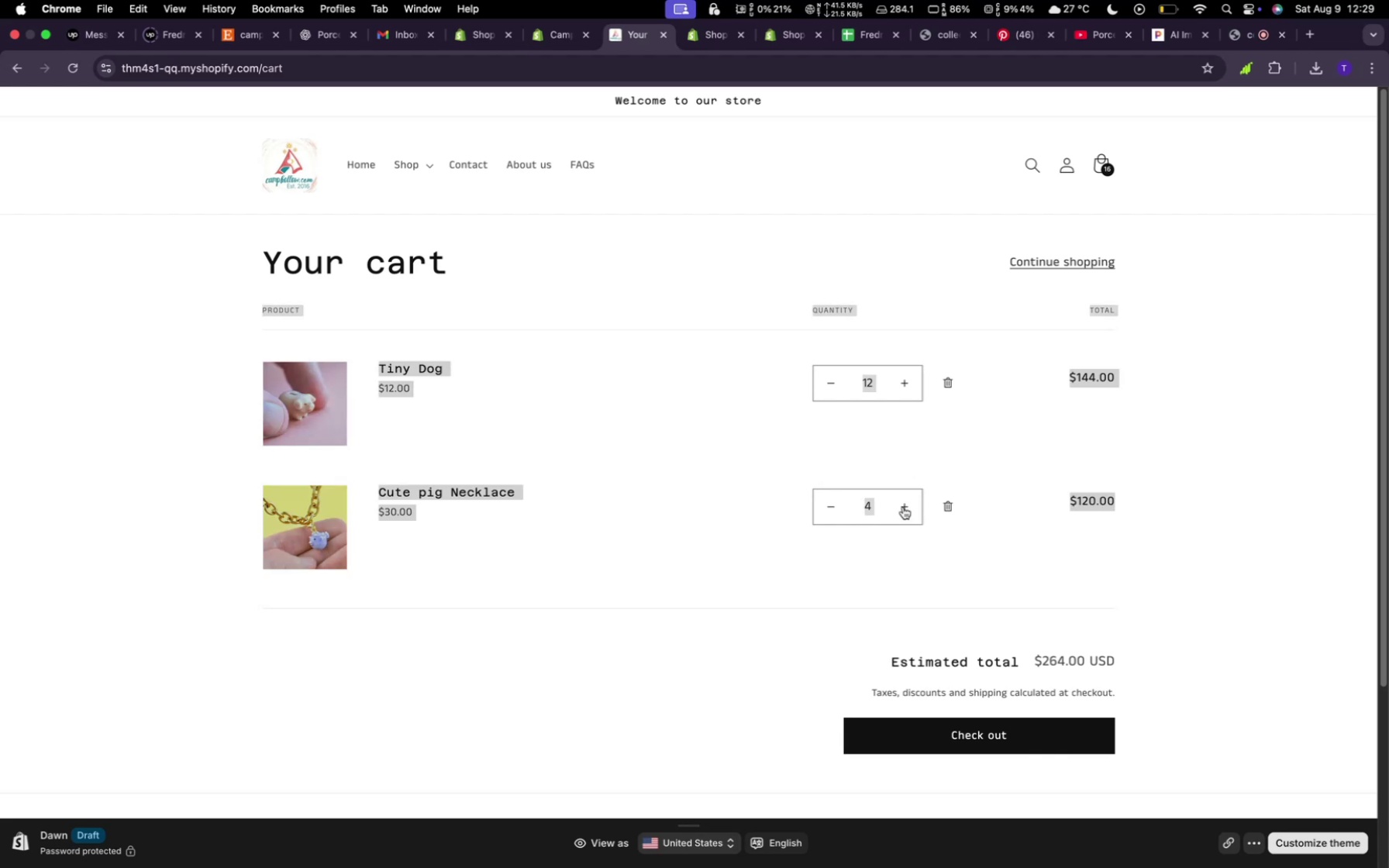 
triple_click([903, 507])
 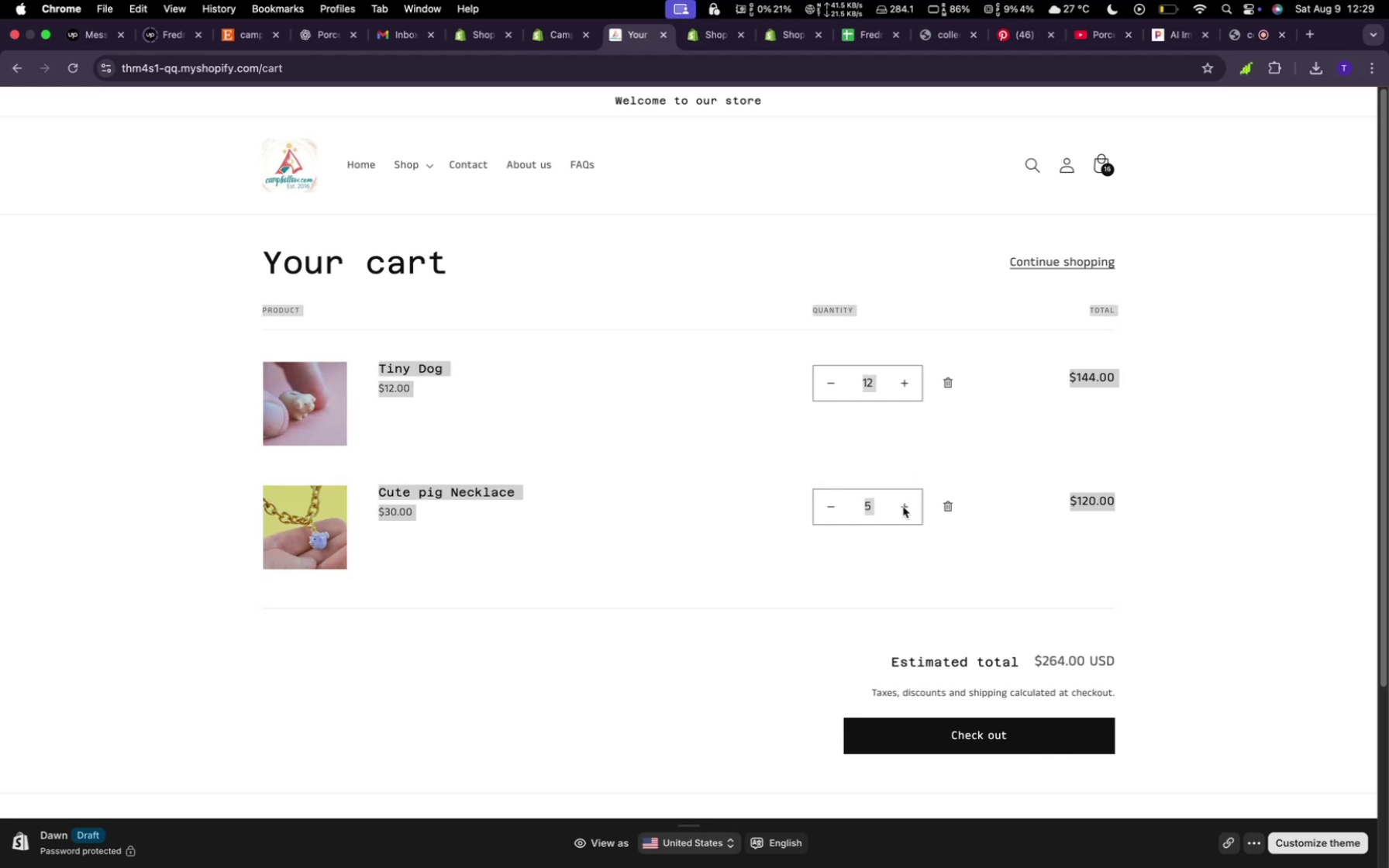 
triple_click([903, 507])
 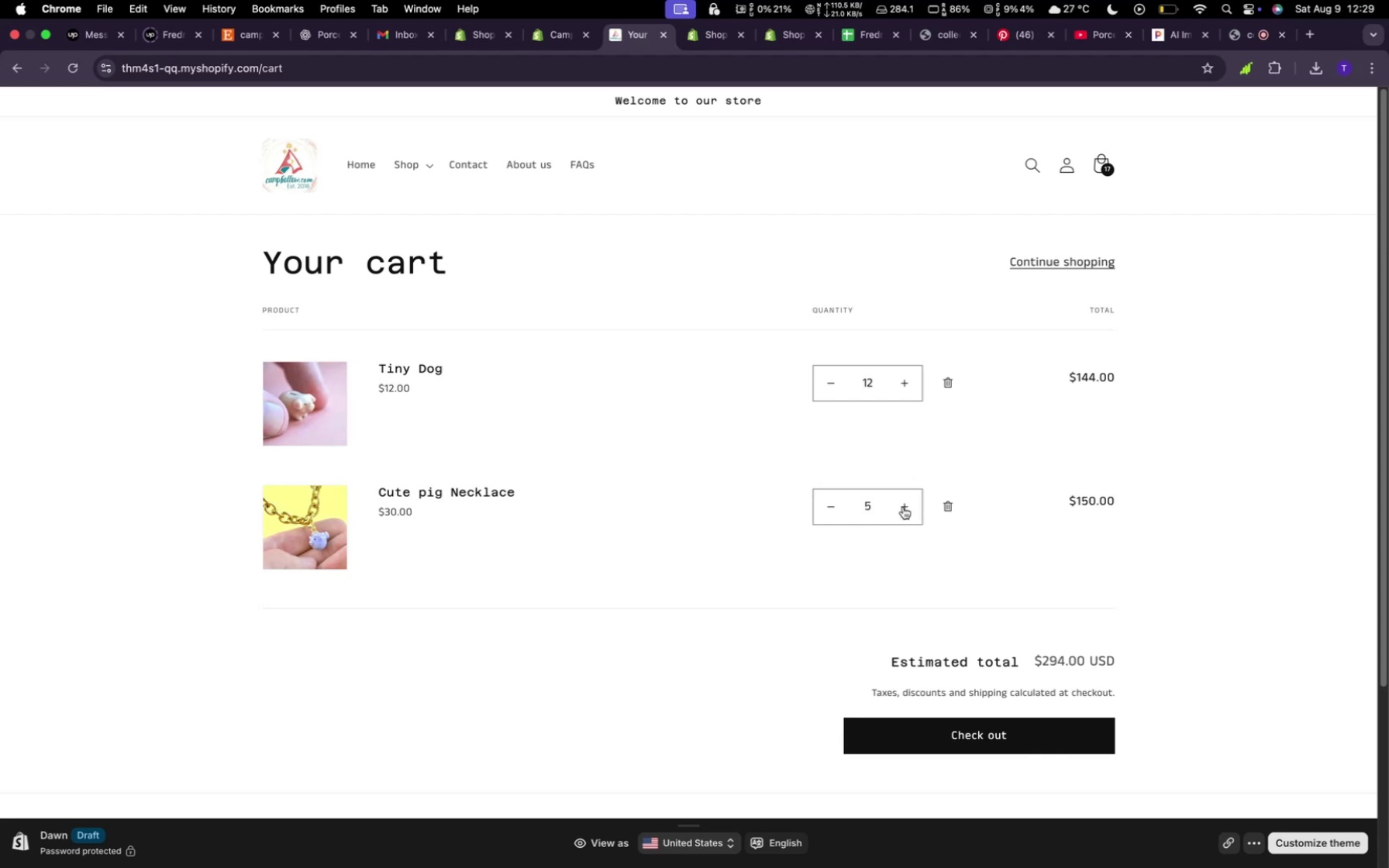 
double_click([903, 507])
 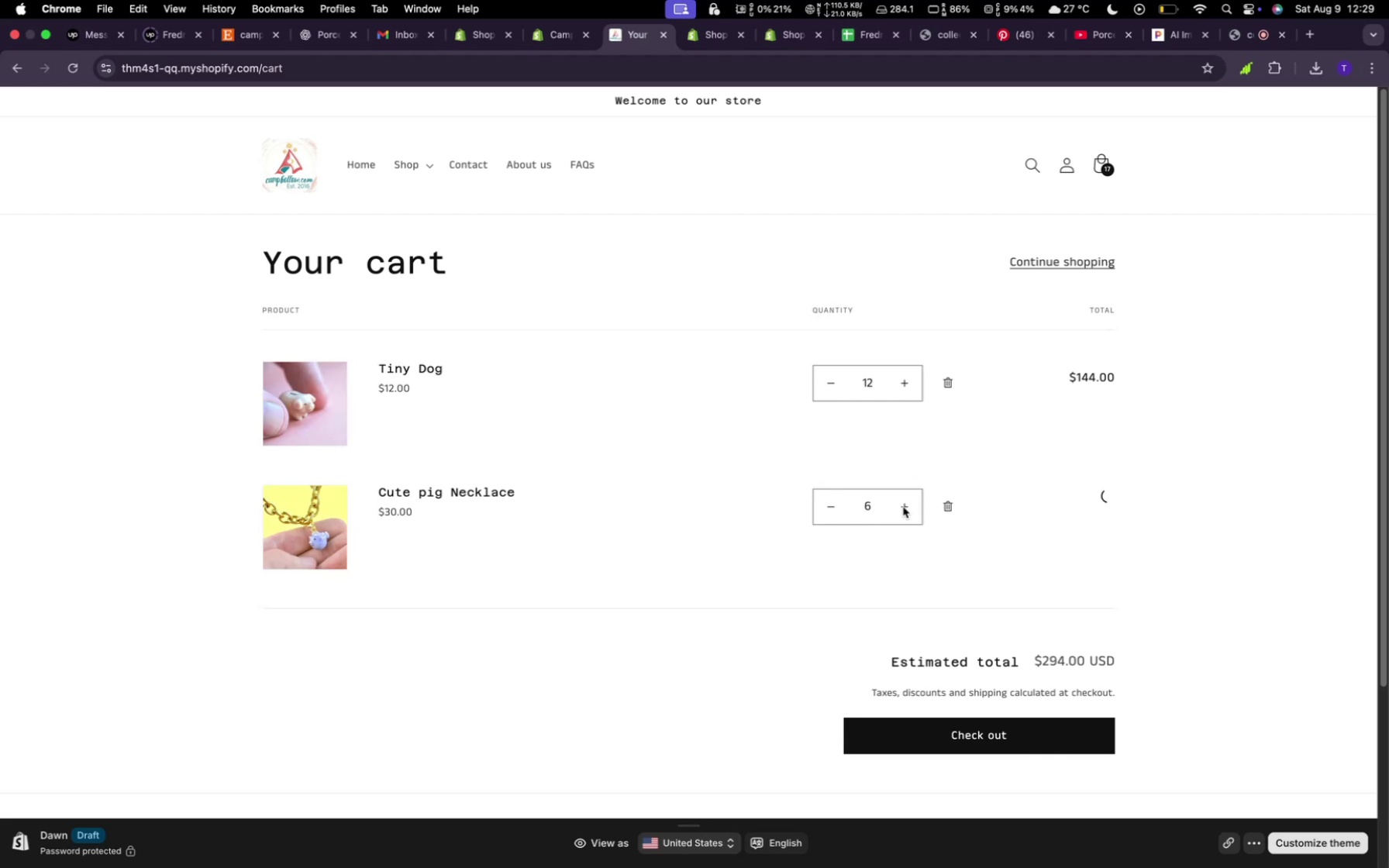 
double_click([903, 507])
 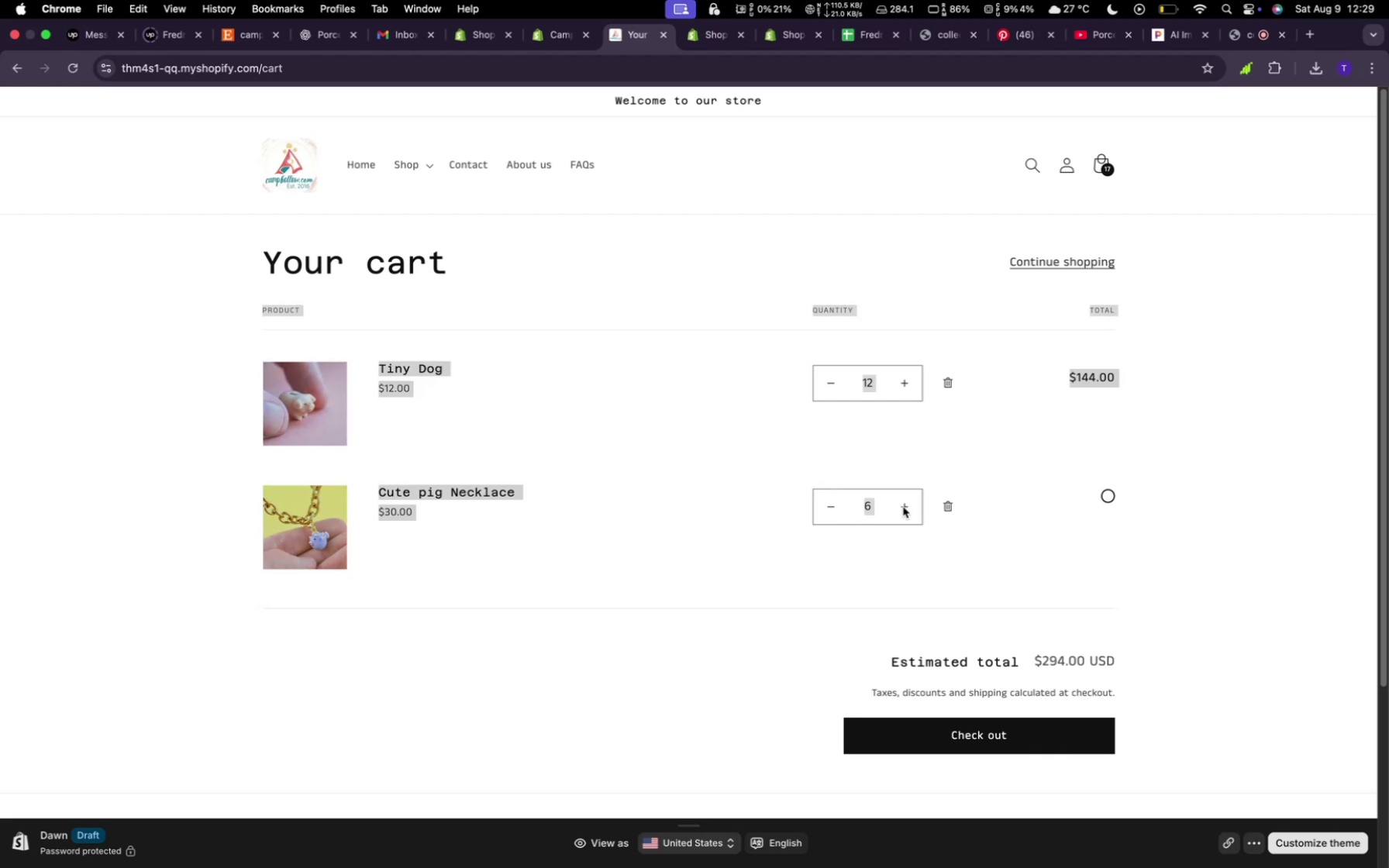 
triple_click([903, 507])
 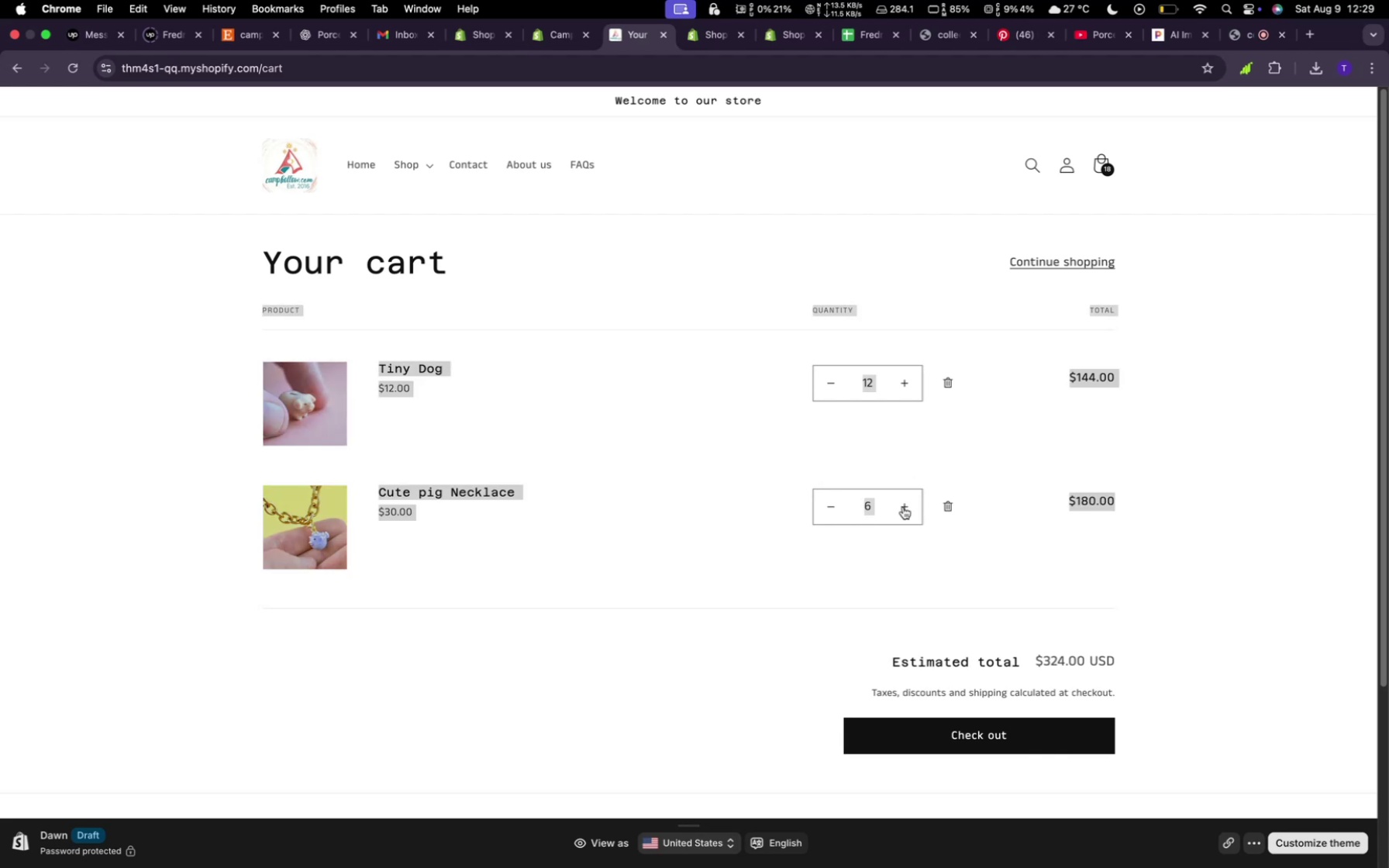 
triple_click([903, 507])
 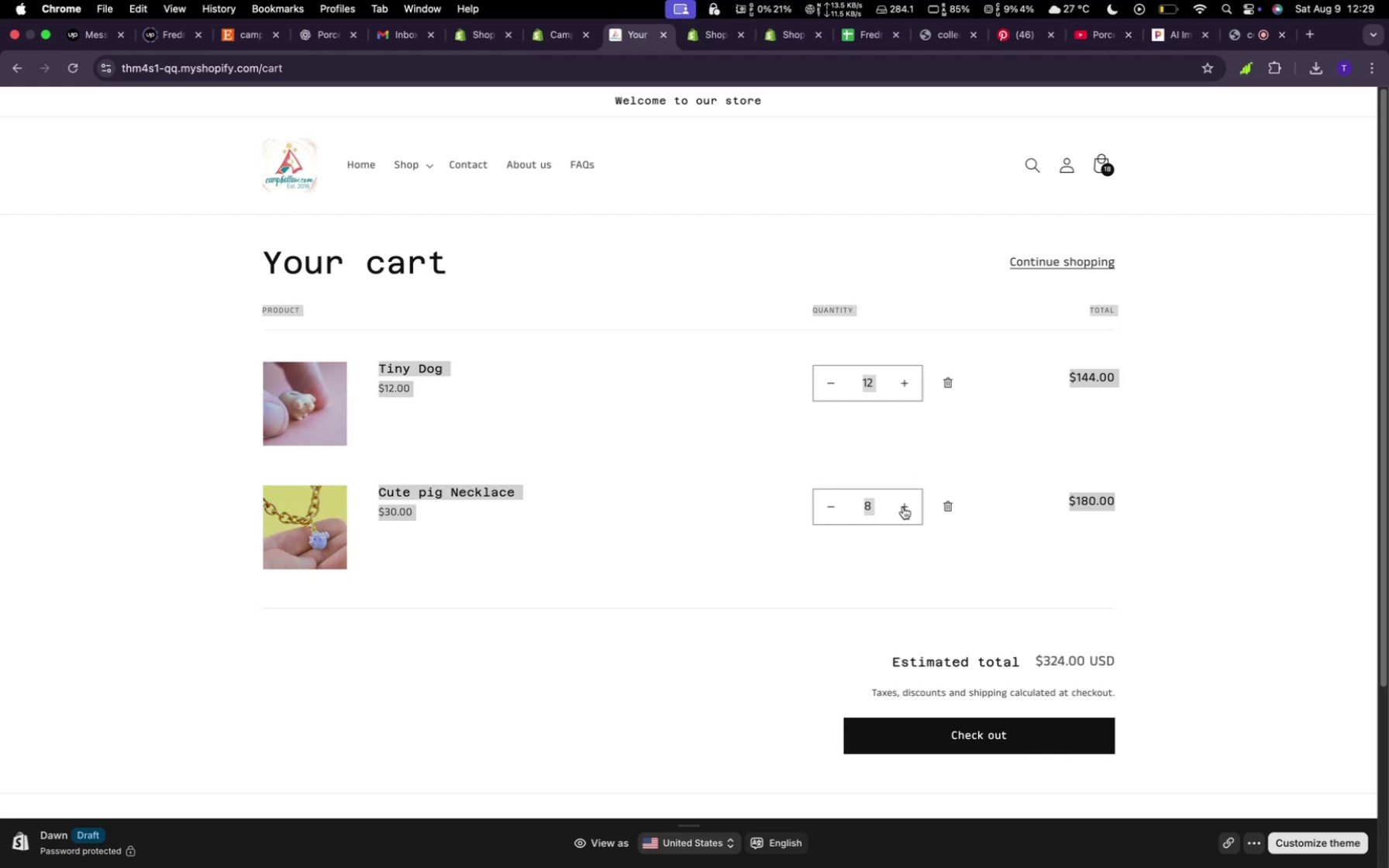 
triple_click([903, 507])
 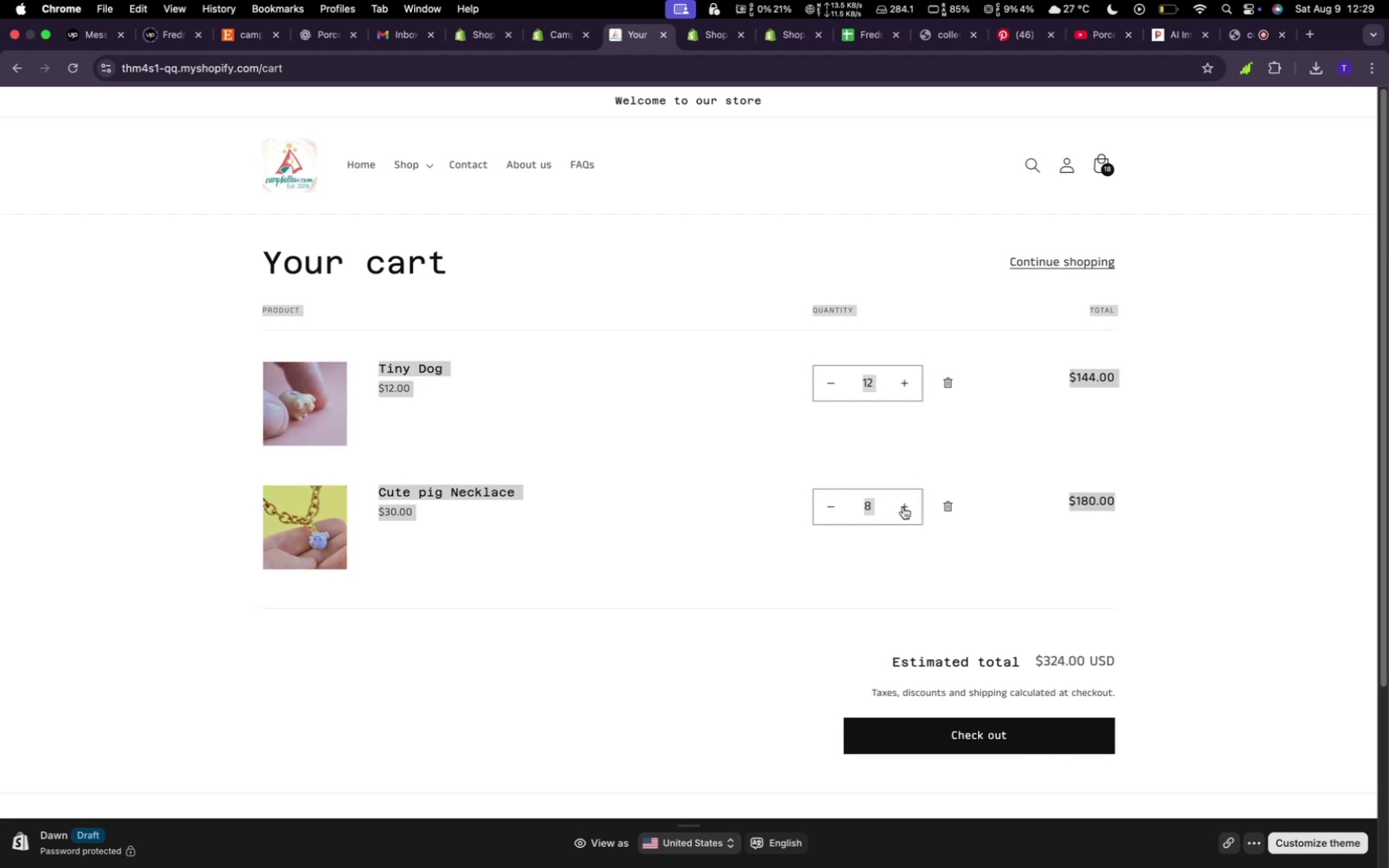 
triple_click([903, 507])
 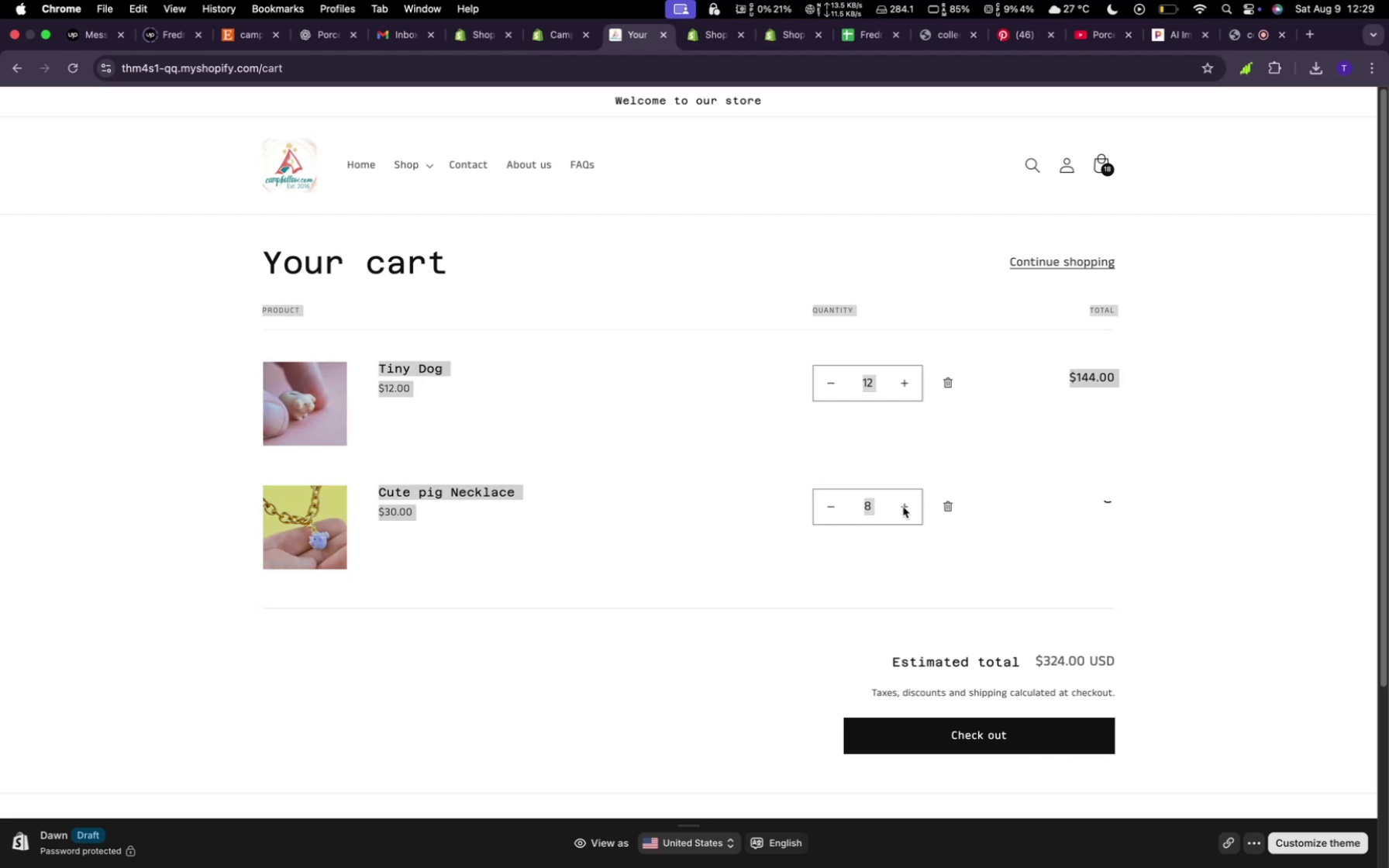 
triple_click([903, 507])
 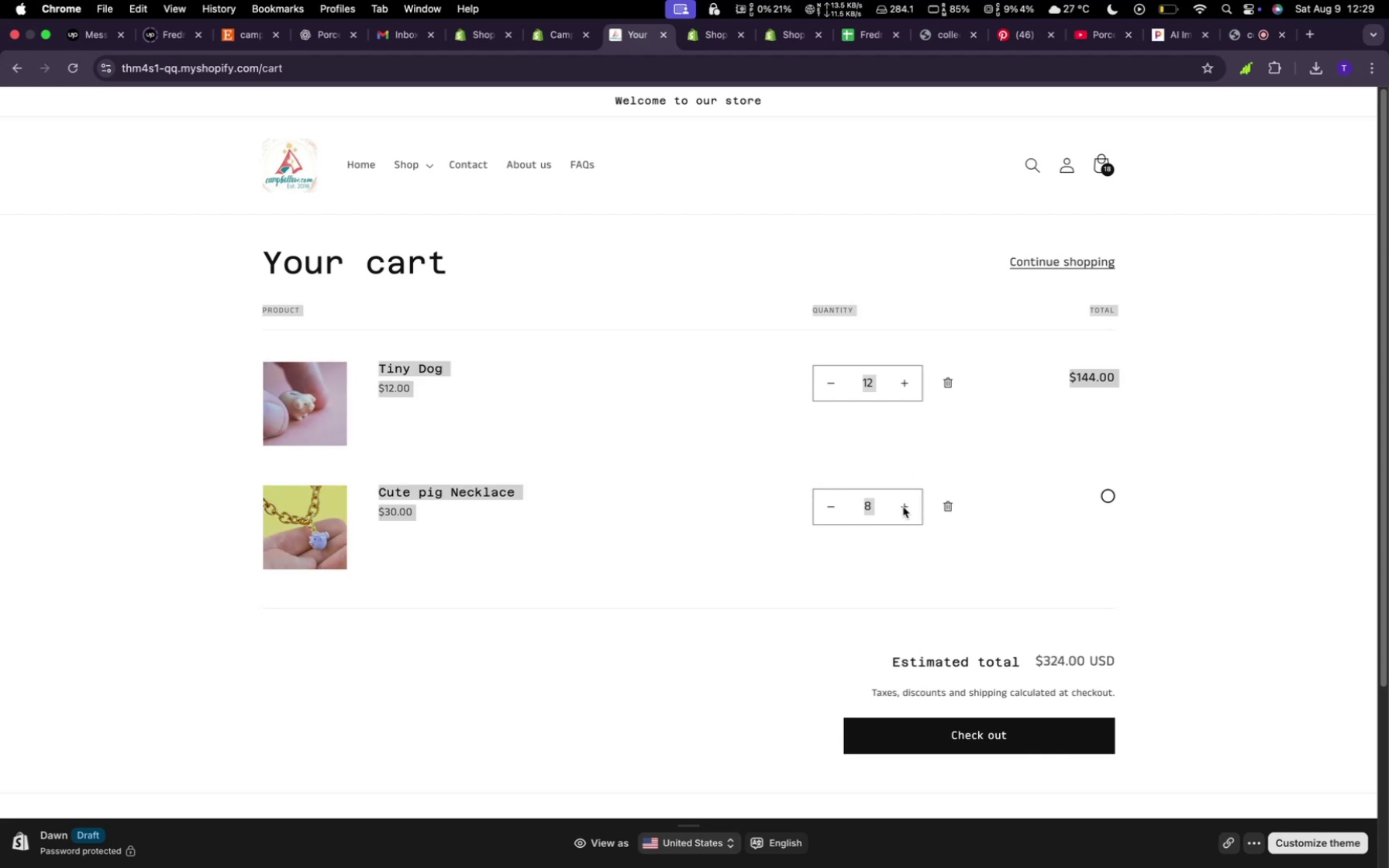 
left_click([903, 507])
 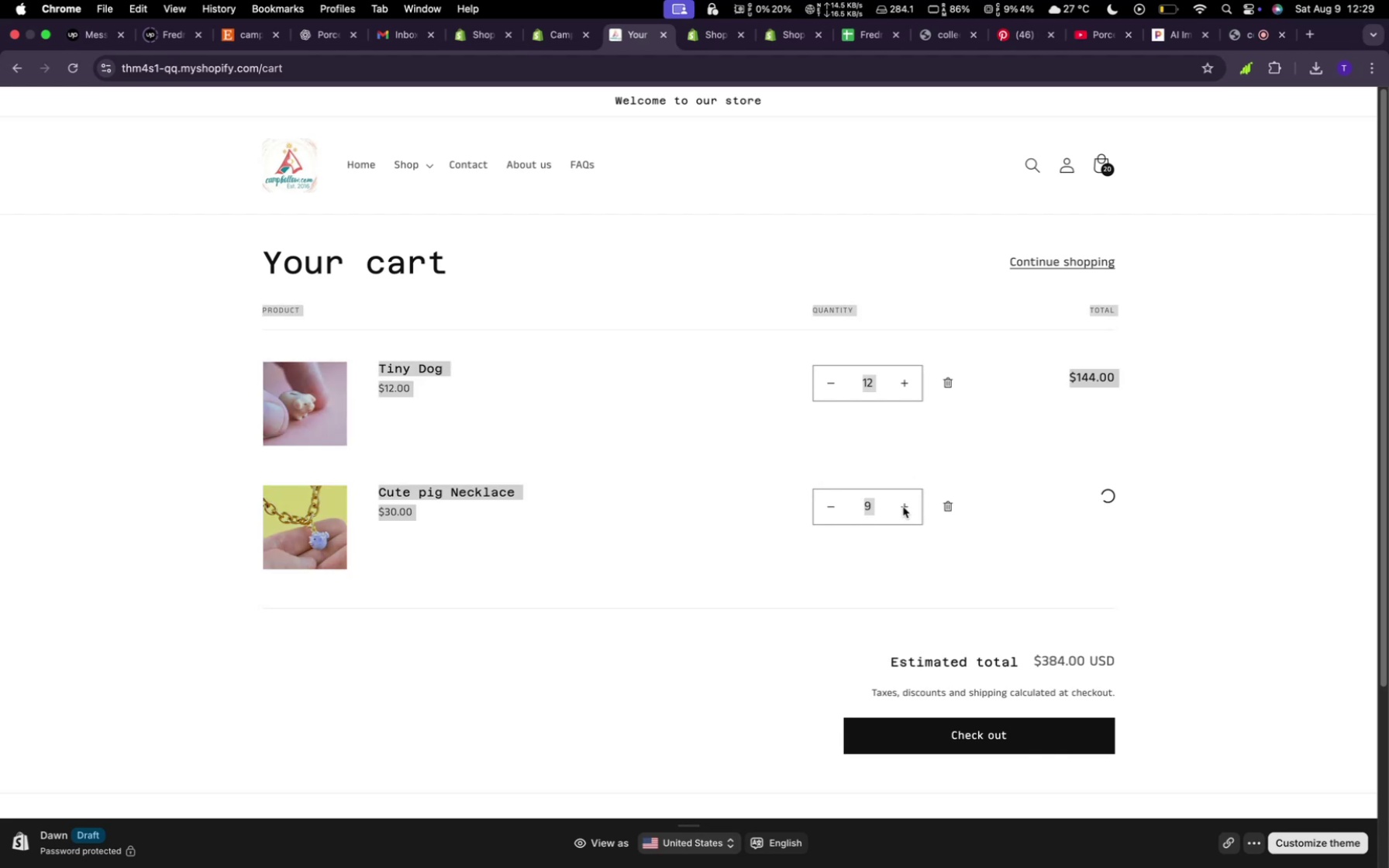 
double_click([903, 507])
 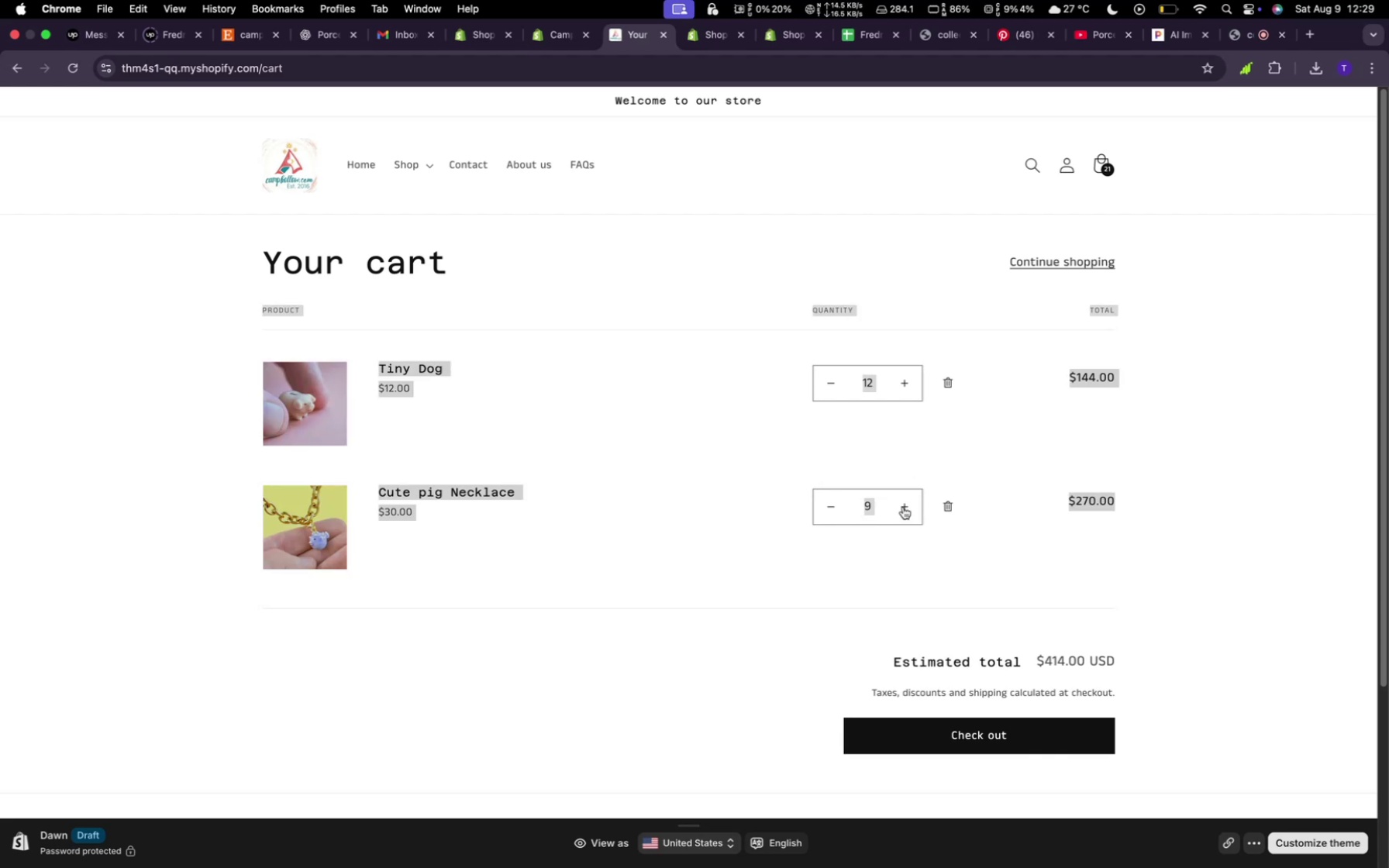 
triple_click([903, 507])
 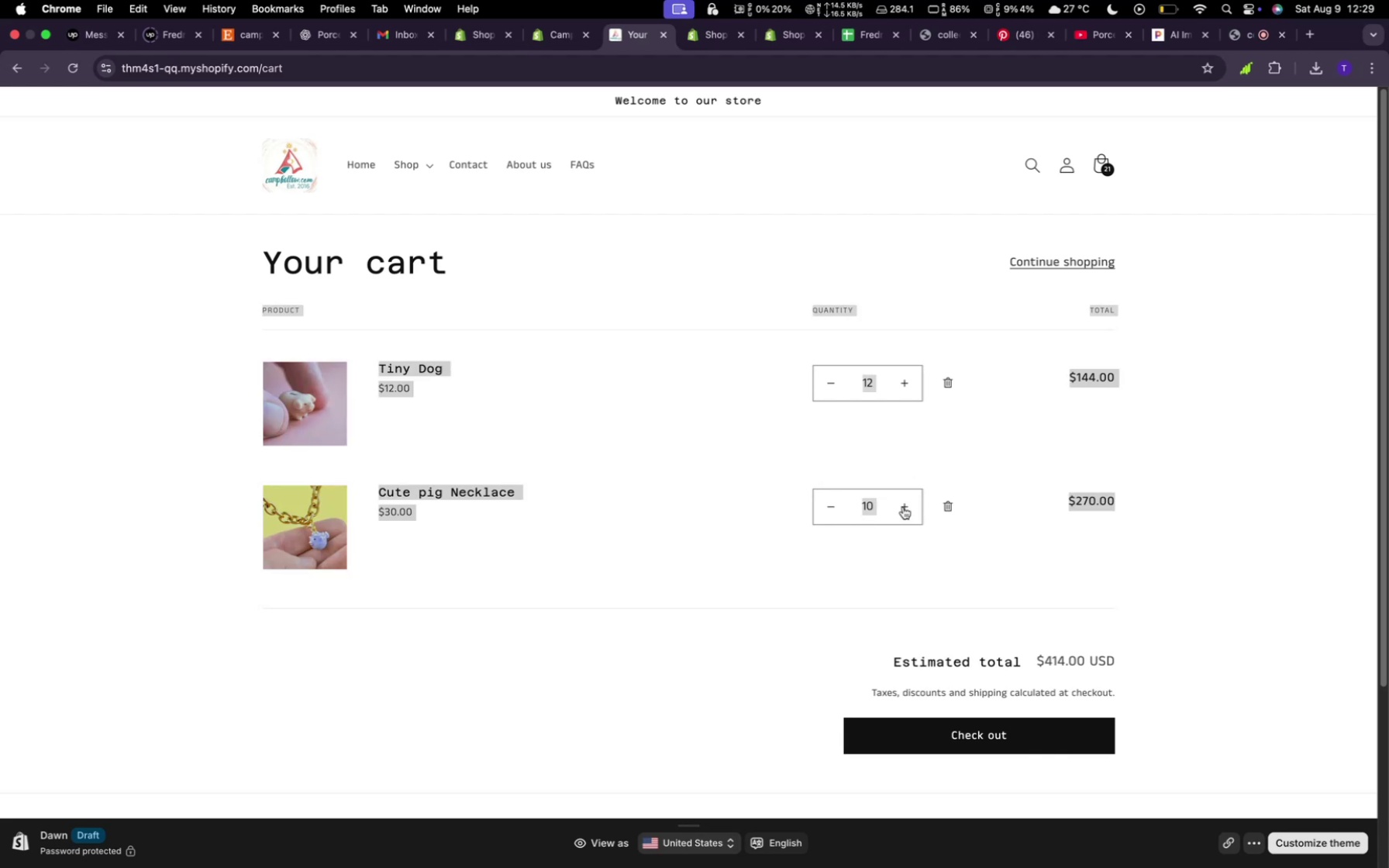 
triple_click([903, 507])
 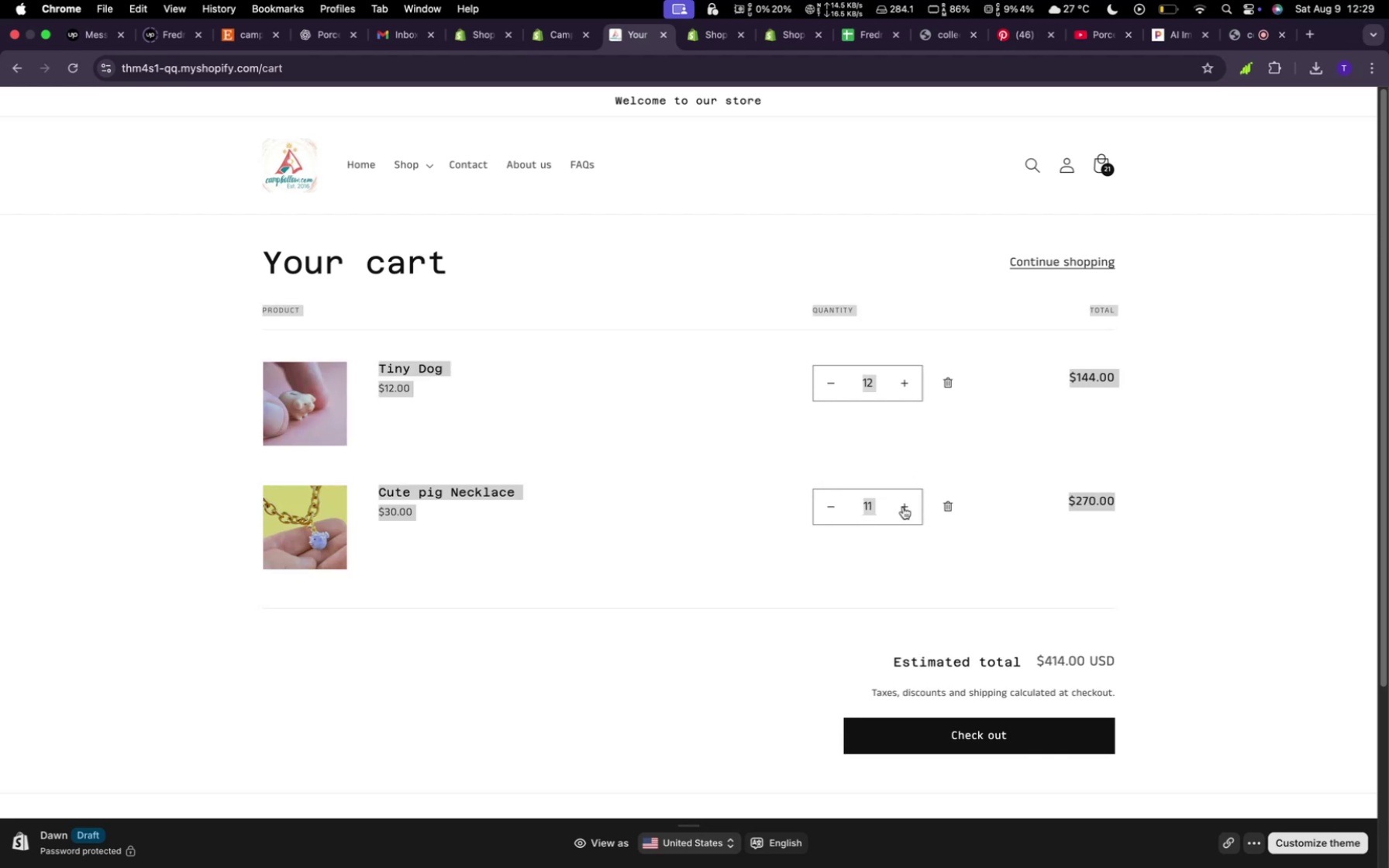 
triple_click([903, 507])
 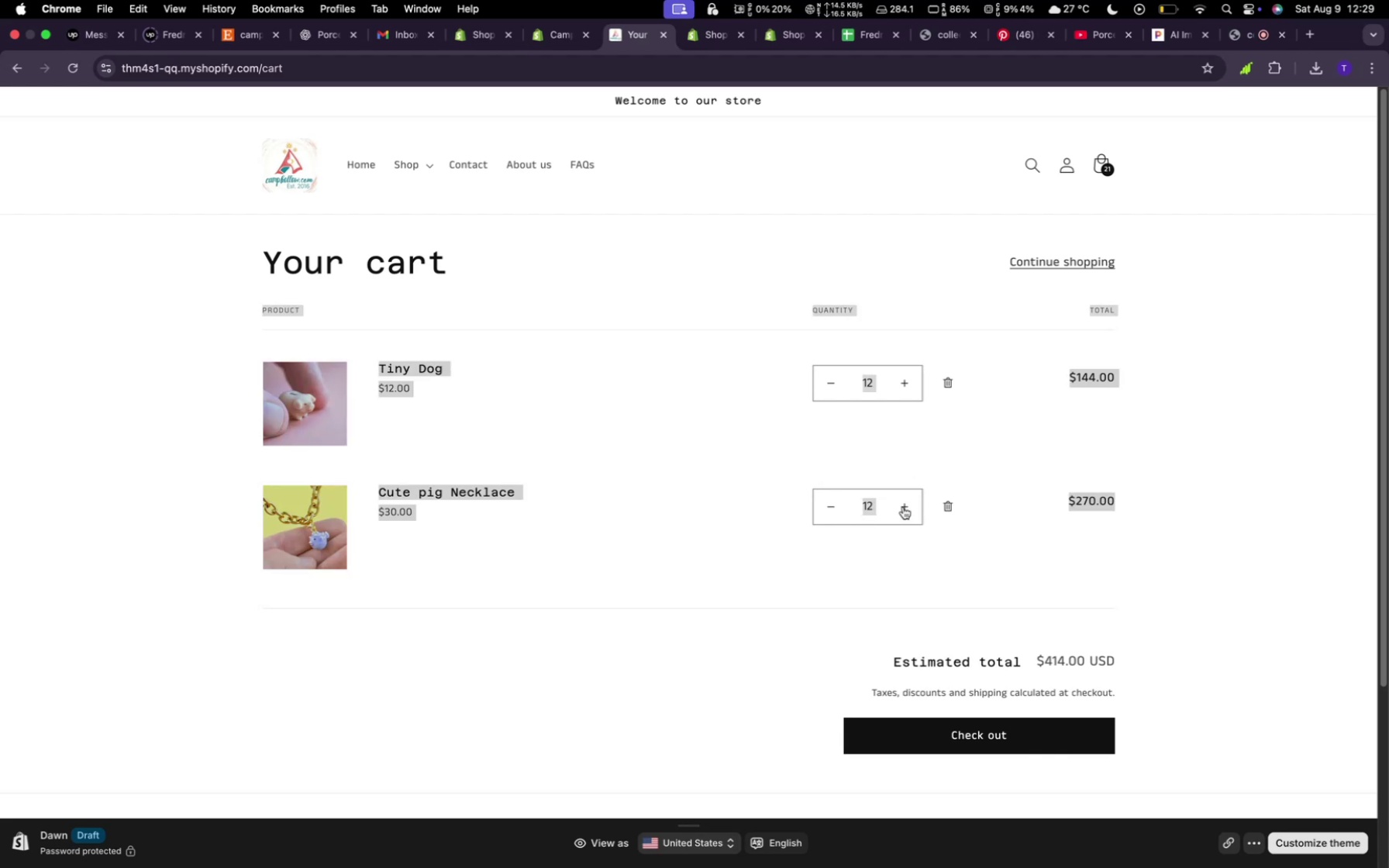 
triple_click([903, 507])
 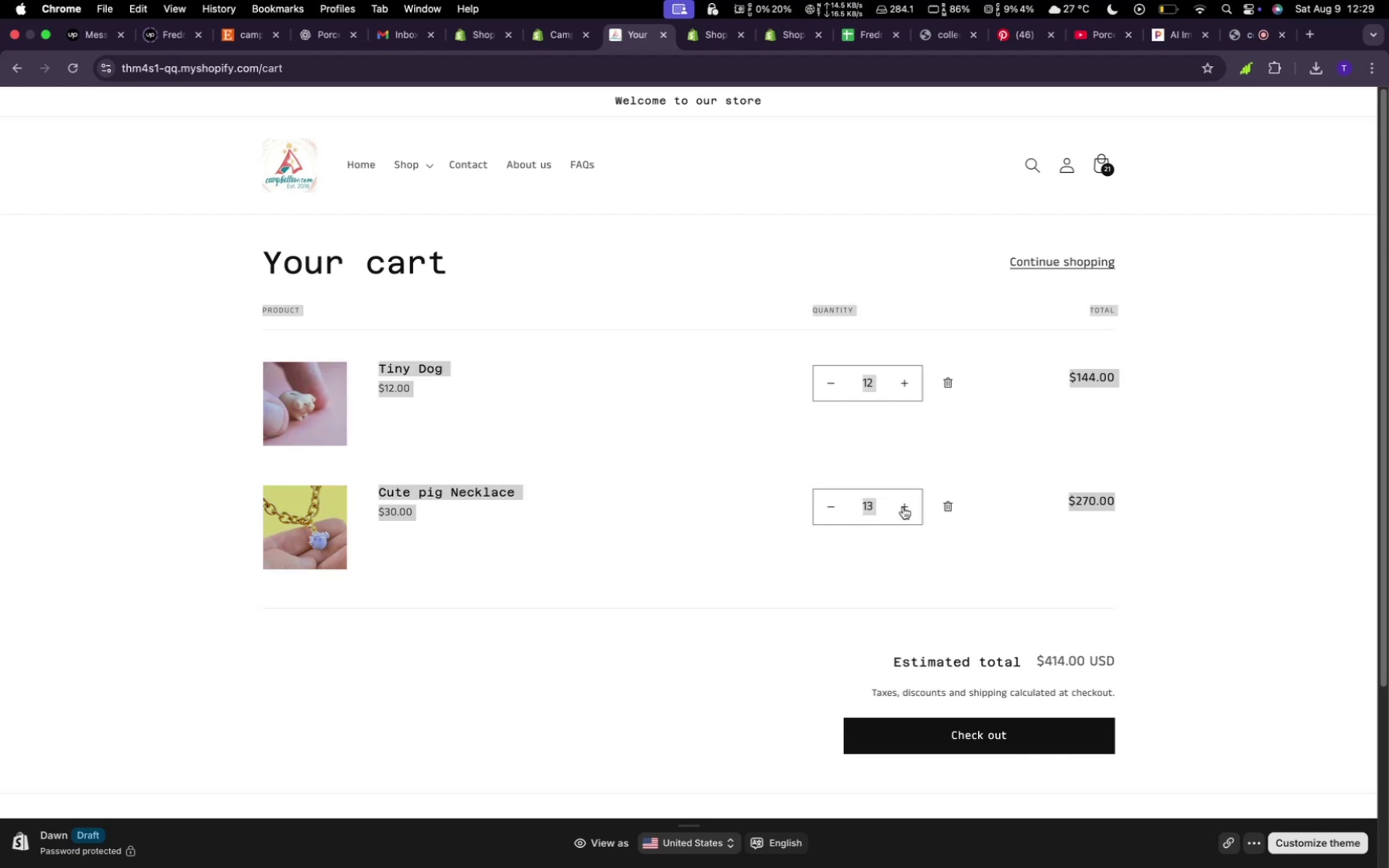 
triple_click([903, 507])
 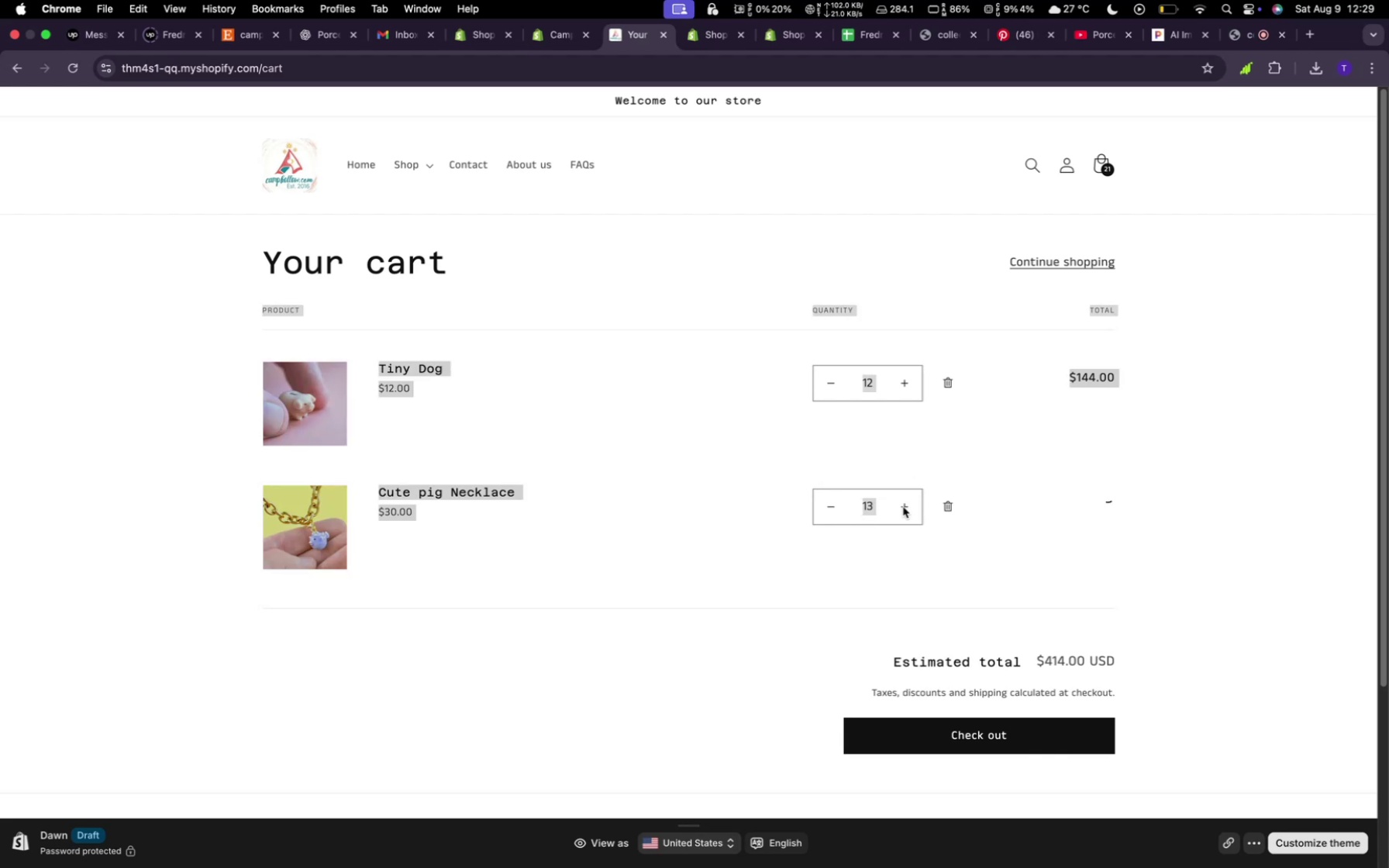 
triple_click([903, 507])
 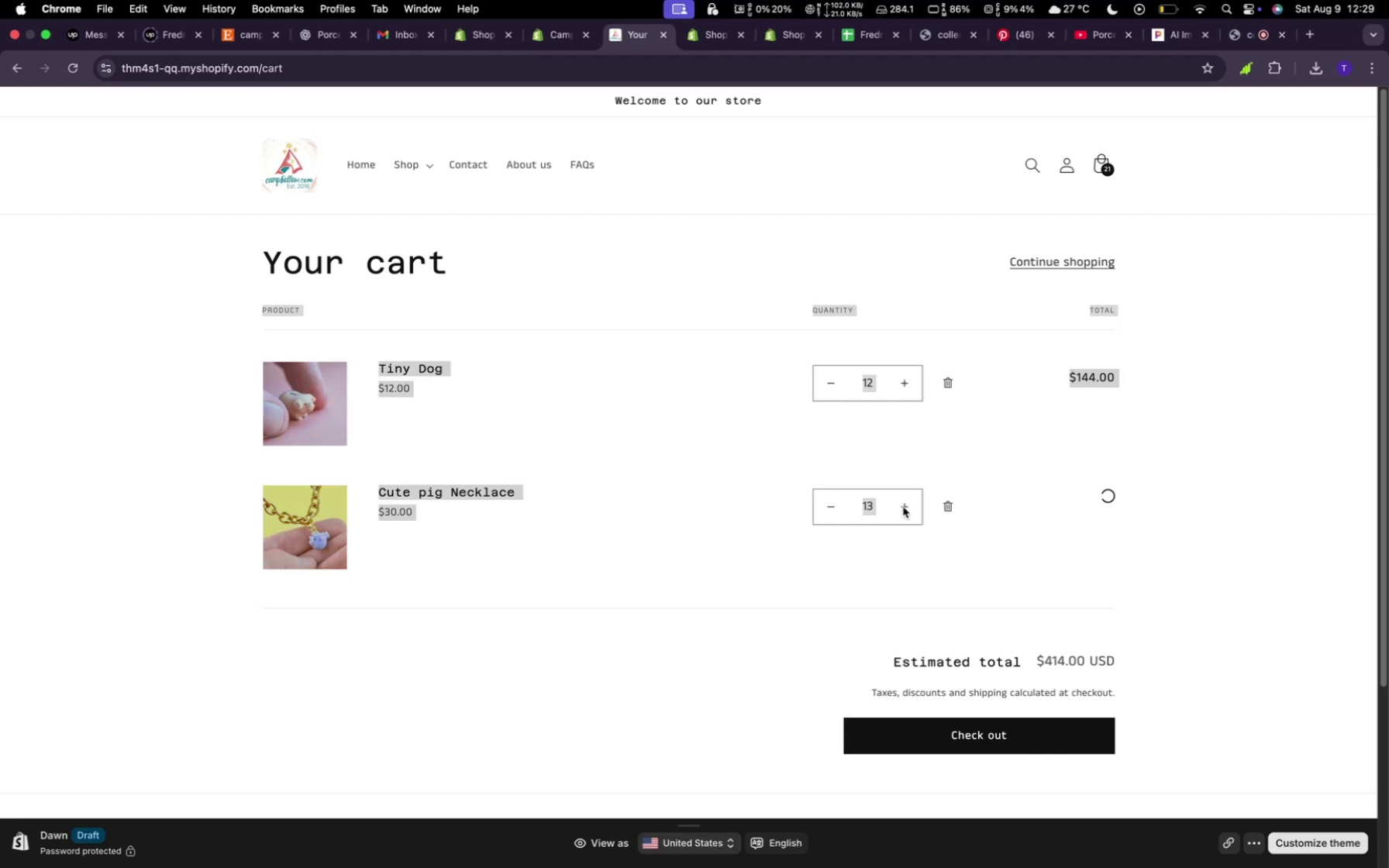 
triple_click([903, 507])
 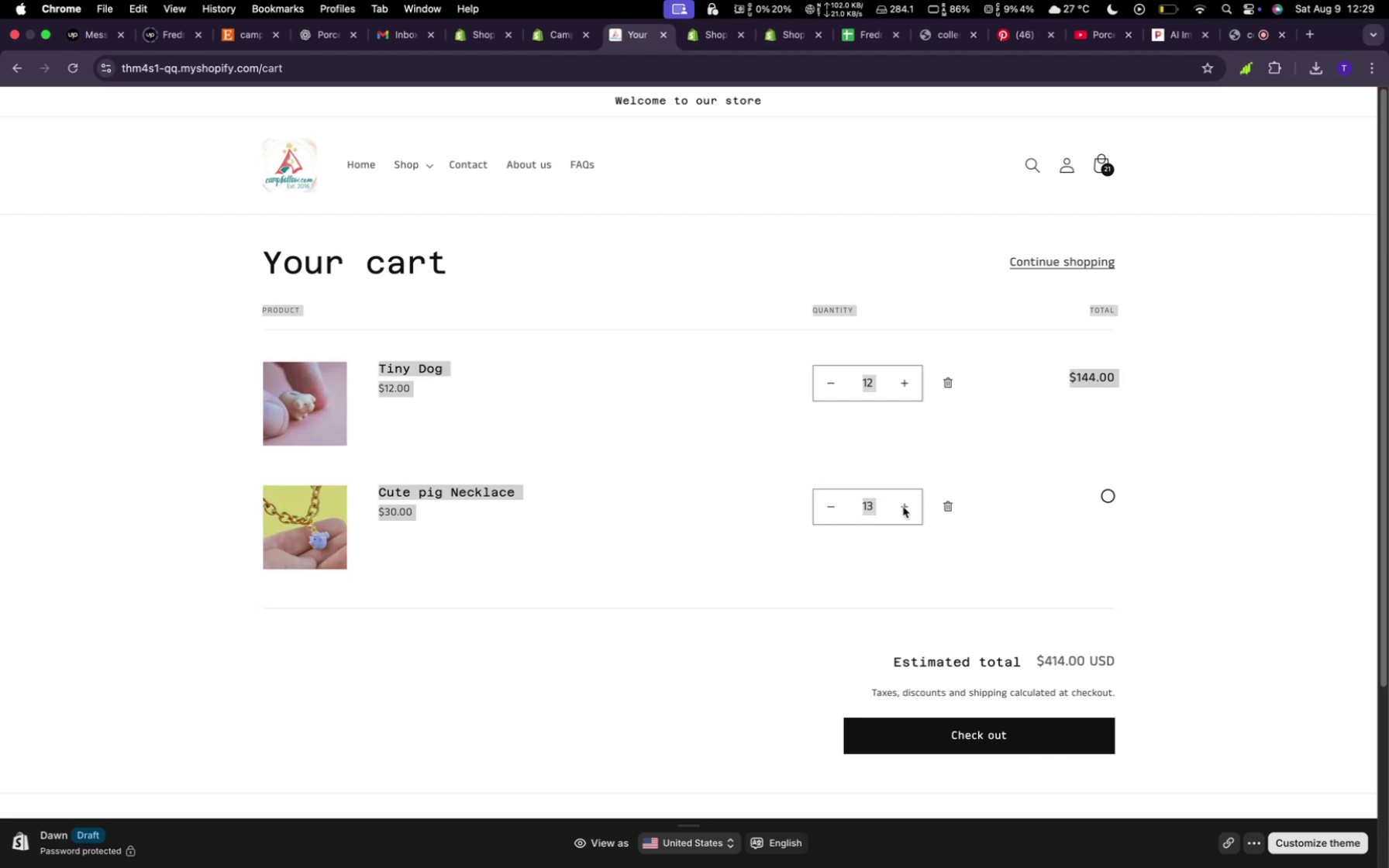 
triple_click([903, 507])
 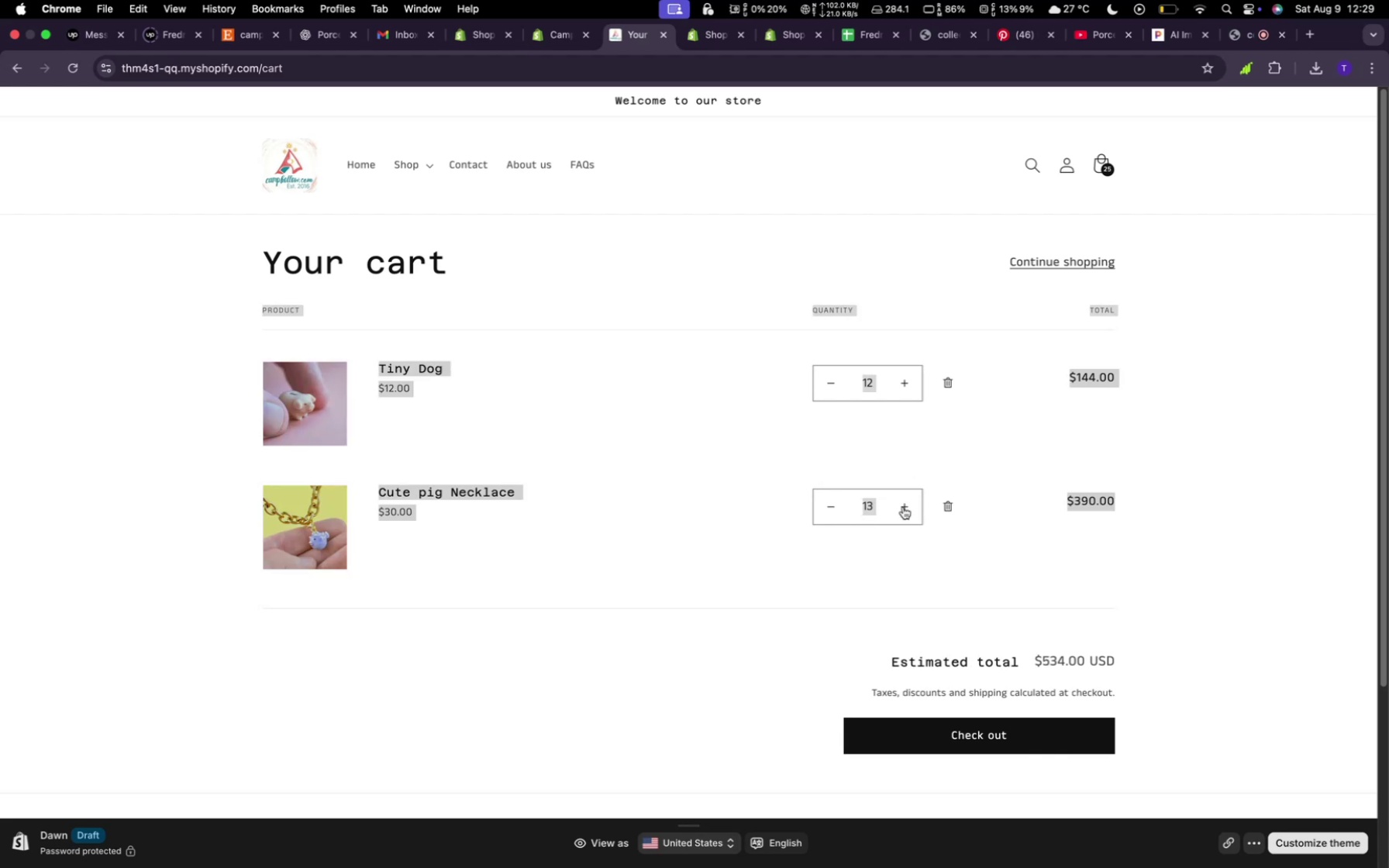 
triple_click([903, 507])
 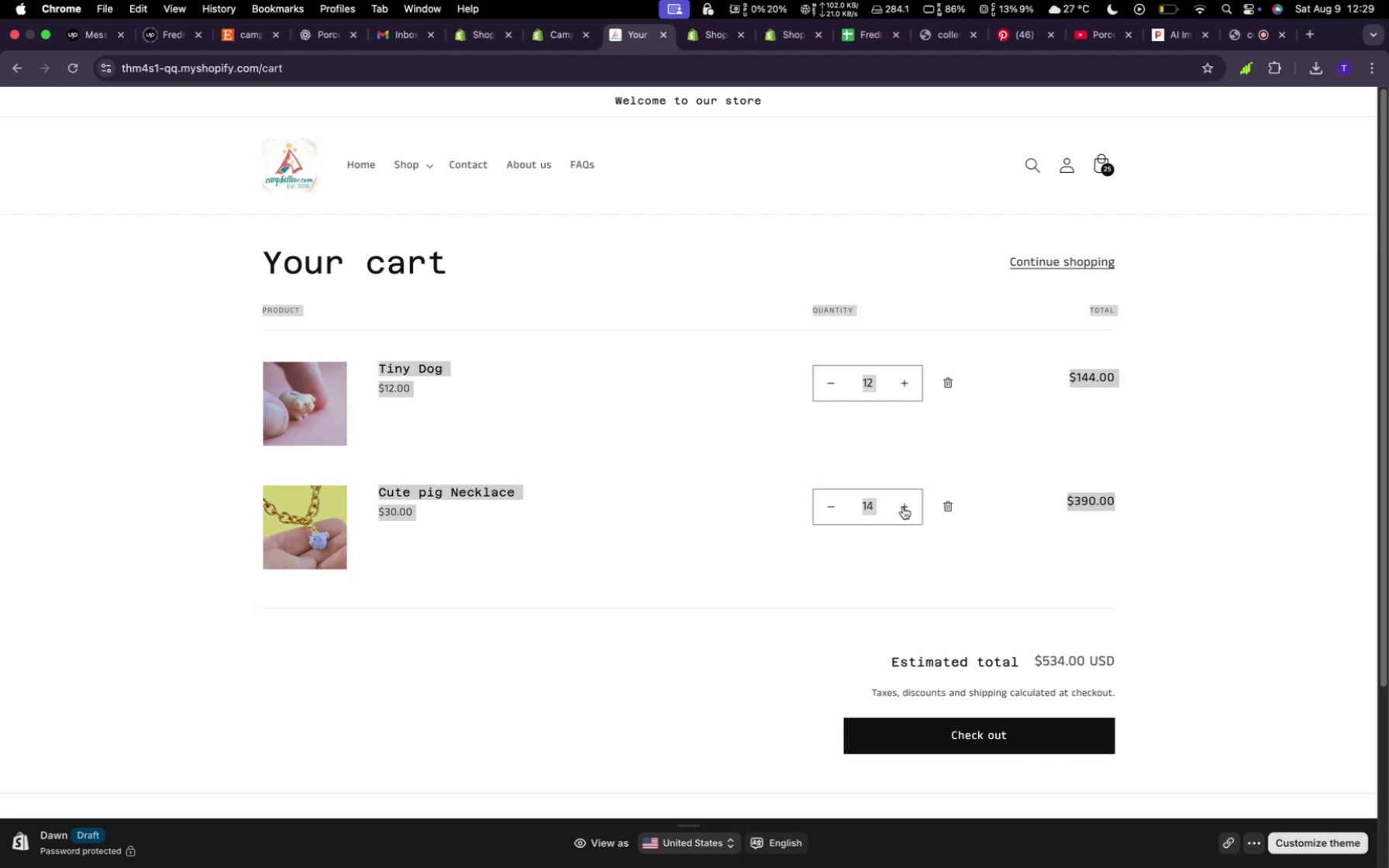 
triple_click([903, 507])
 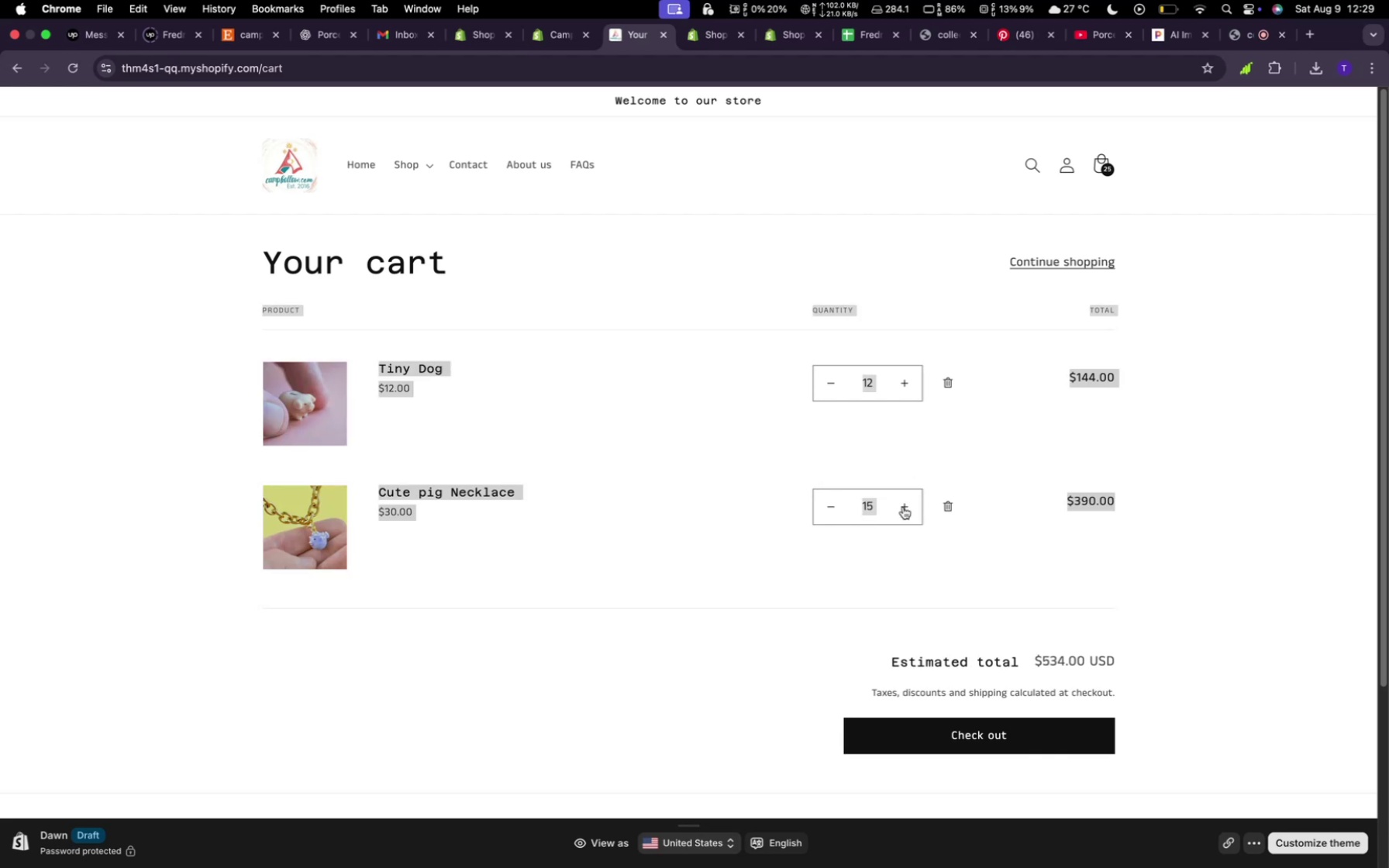 
triple_click([903, 507])
 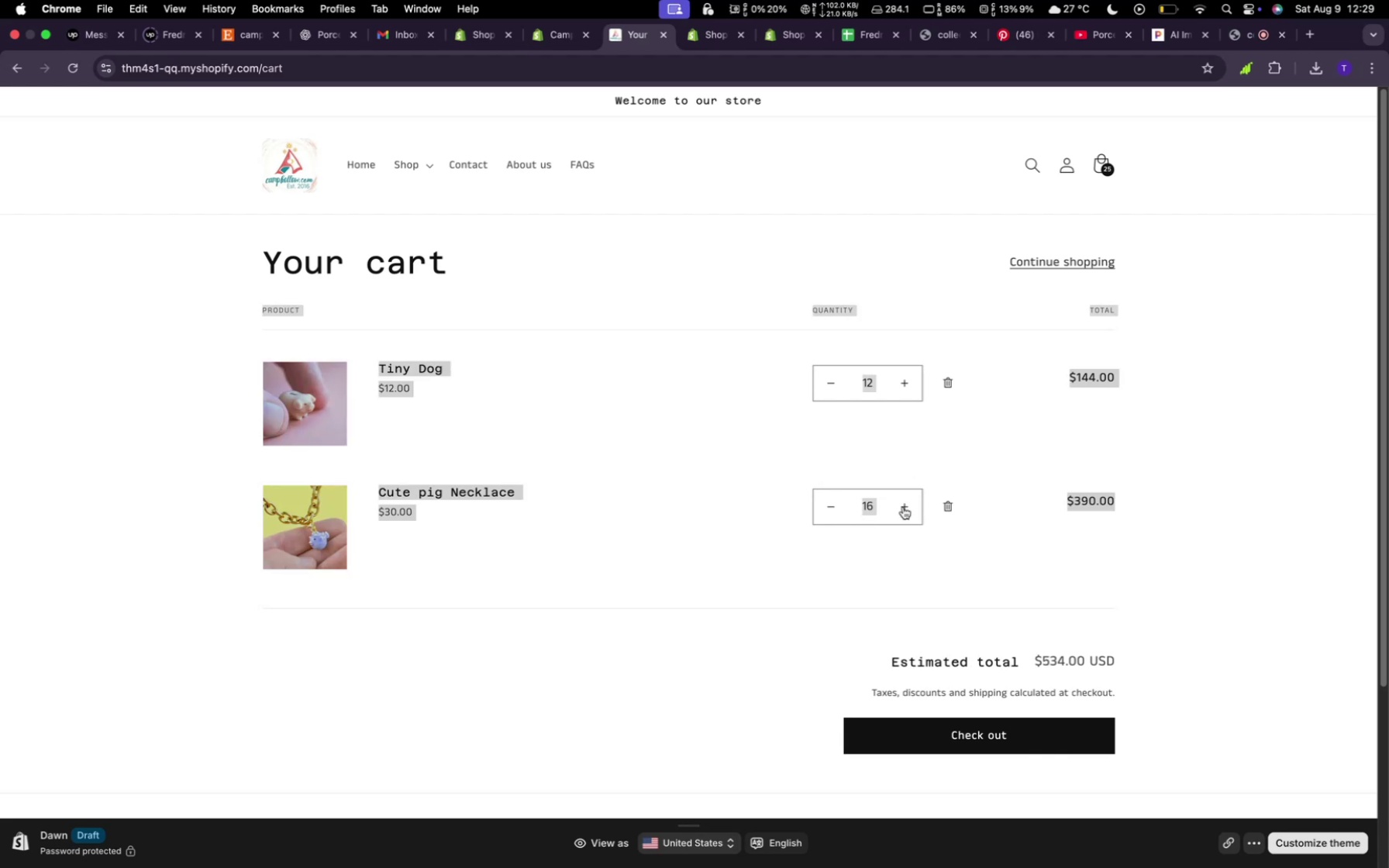 
triple_click([903, 507])
 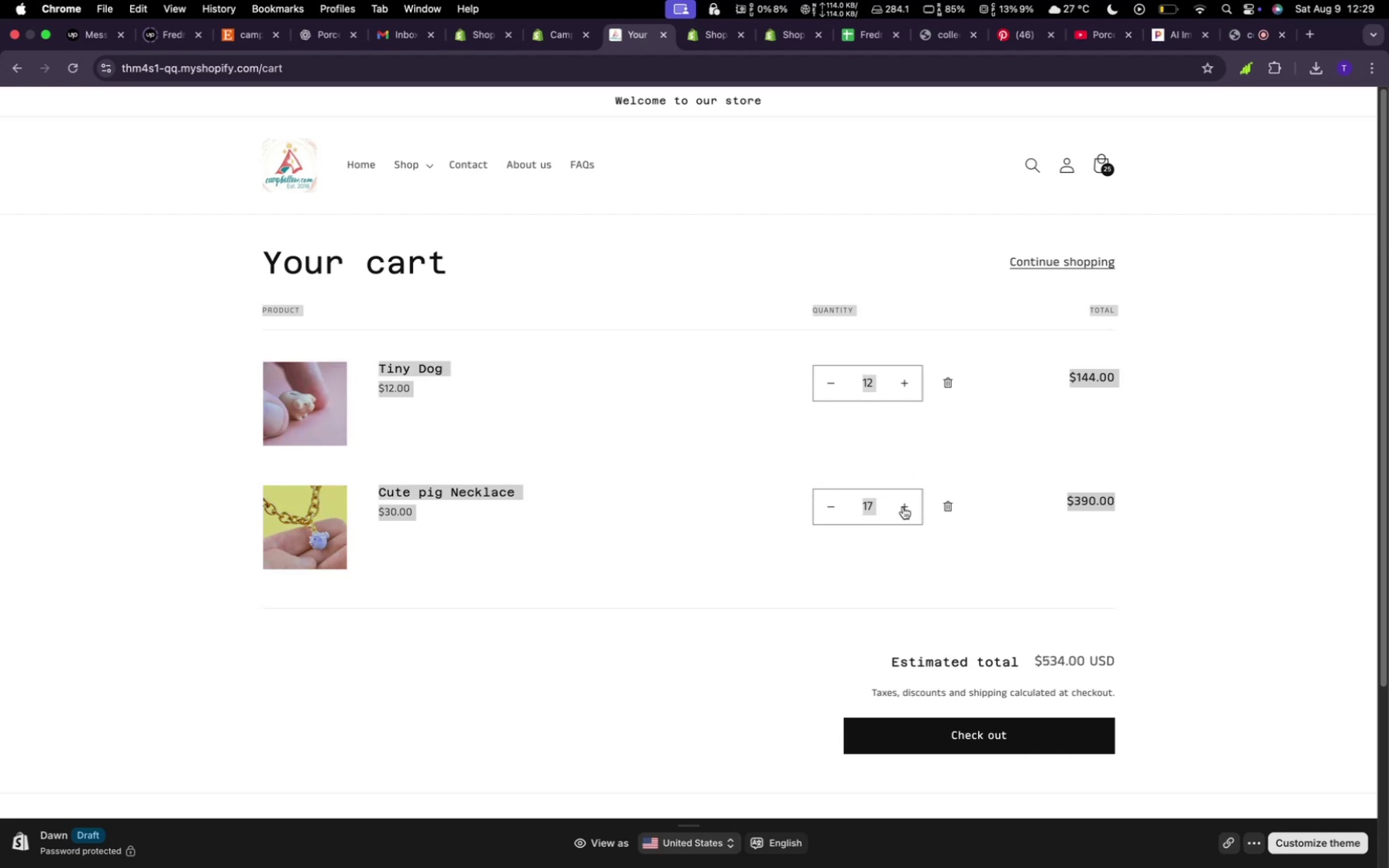 
triple_click([903, 507])
 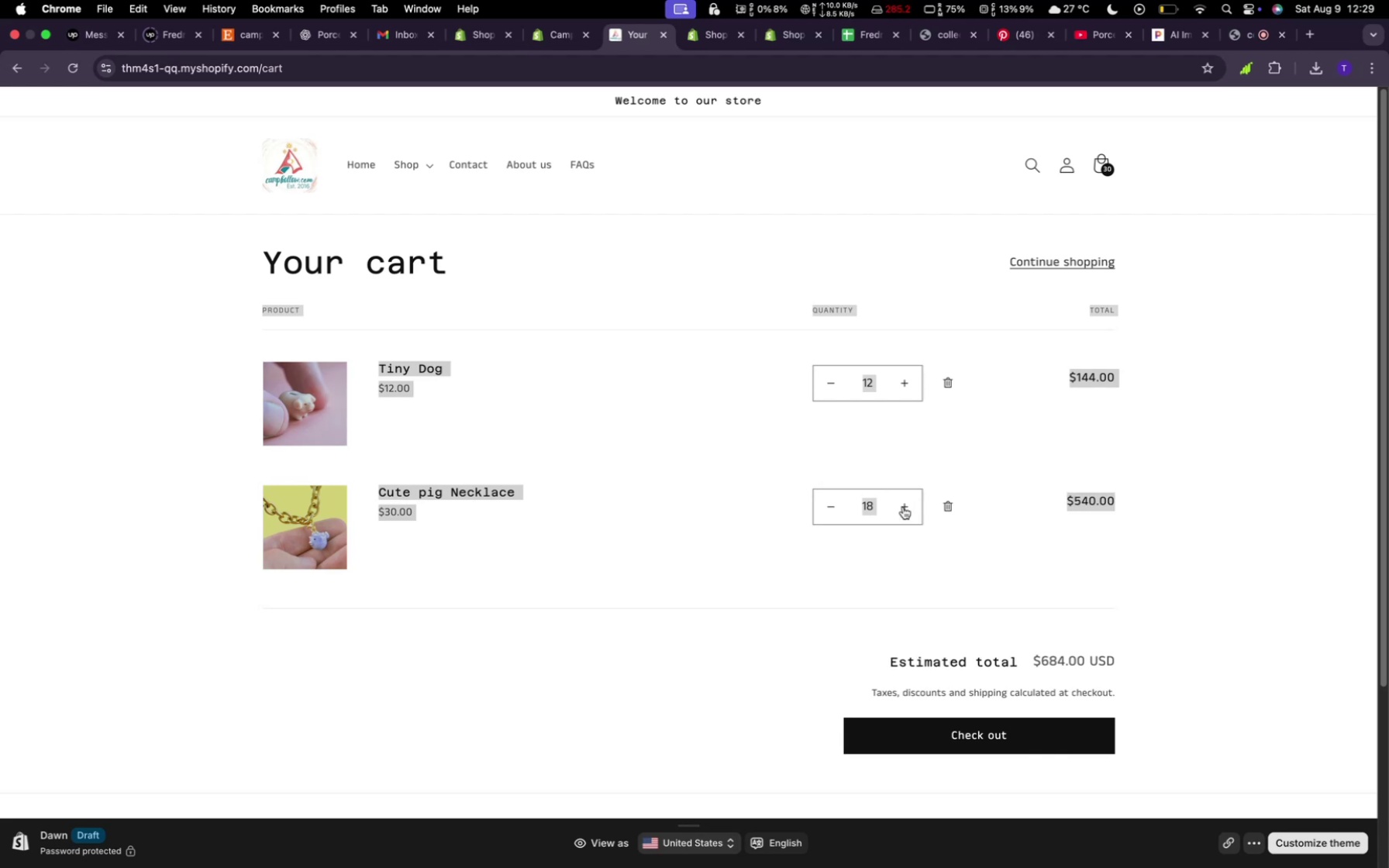 
double_click([903, 507])
 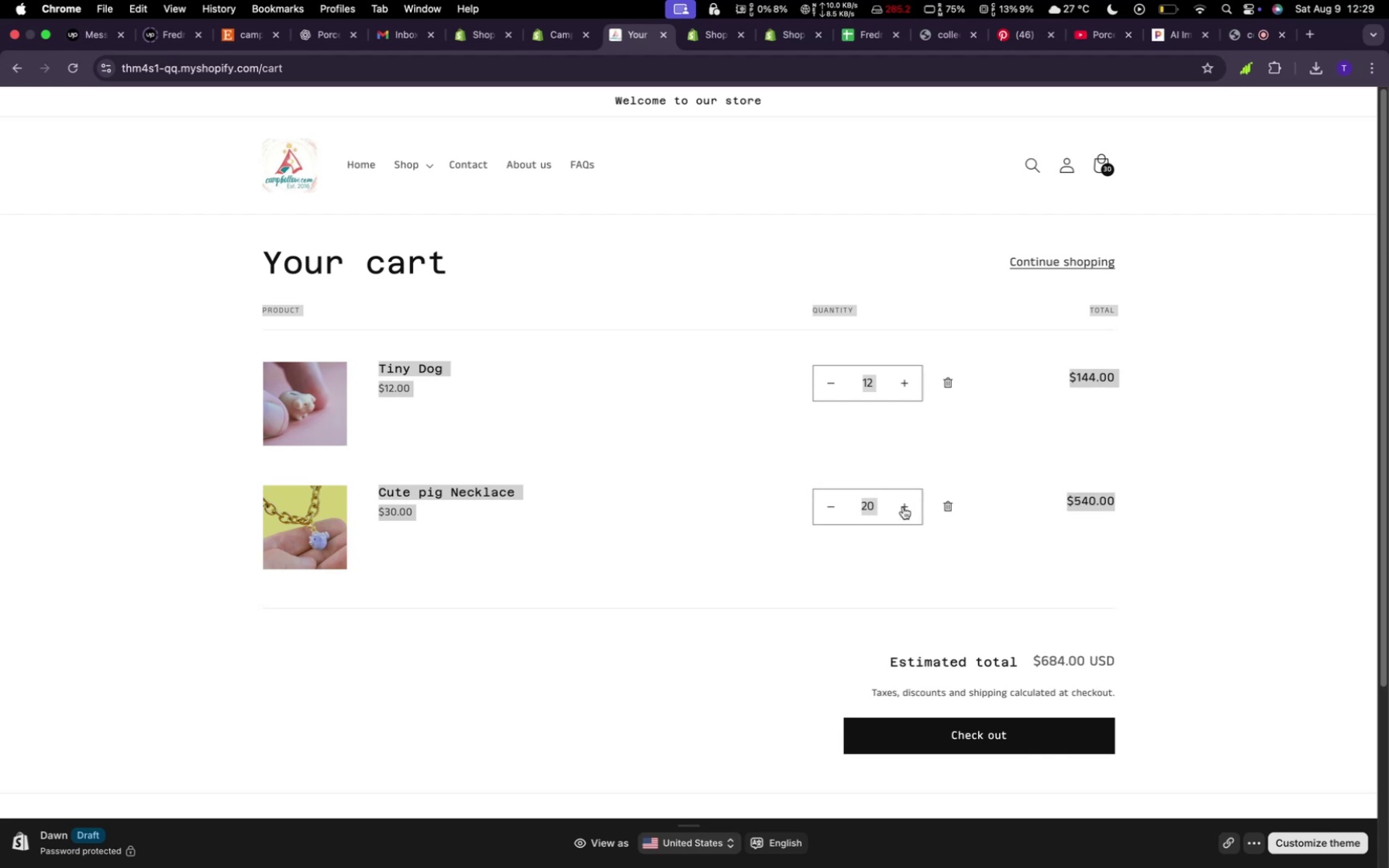 
triple_click([903, 507])
 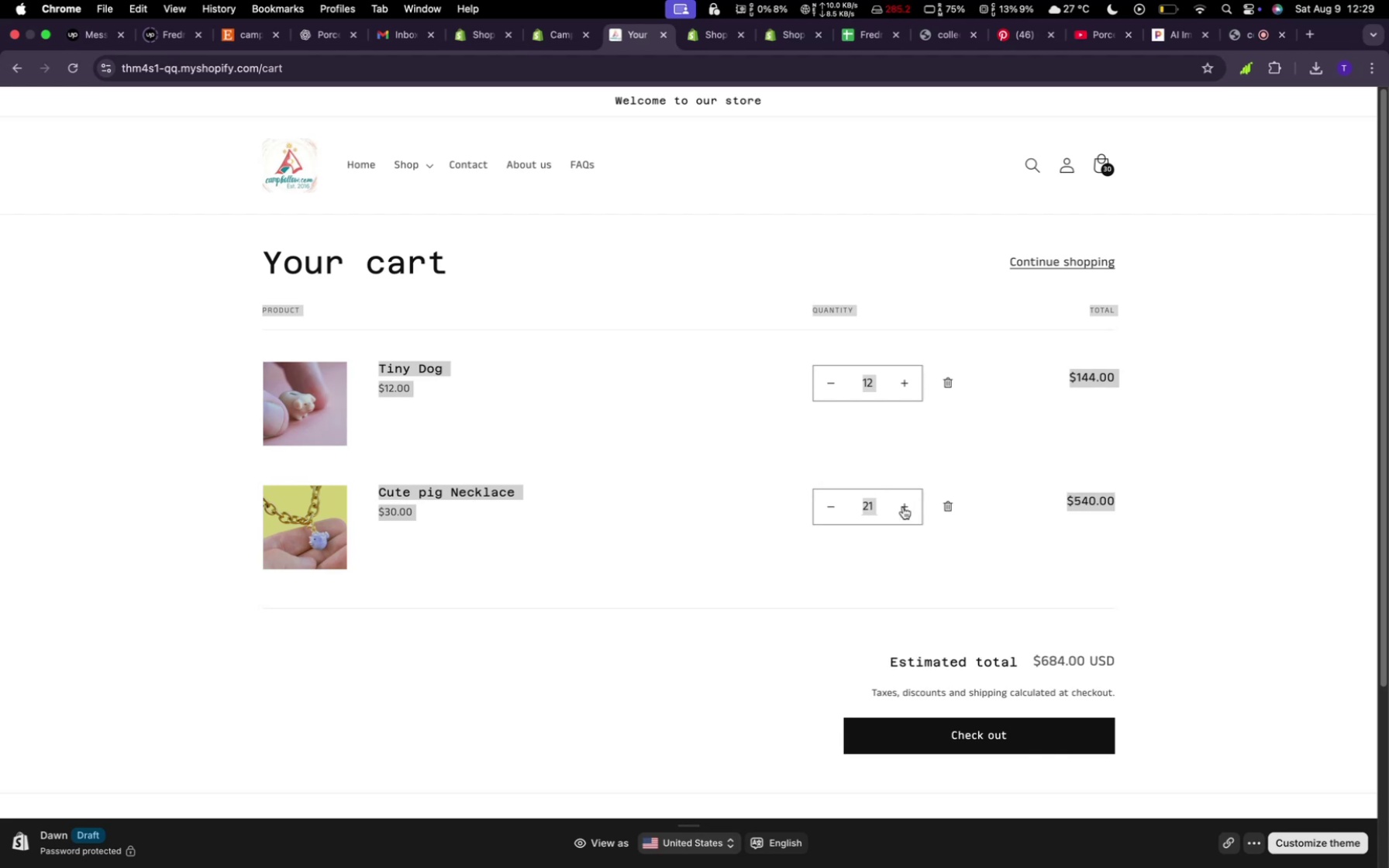 
triple_click([903, 507])
 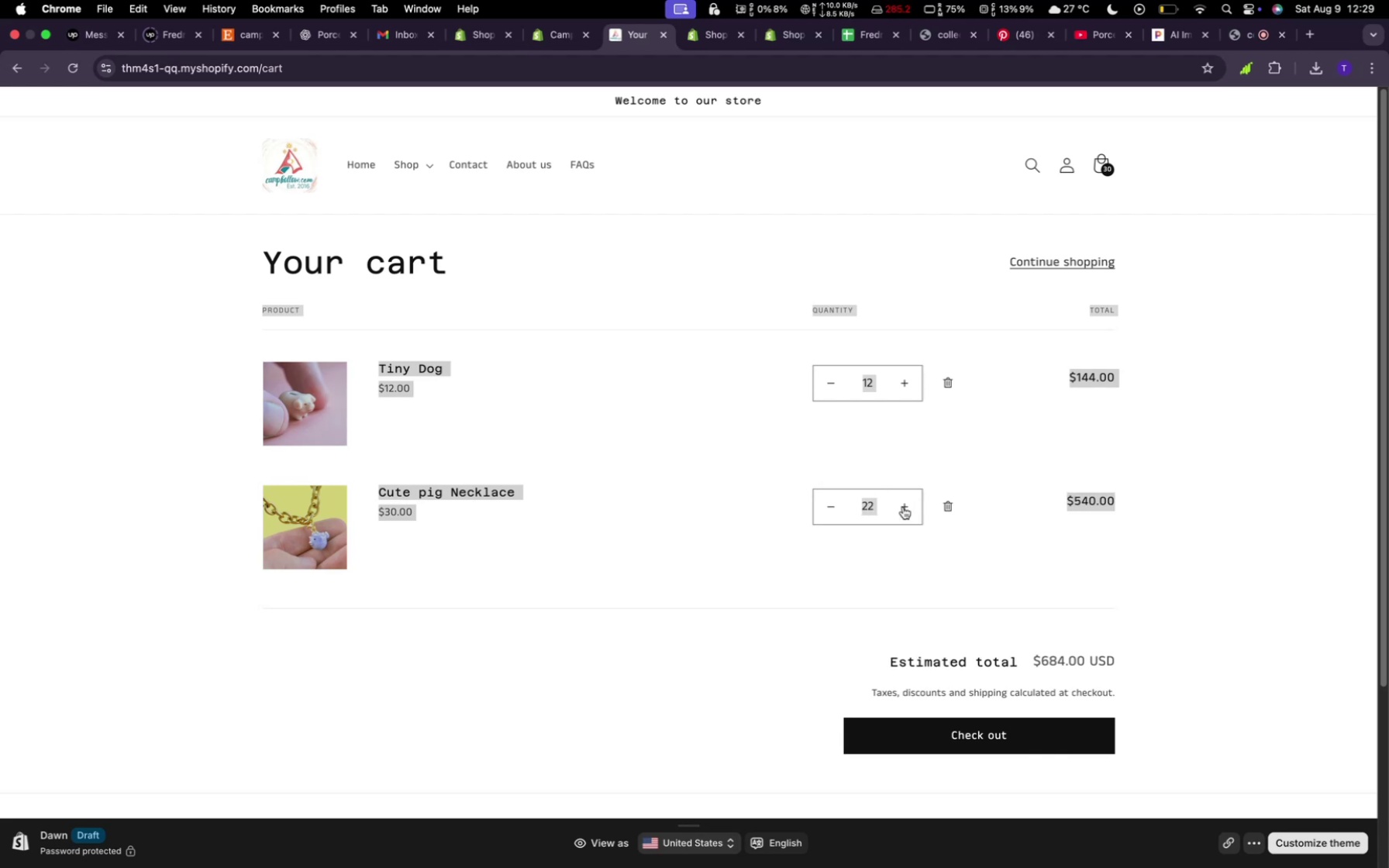 
triple_click([903, 507])
 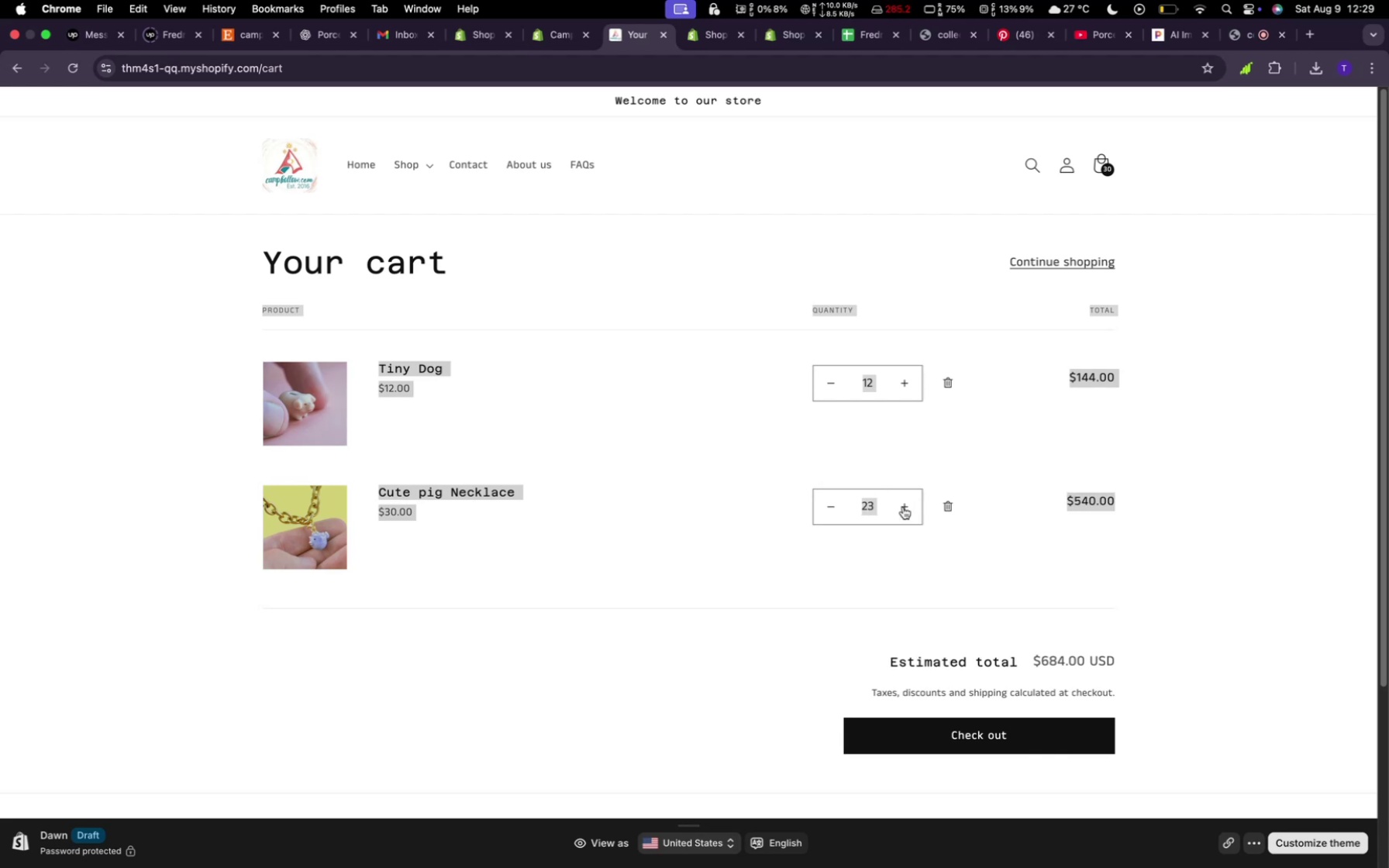 
triple_click([903, 507])
 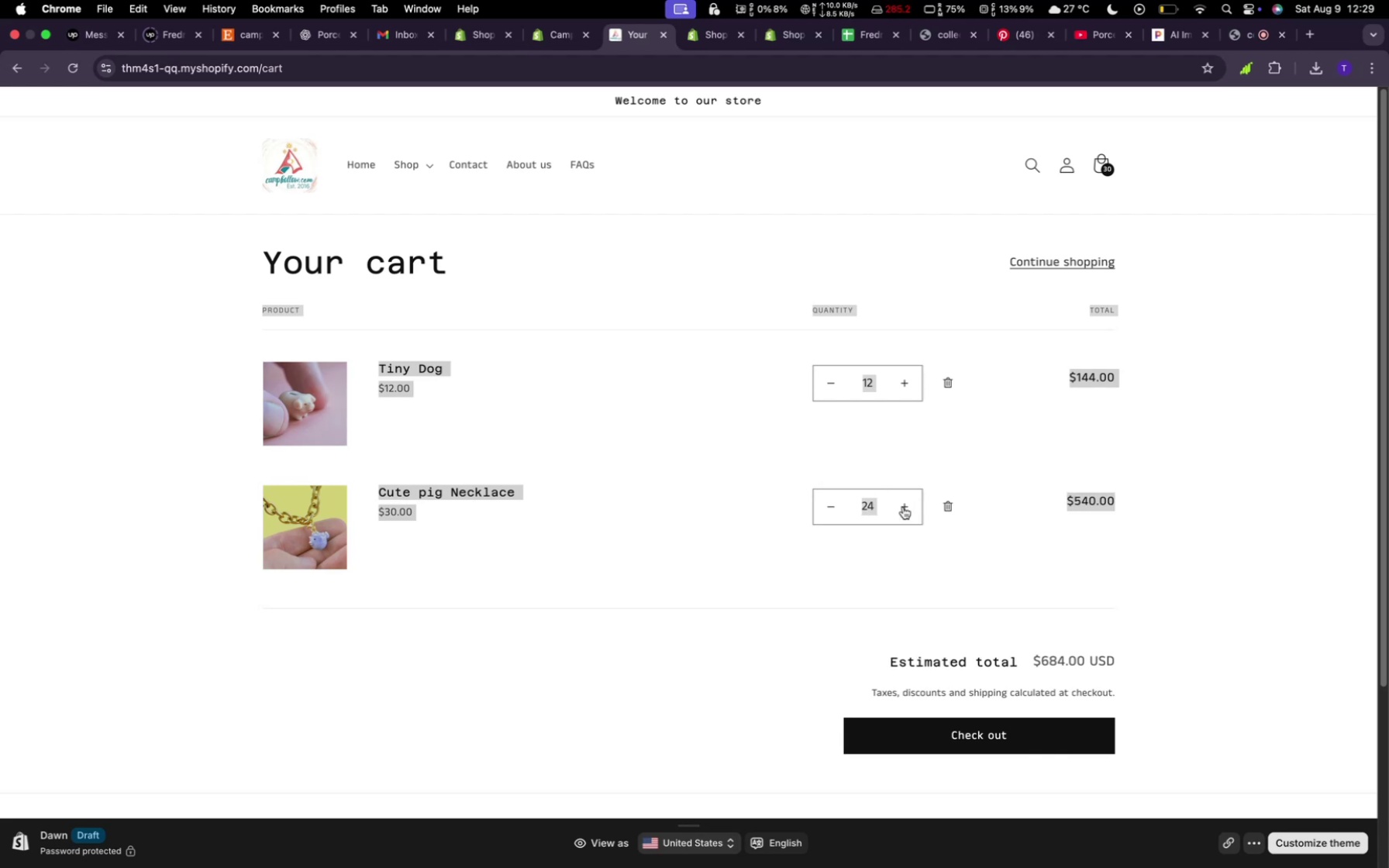 
triple_click([903, 507])
 